 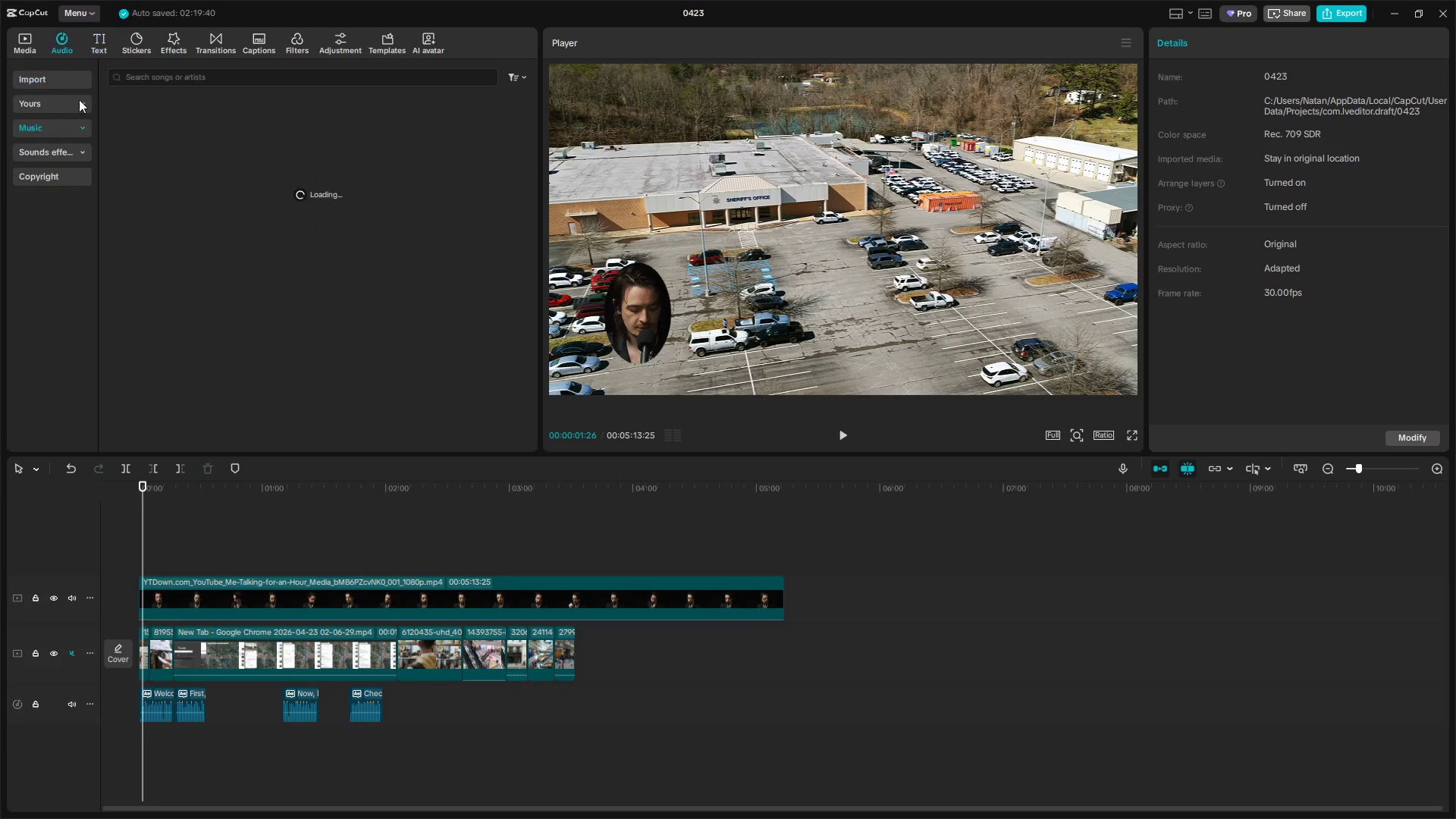 
left_click([52, 180])
 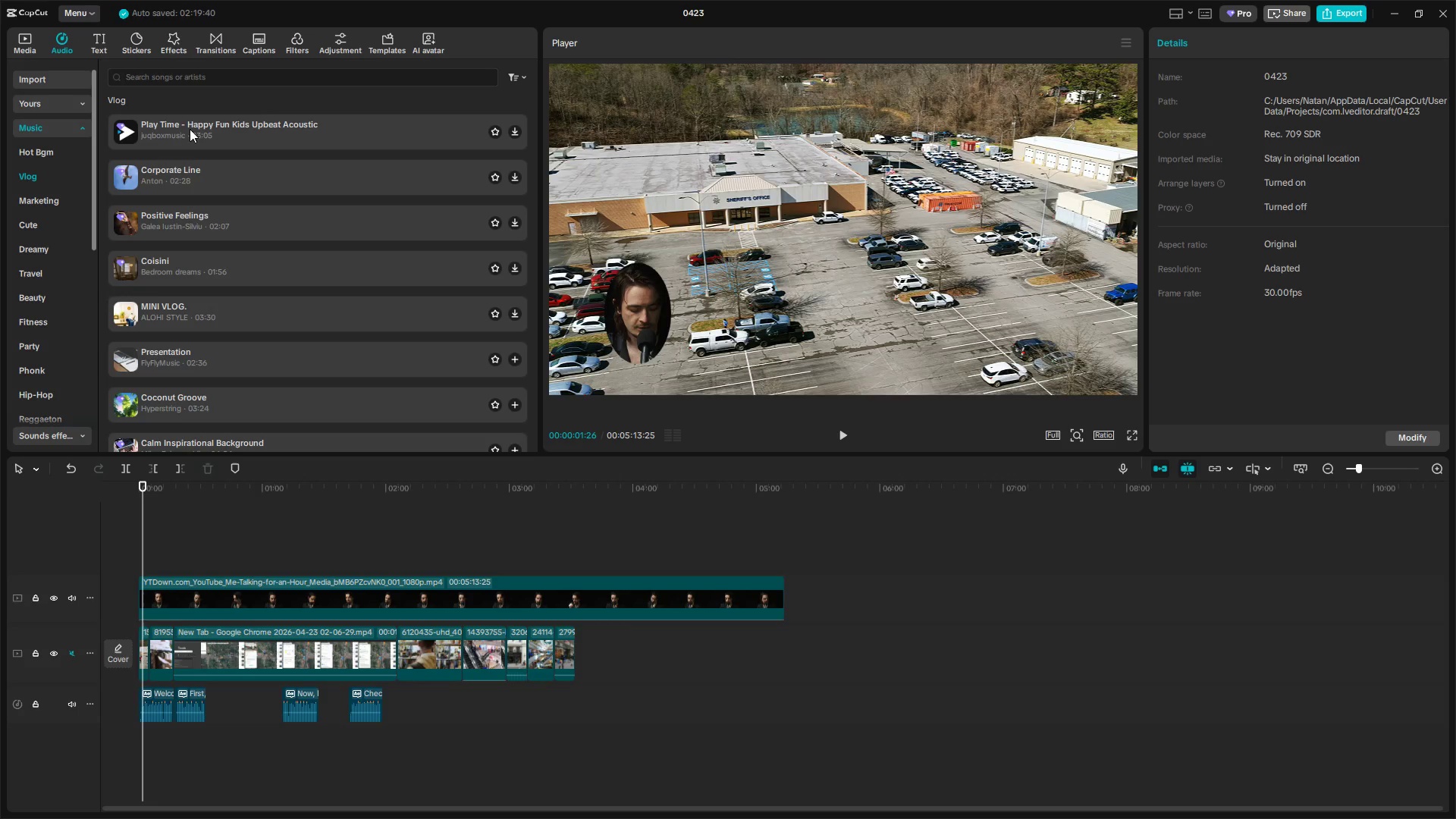 
left_click([196, 128])
 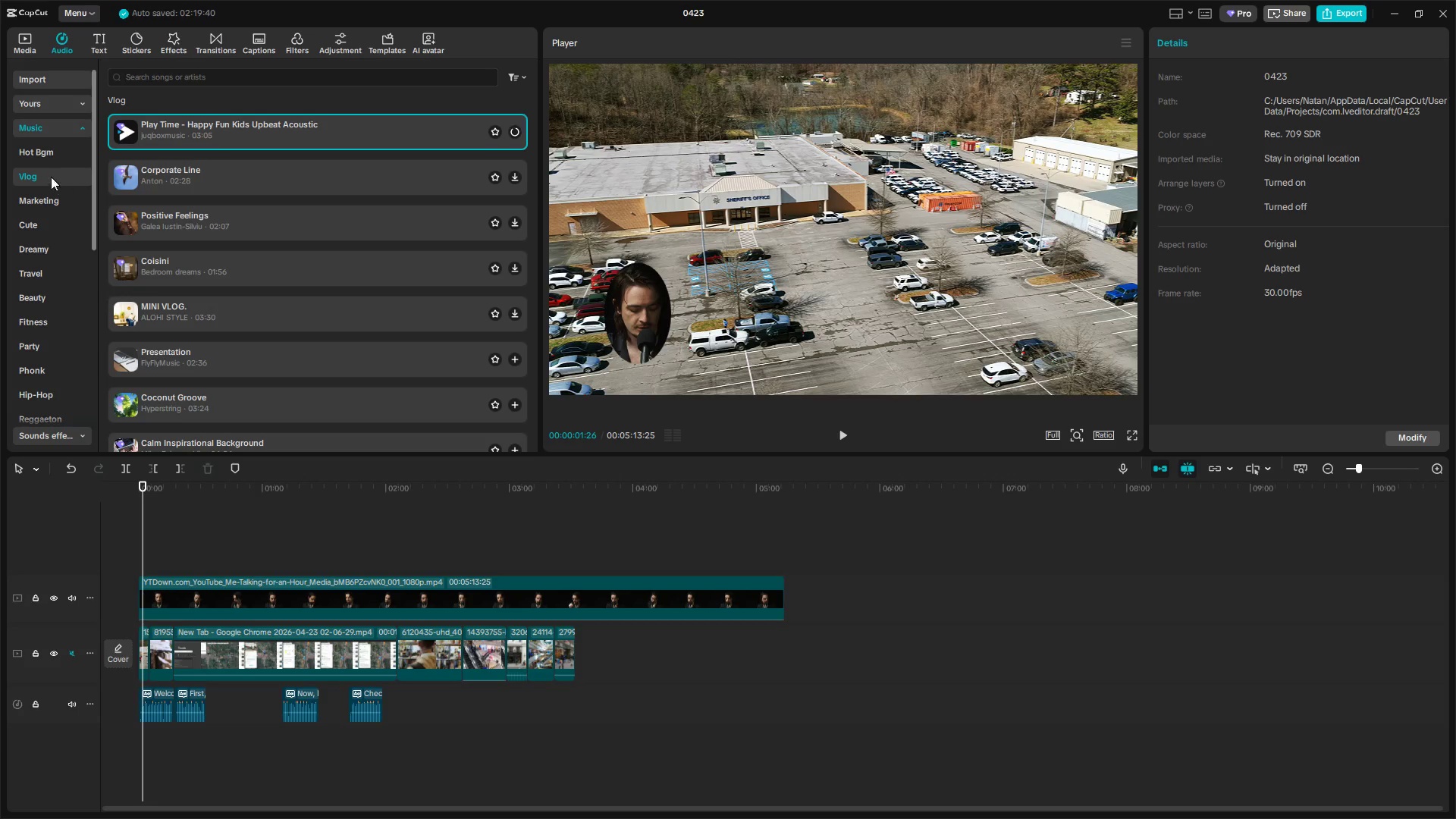 
left_click([48, 157])
 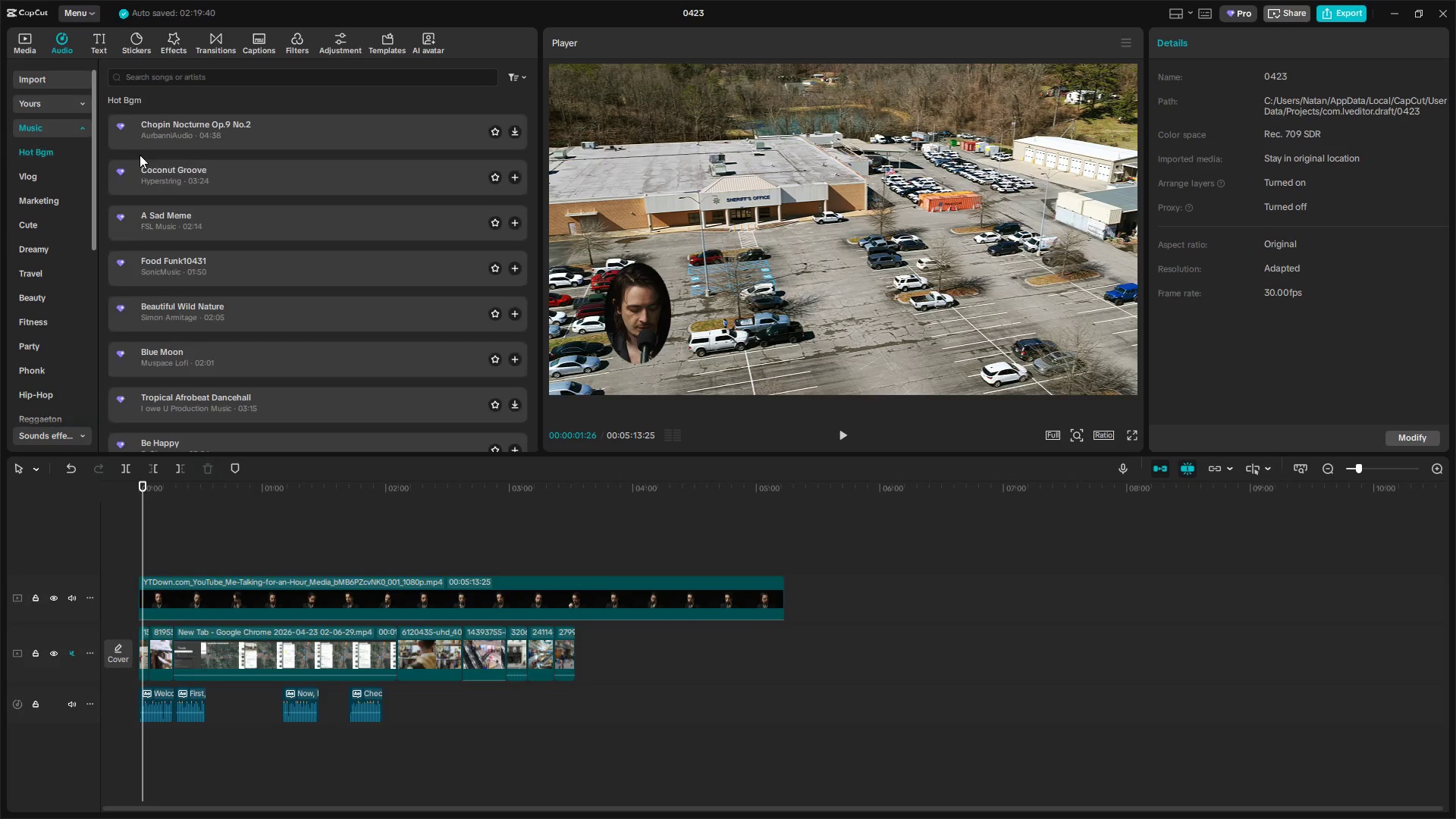 
left_click([209, 125])
 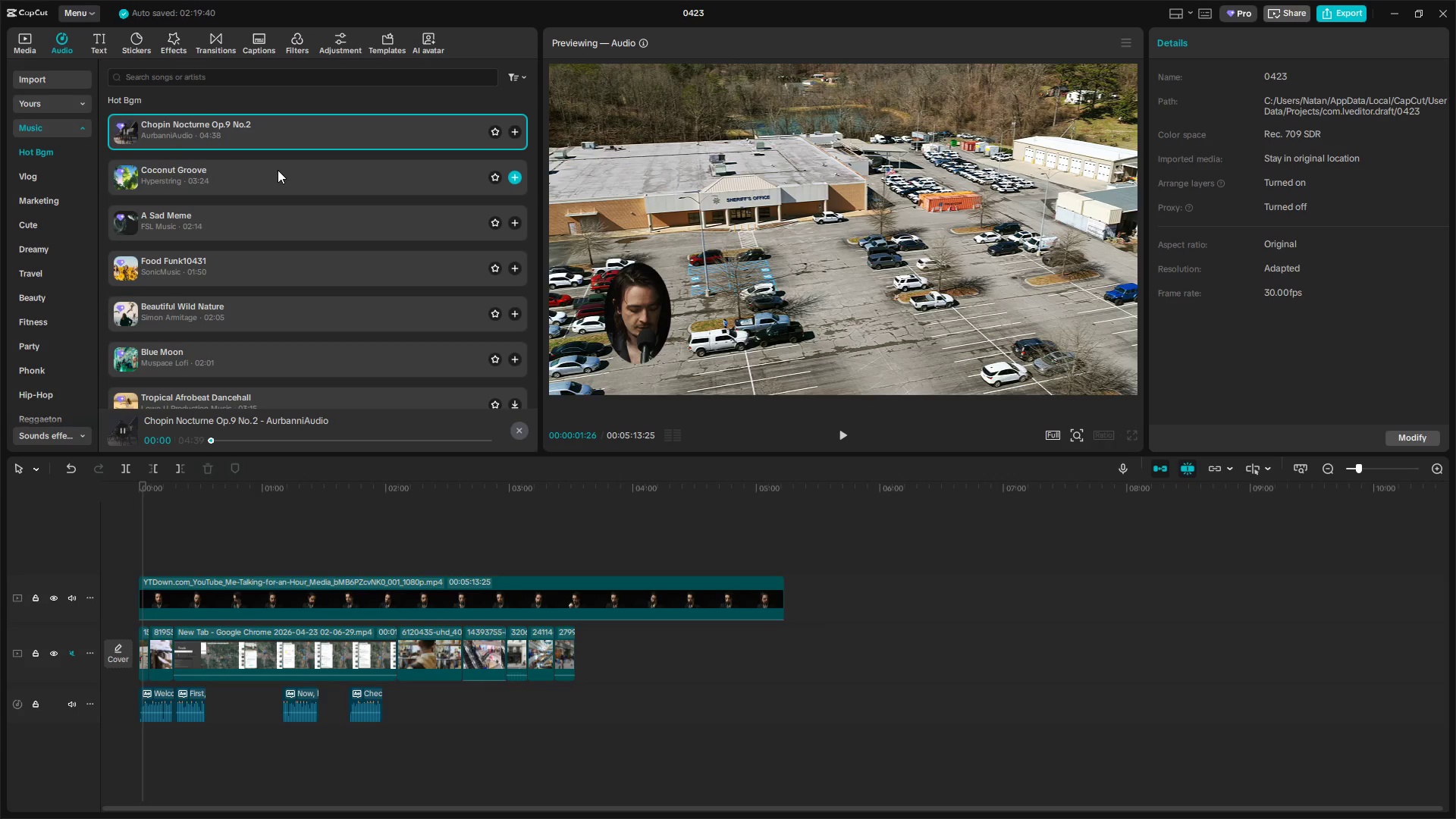 
left_click([278, 175])
 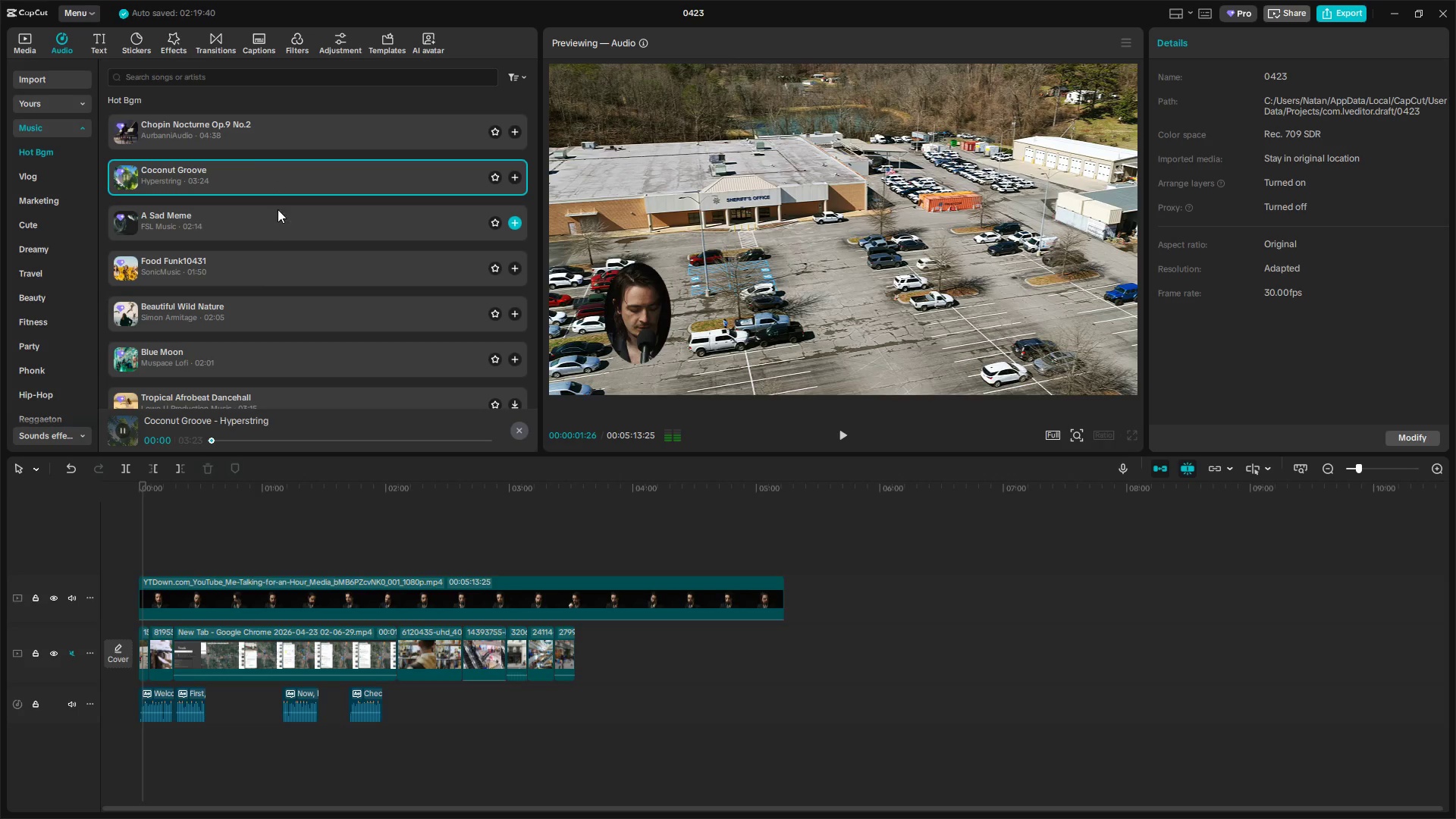 
left_click([270, 226])
 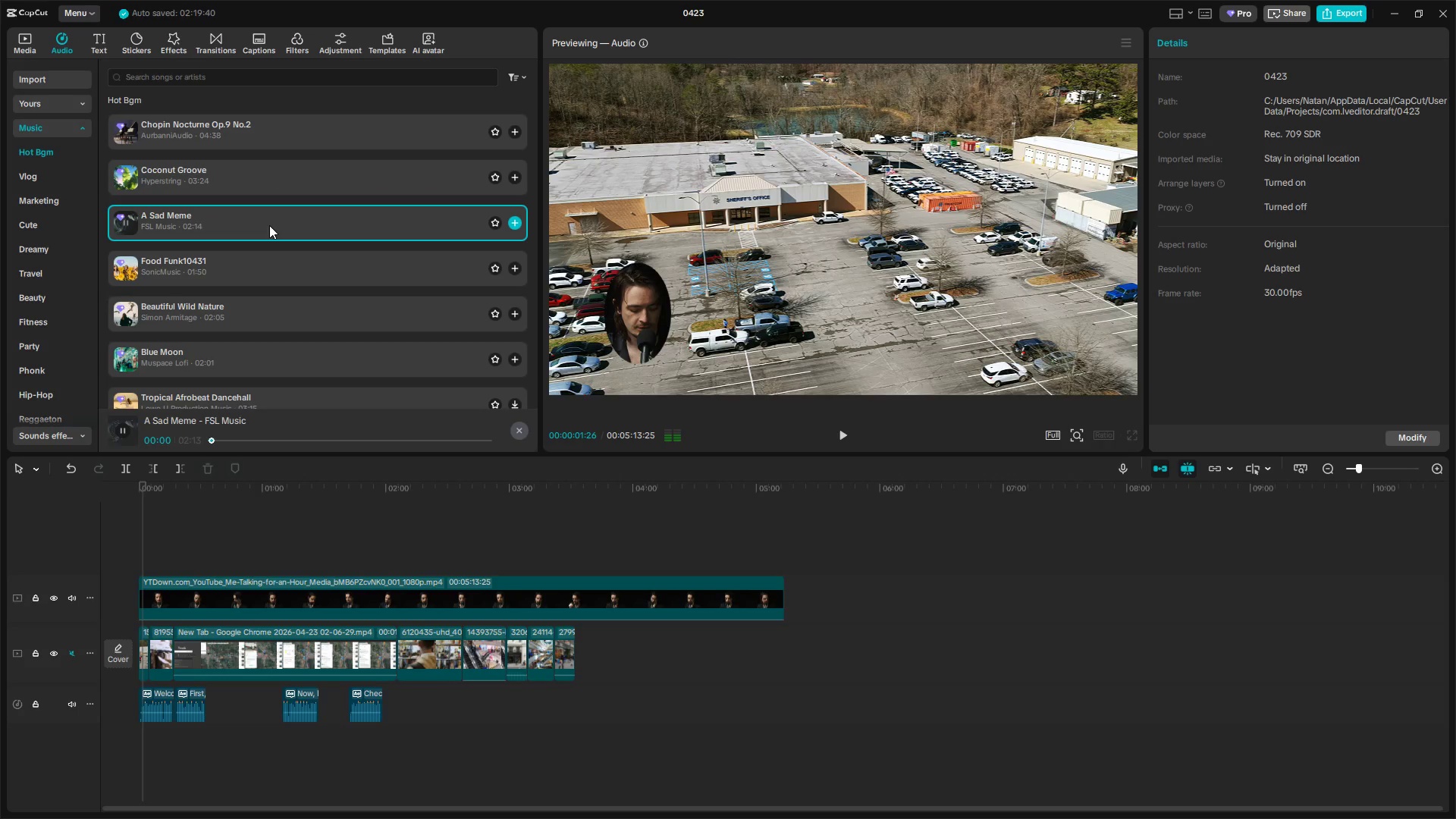 
left_click([289, 180])
 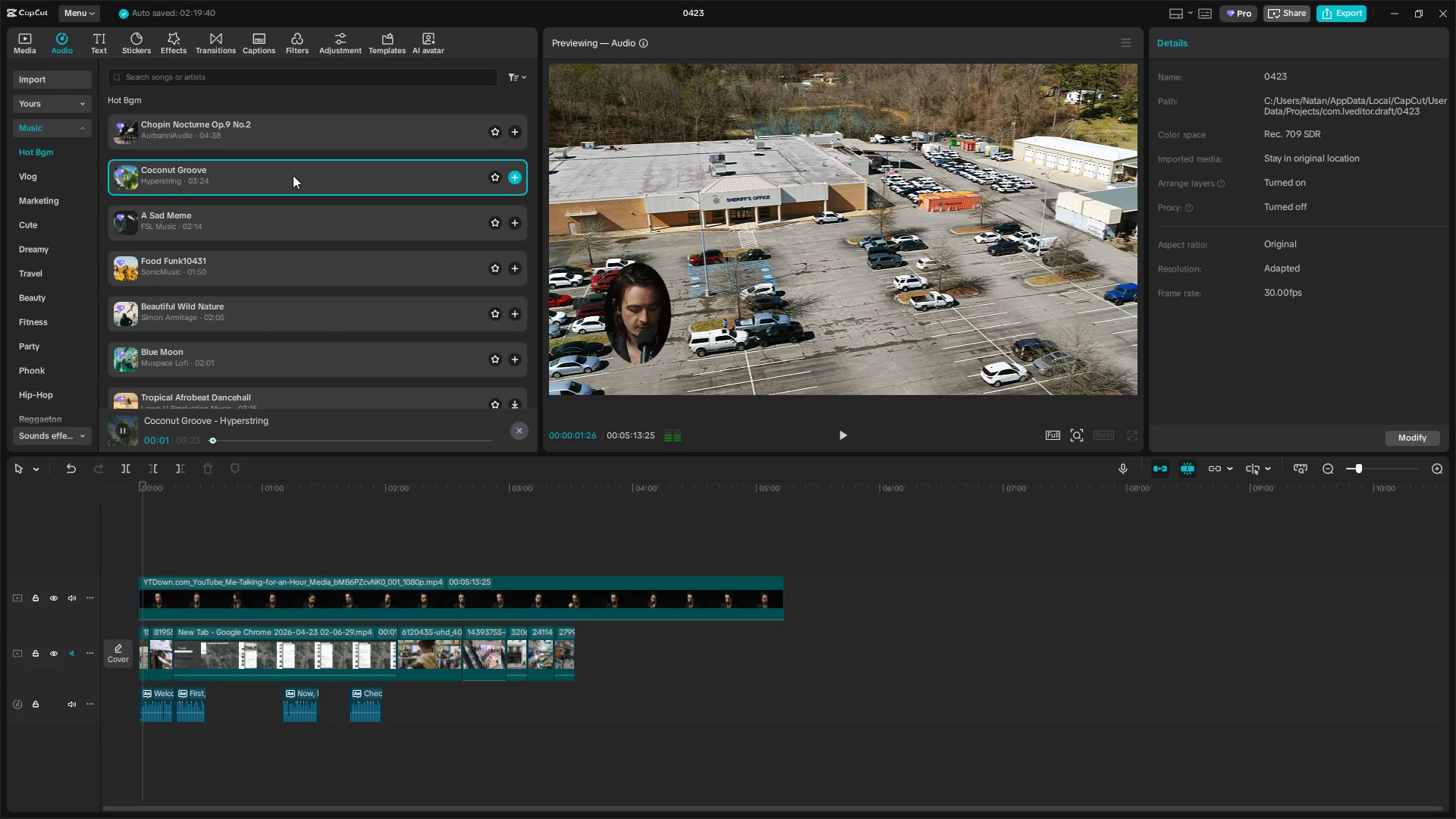 
left_click_drag(start_coordinate=[296, 168], to_coordinate=[200, 218])
 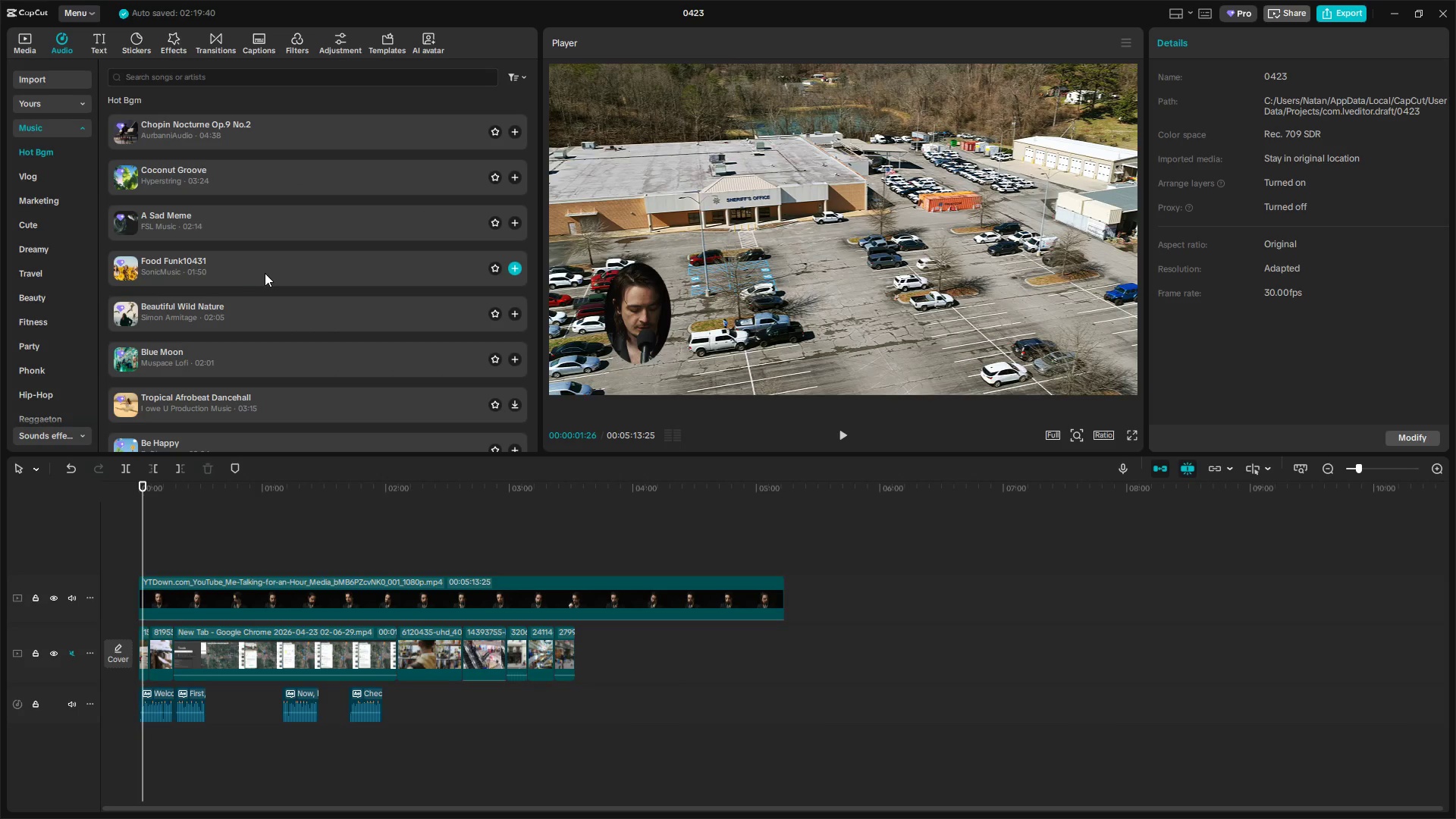 
scroll: coordinate [271, 273], scroll_direction: down, amount: 3.0
 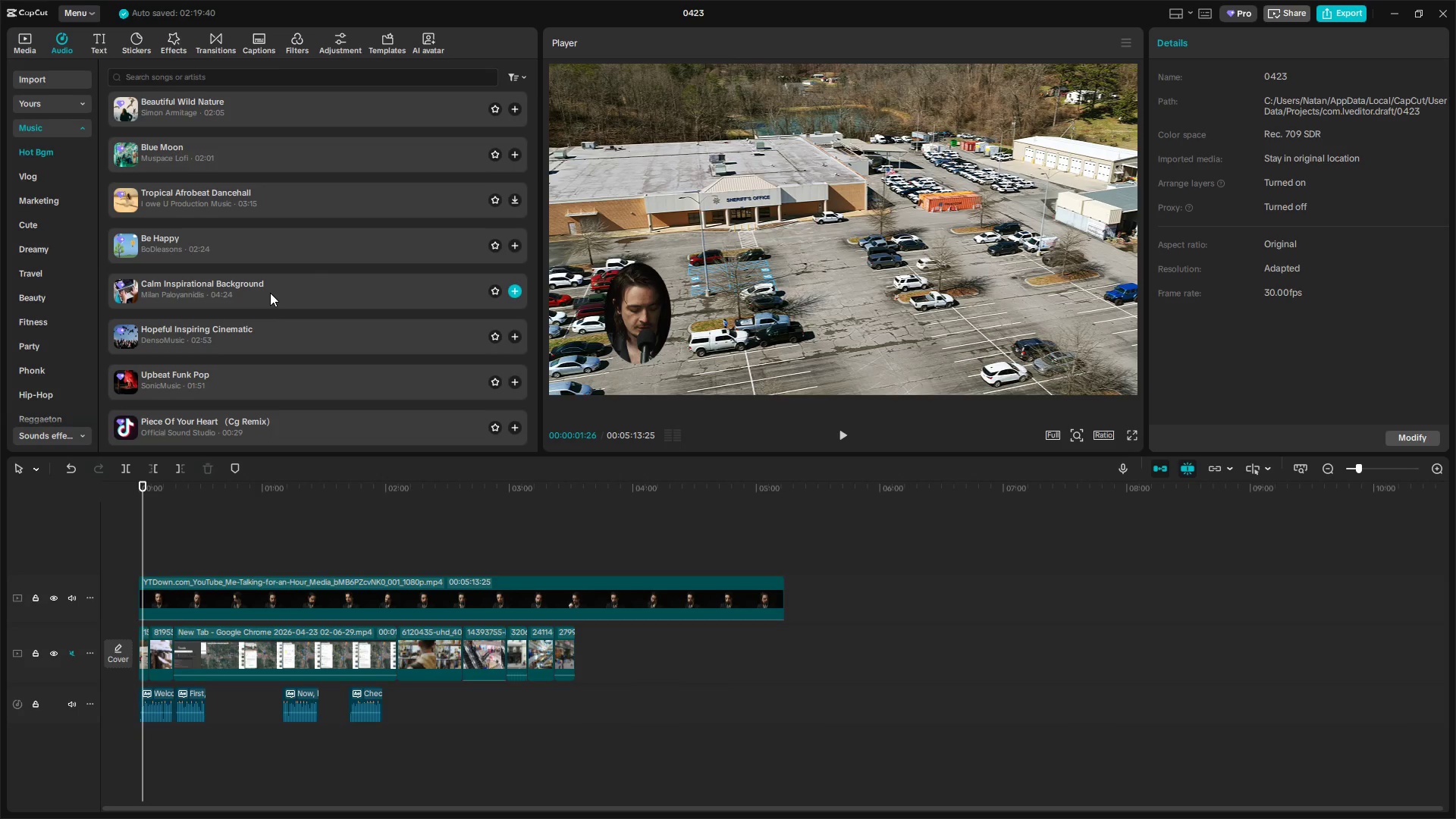 
left_click([271, 293])
 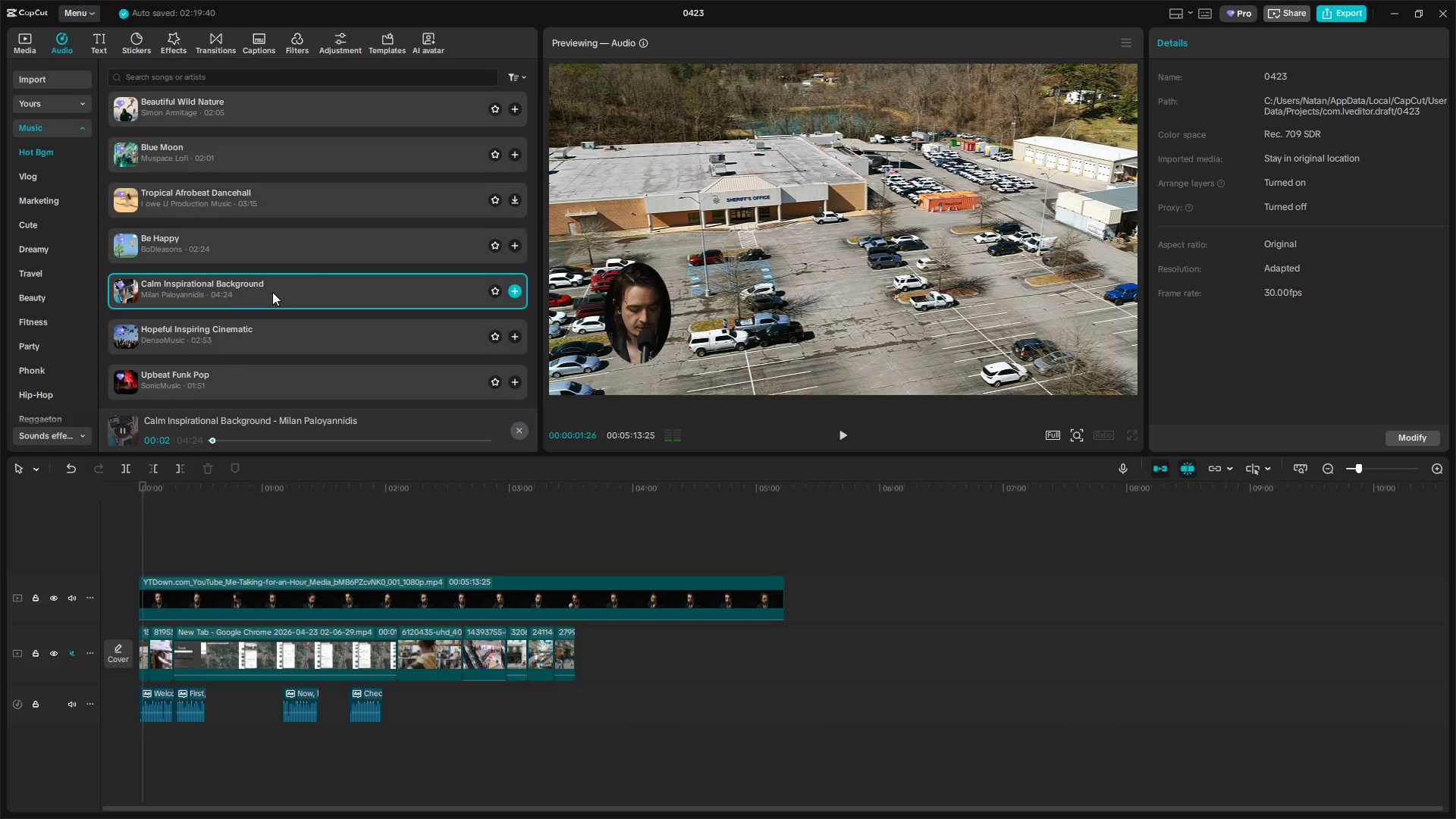 
scroll: coordinate [273, 291], scroll_direction: down, amount: 3.0
 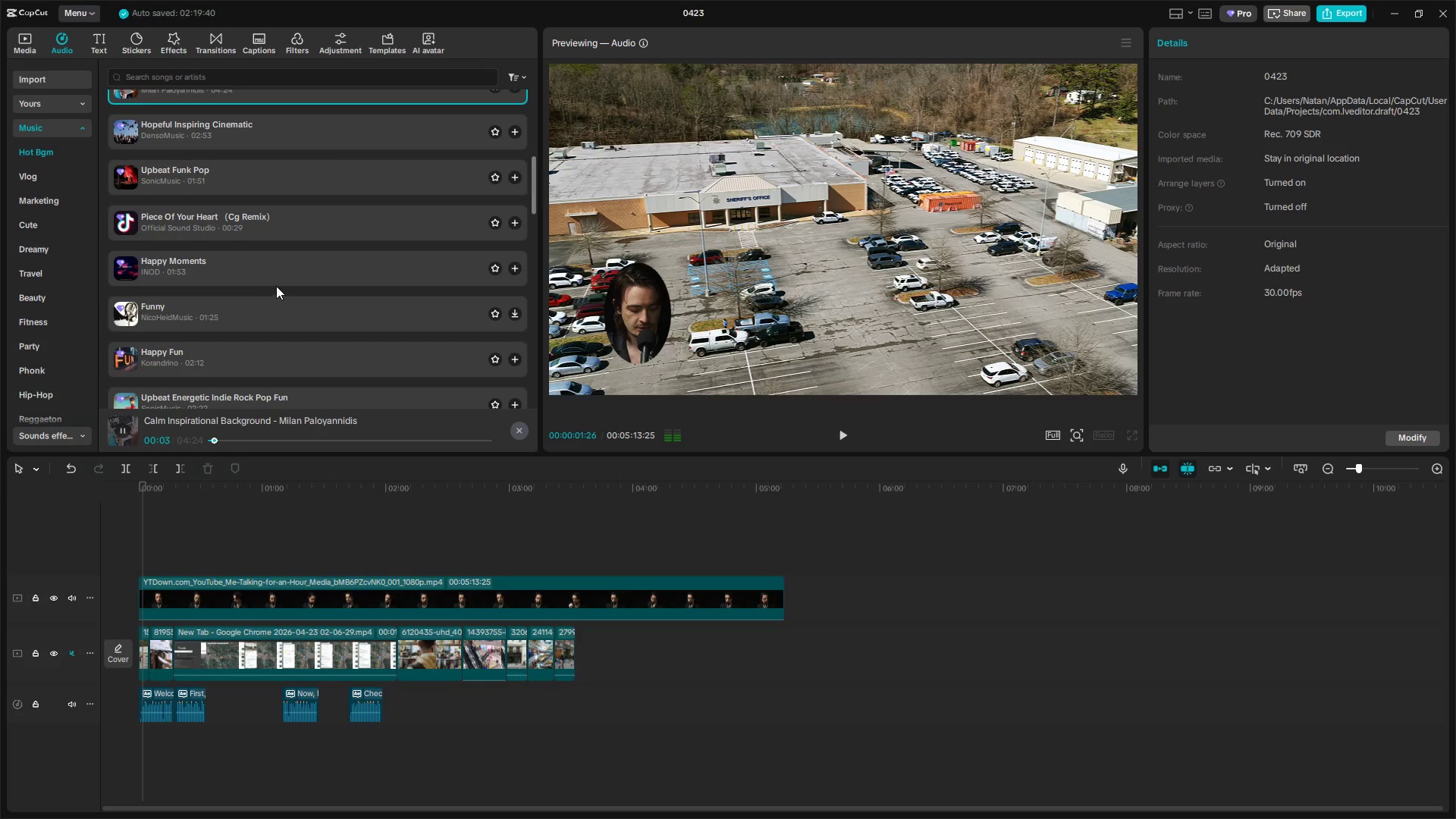 
left_click([278, 220])
 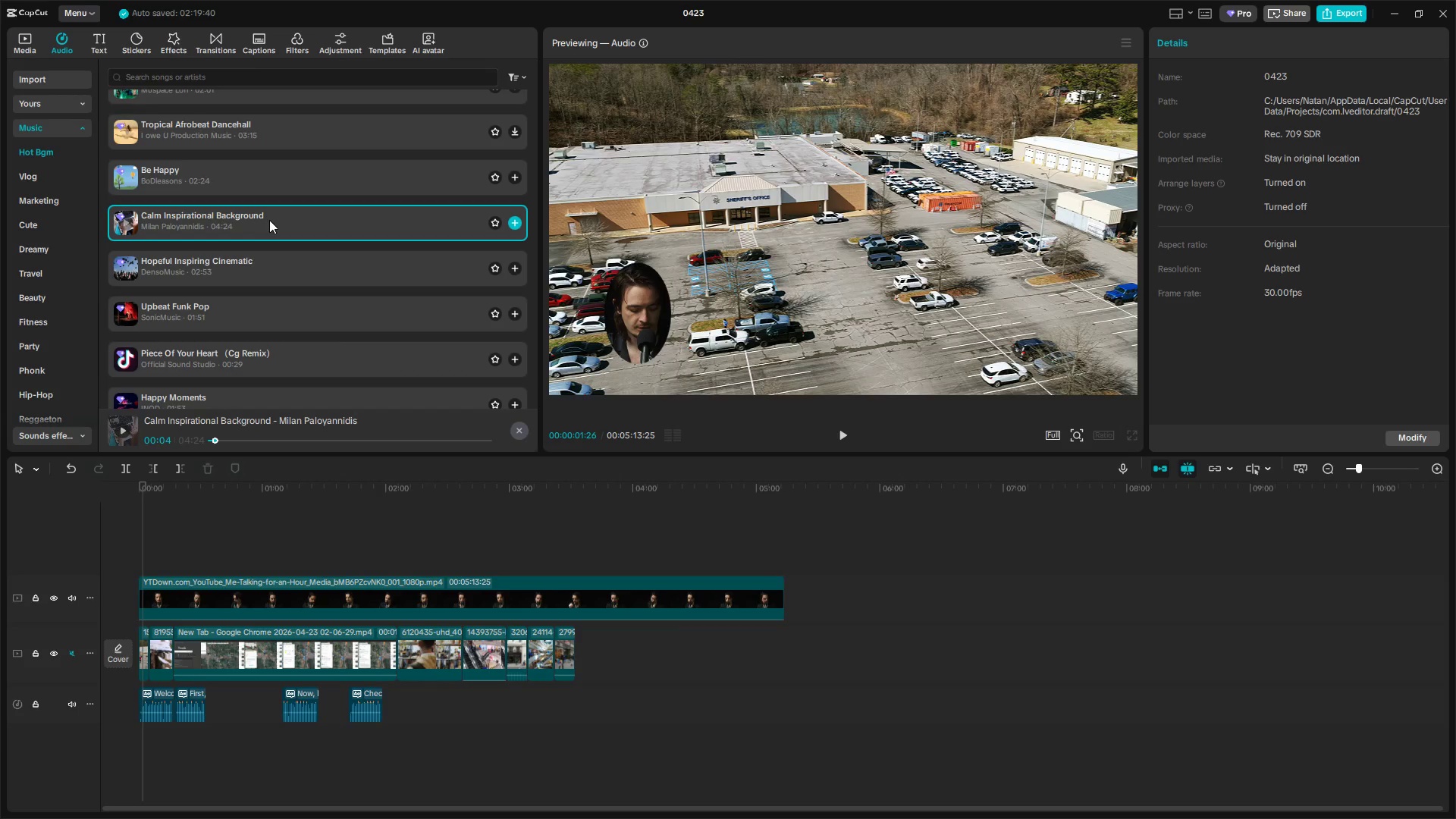 
scroll: coordinate [278, 281], scroll_direction: up, amount: 2.0
 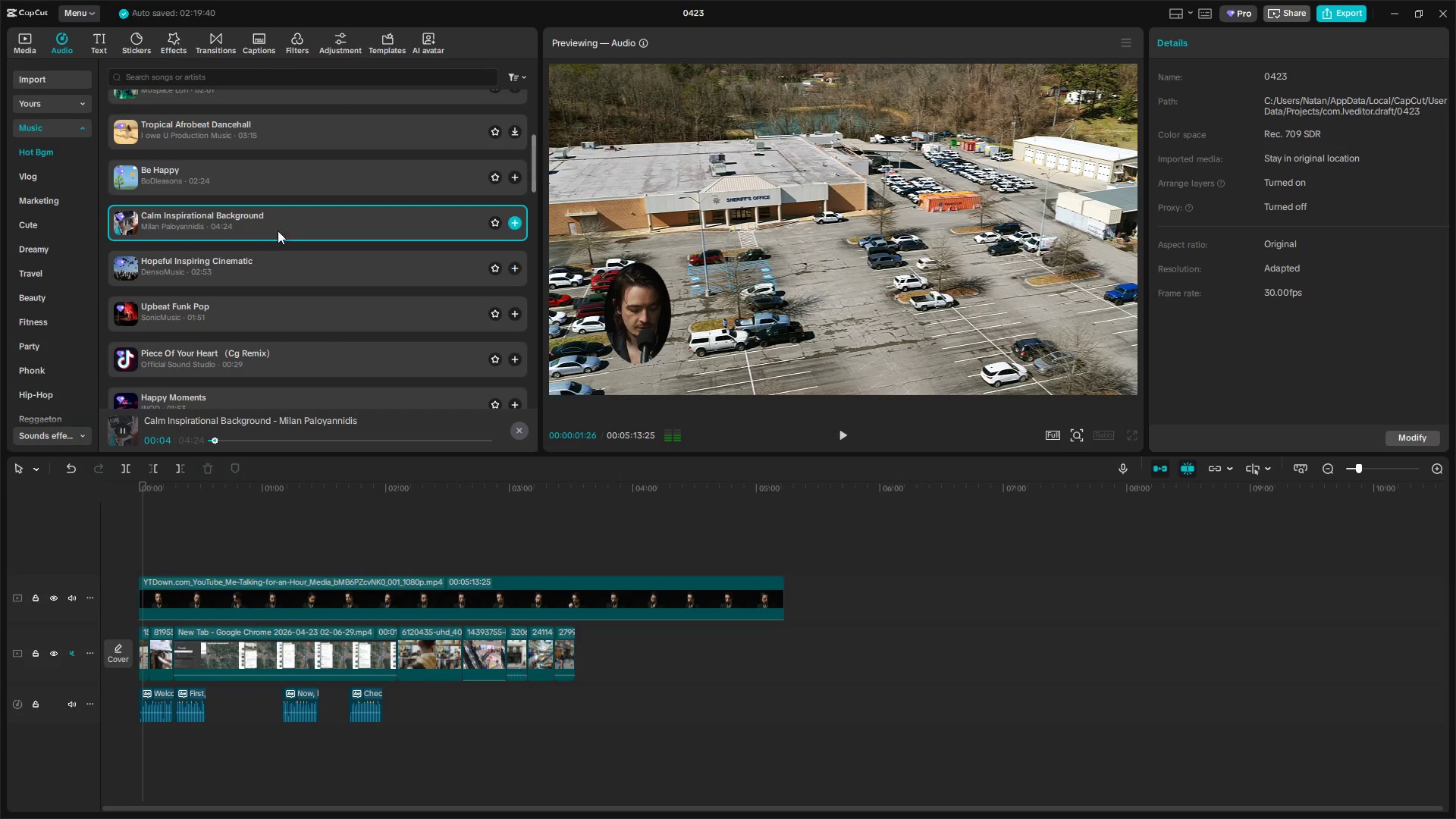 
key(Alt+Tab)
 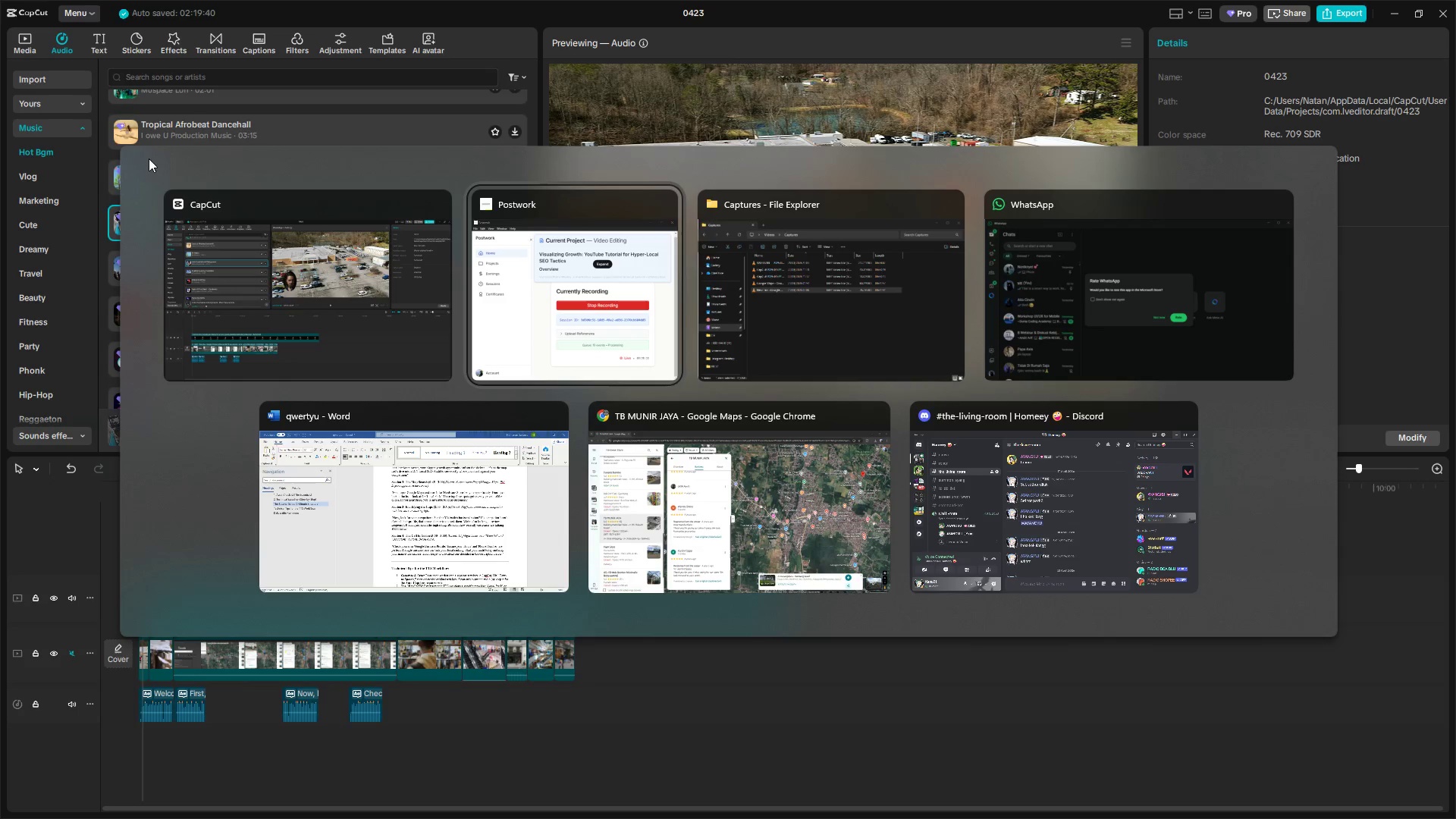 
left_click([16, 42])
 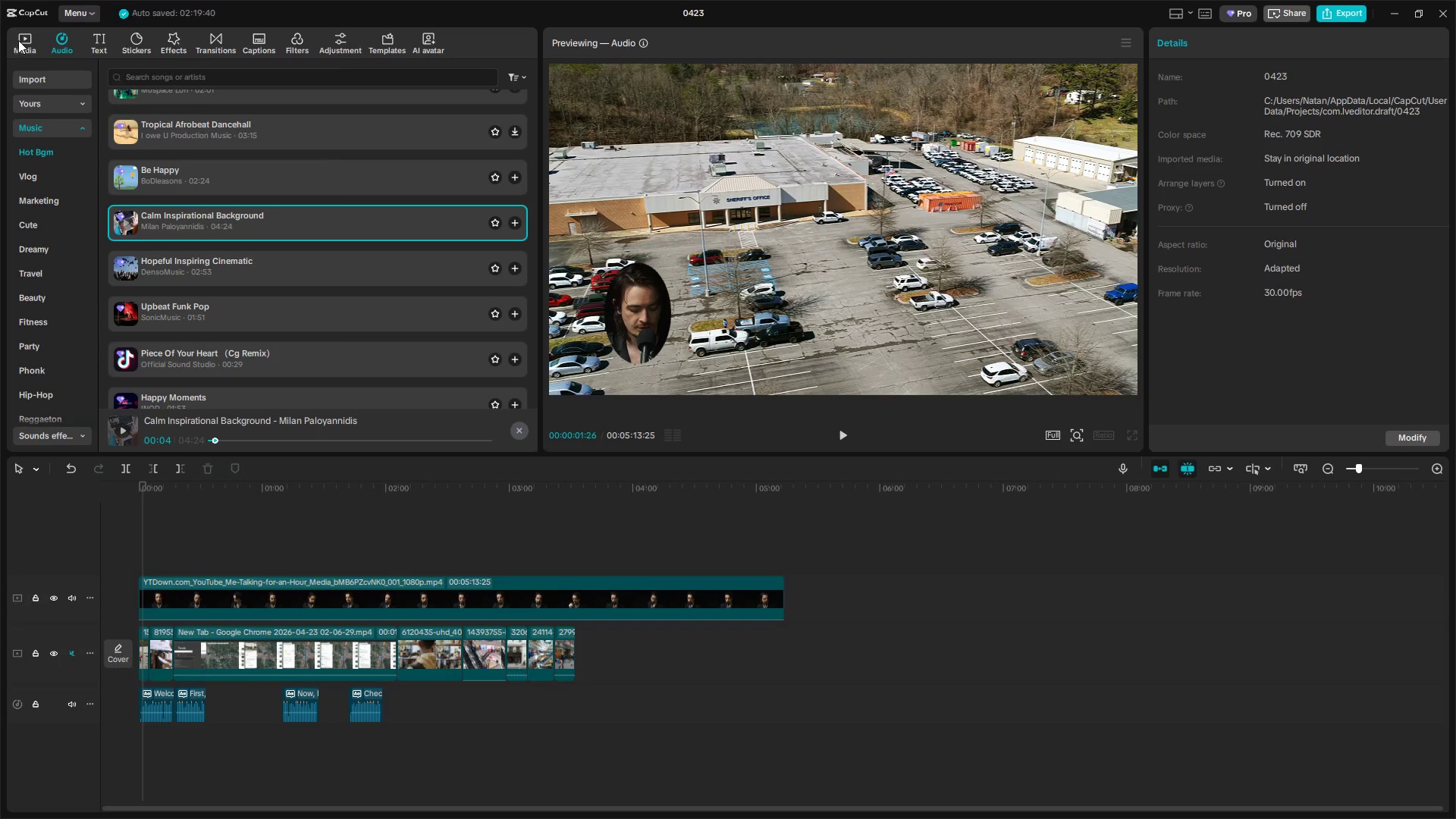 
double_click([18, 39])
 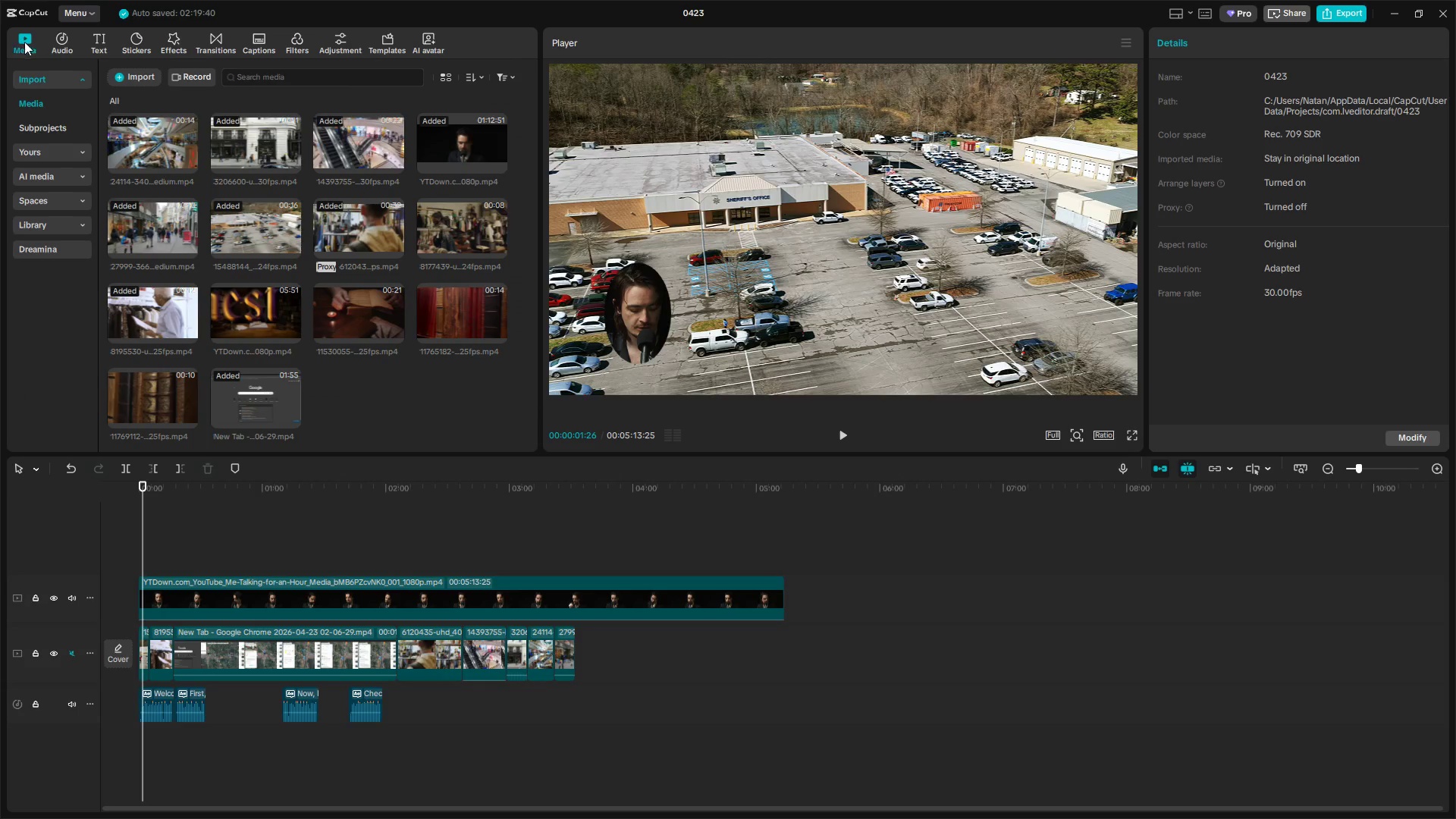 
key(Alt+Tab)
 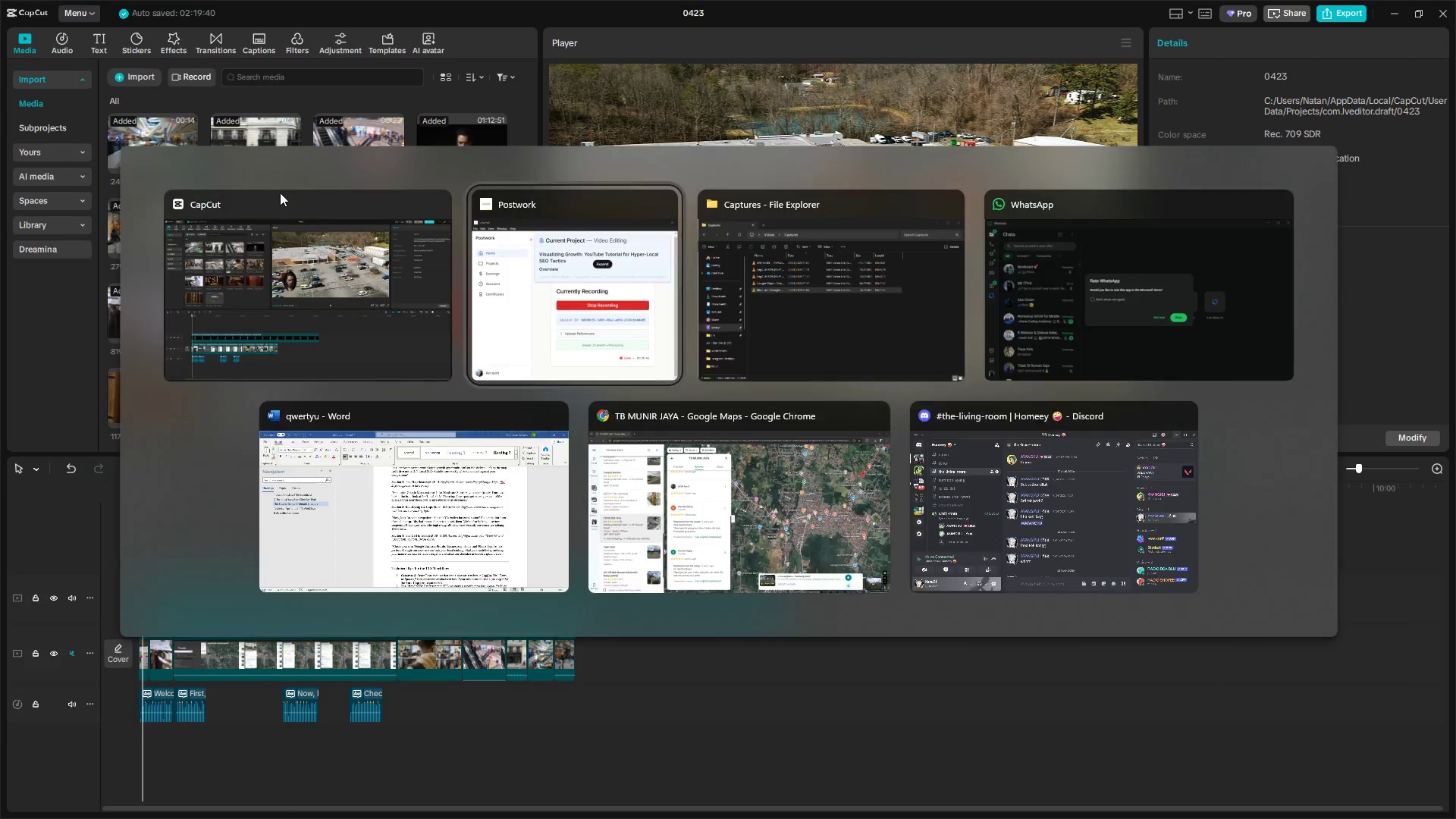 
key(Alt+Tab)
 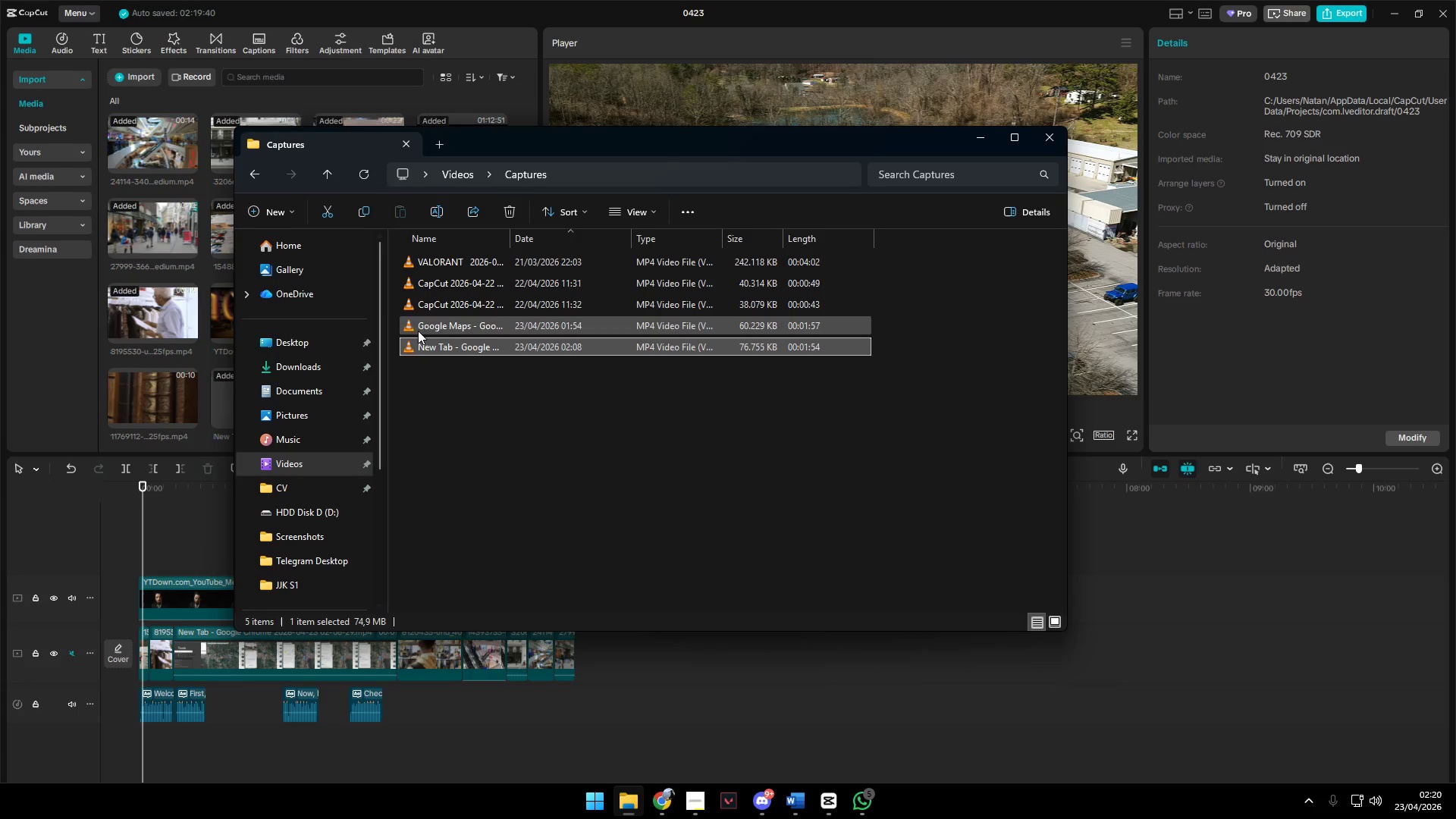 
scroll: coordinate [290, 369], scroll_direction: down, amount: 4.0
 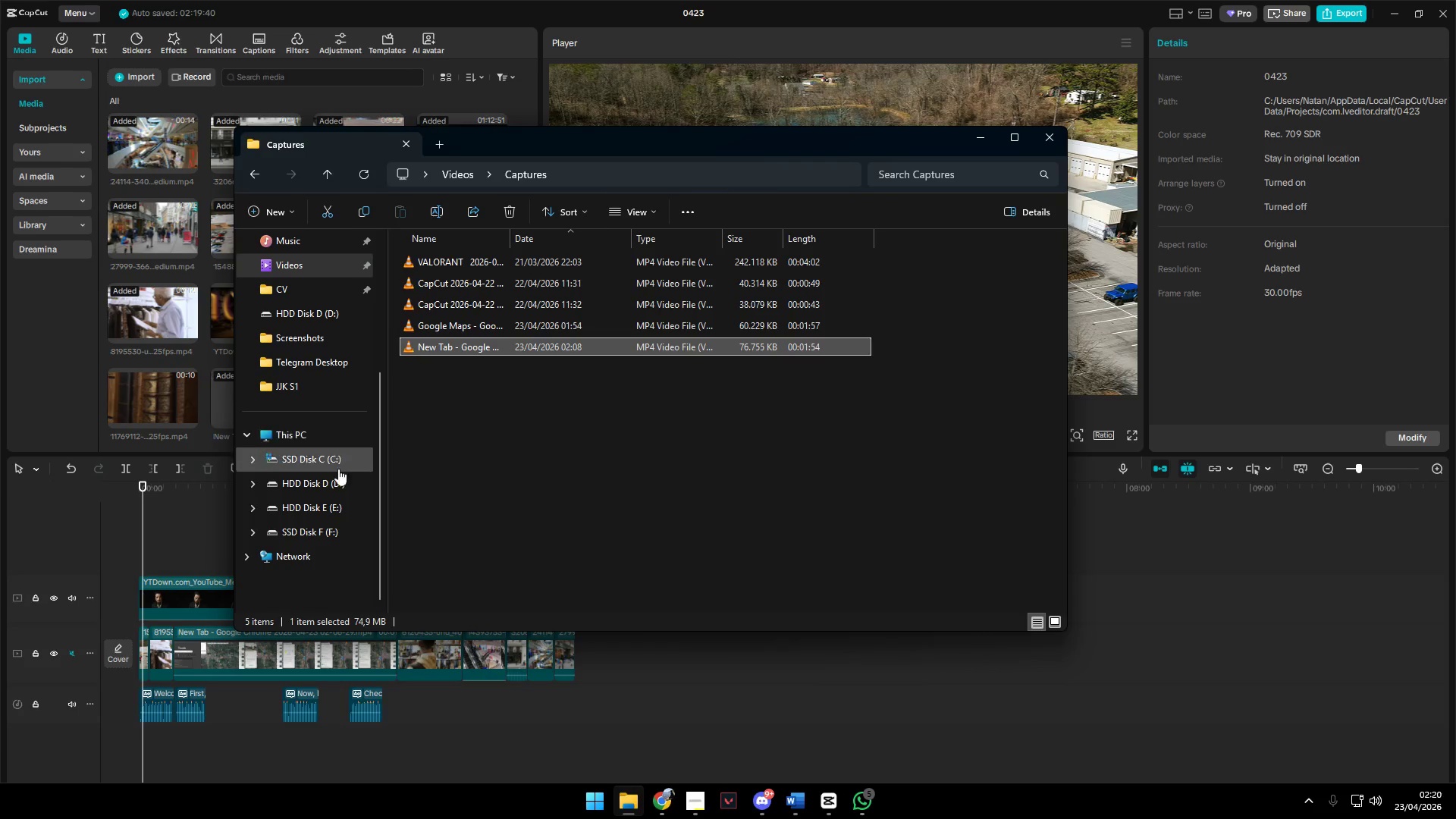 
left_click([340, 485])
 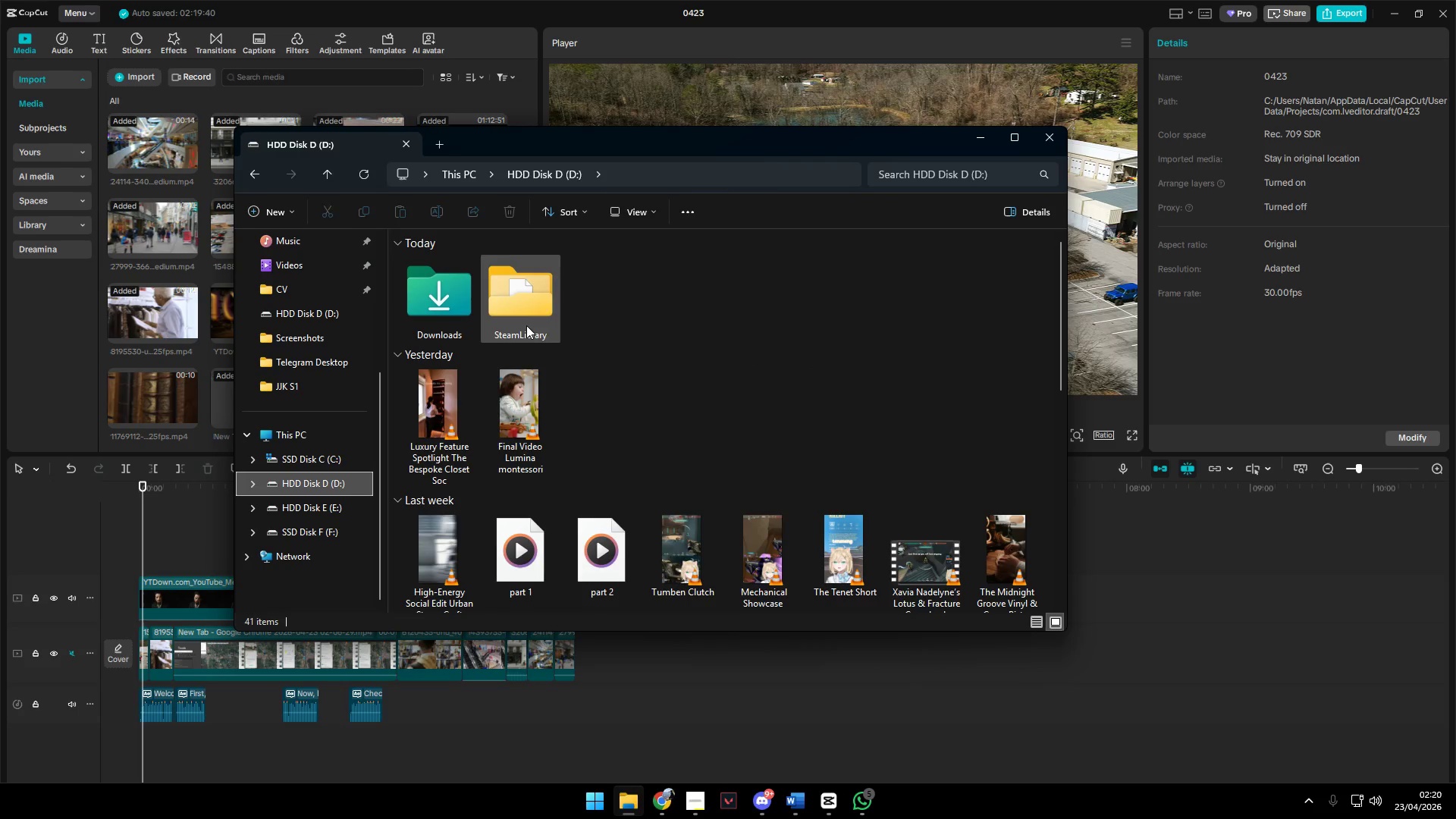 
scroll: coordinate [584, 506], scroll_direction: down, amount: 4.0
 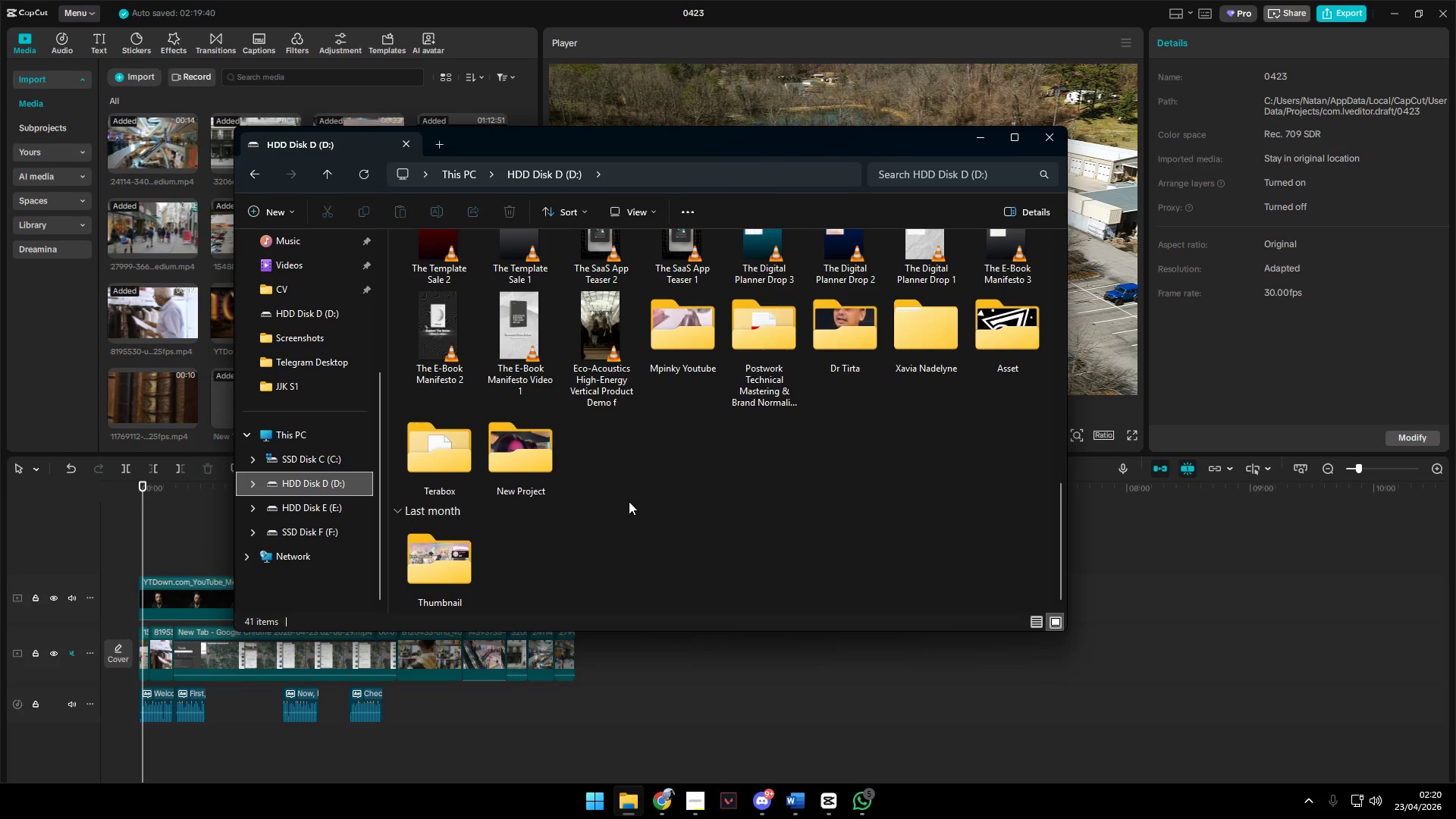 
scroll: coordinate [656, 509], scroll_direction: up, amount: 1.0
 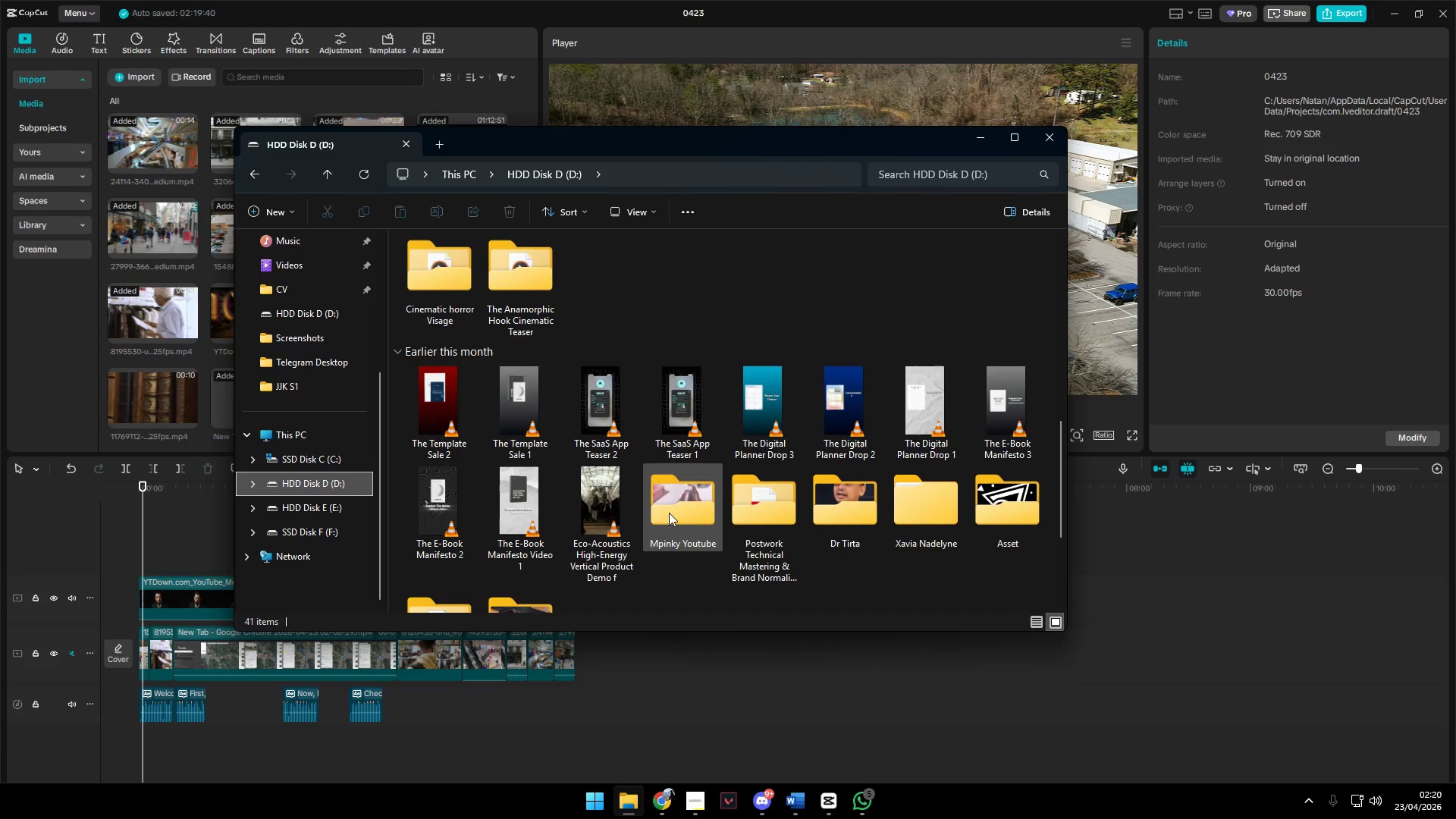 
scroll: coordinate [684, 519], scroll_direction: down, amount: 1.0
 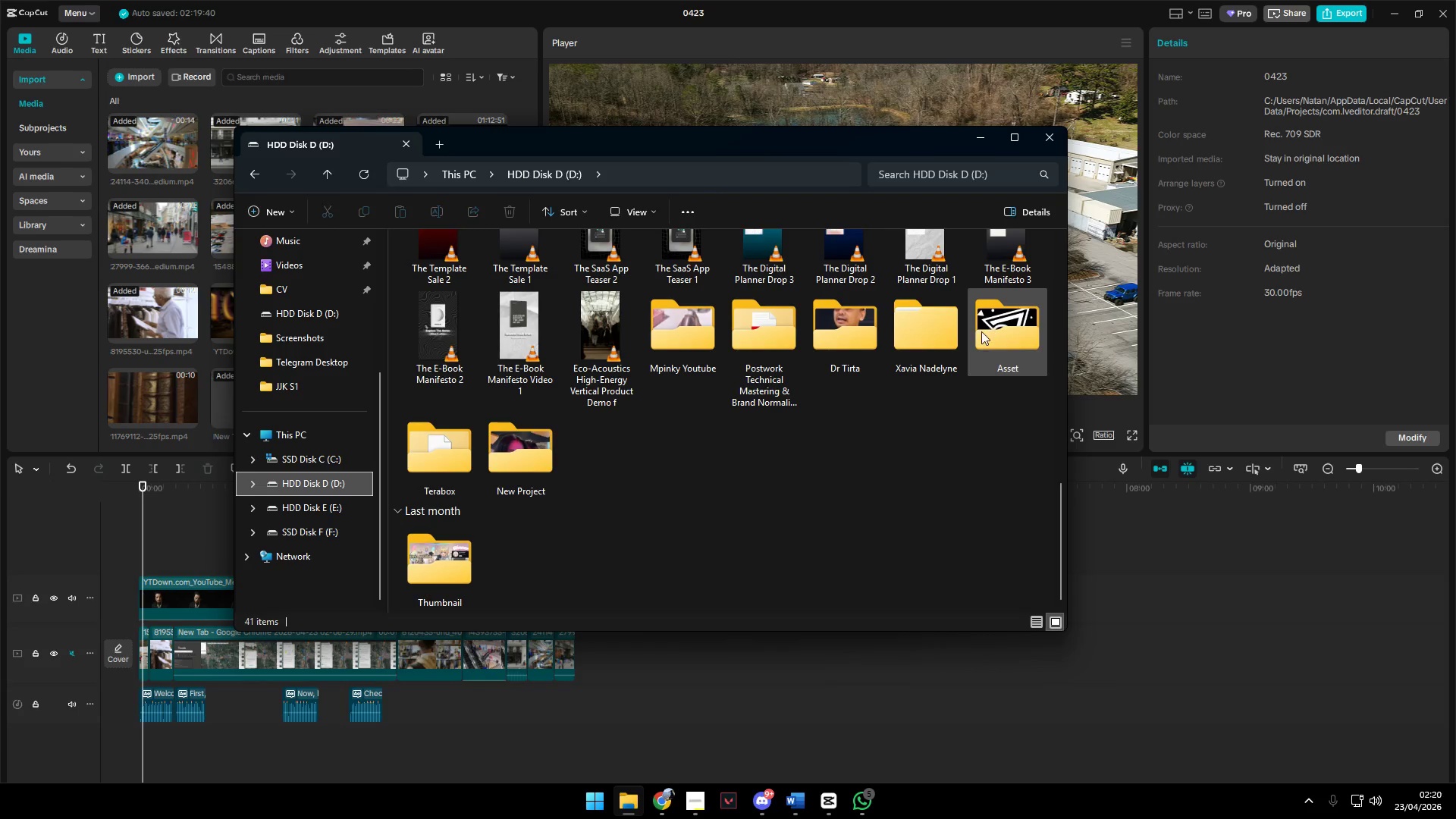 
double_click([999, 337])
 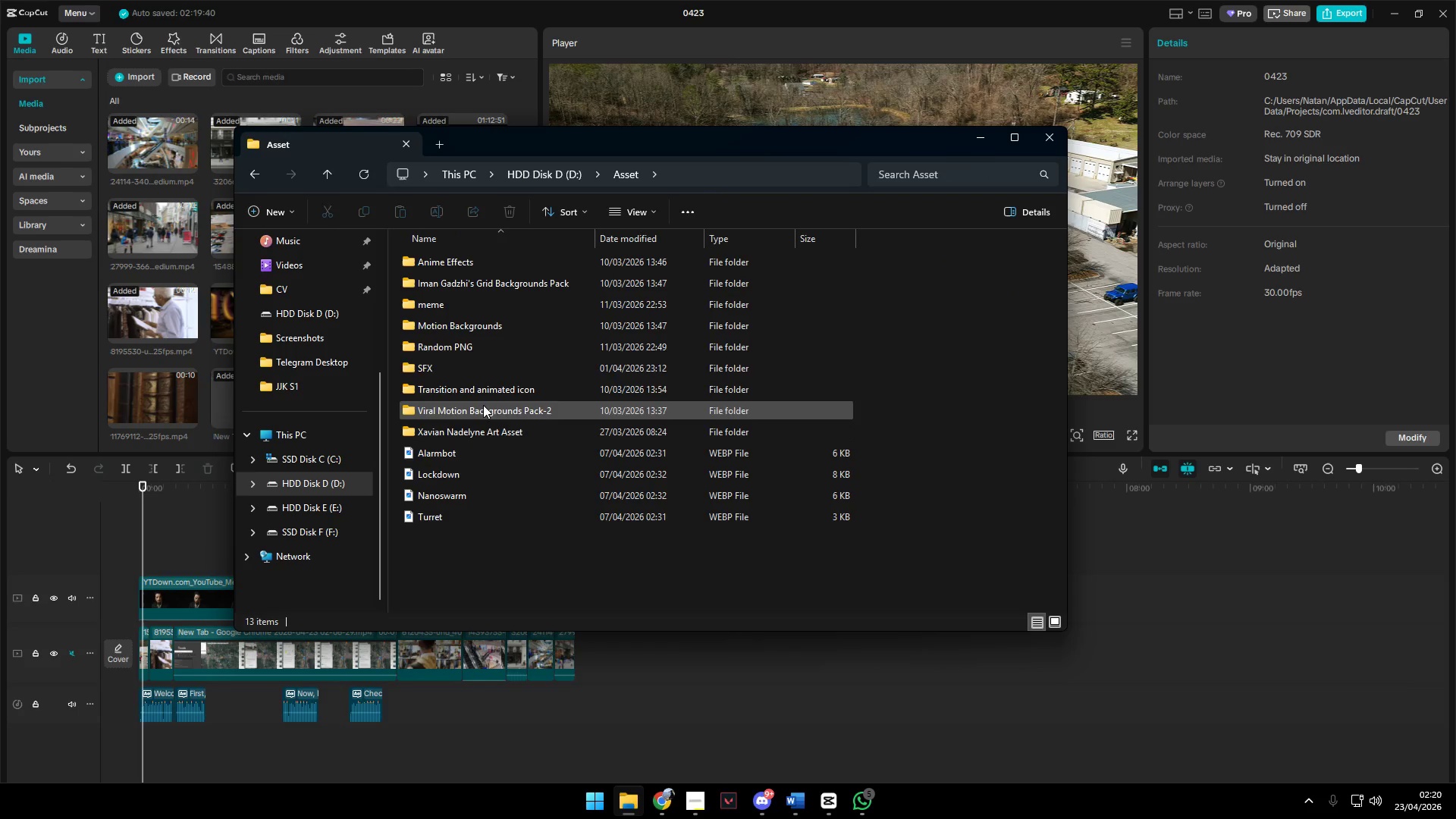 
double_click([460, 367])
 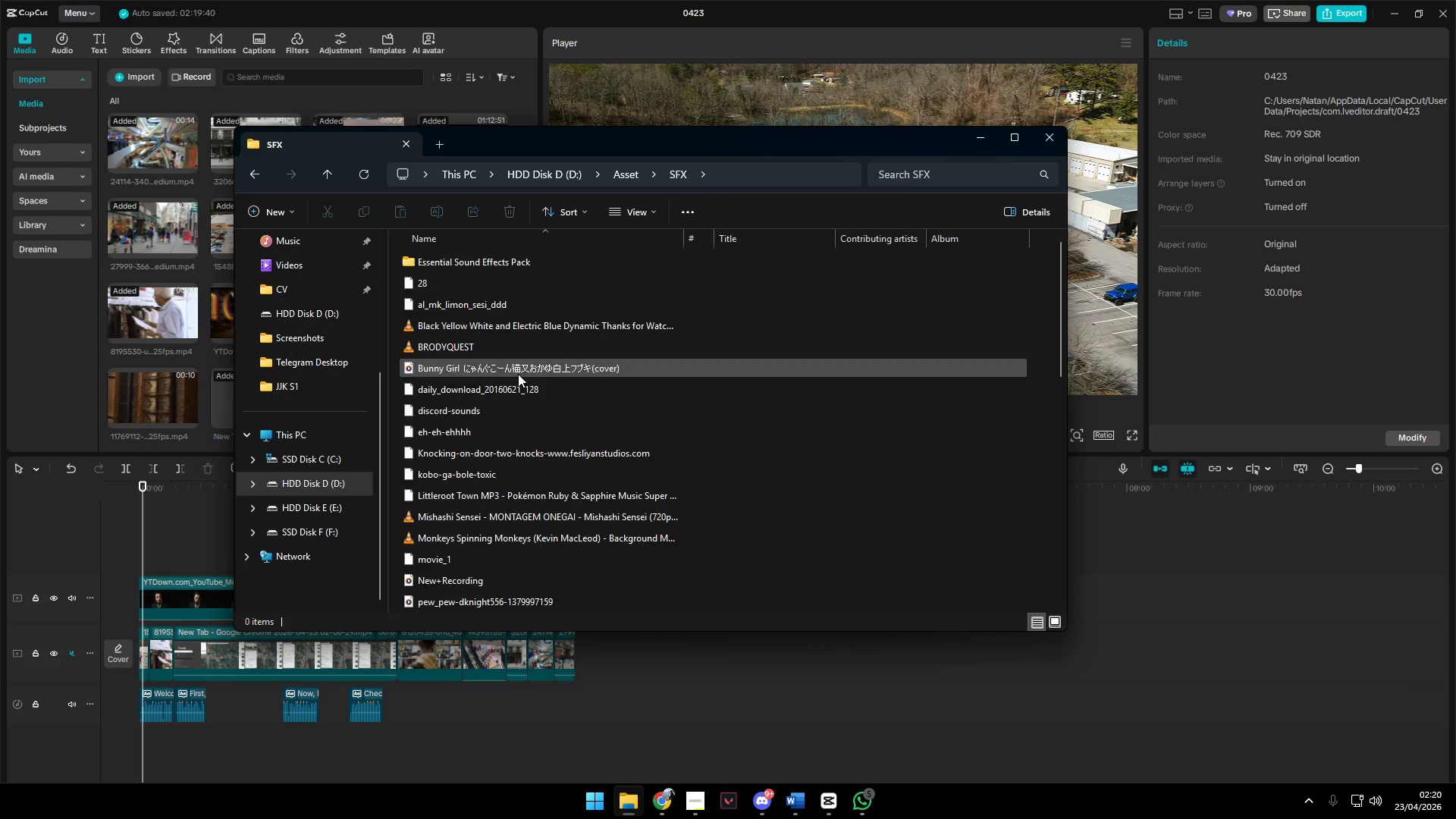 
scroll: coordinate [558, 435], scroll_direction: down, amount: 9.0
 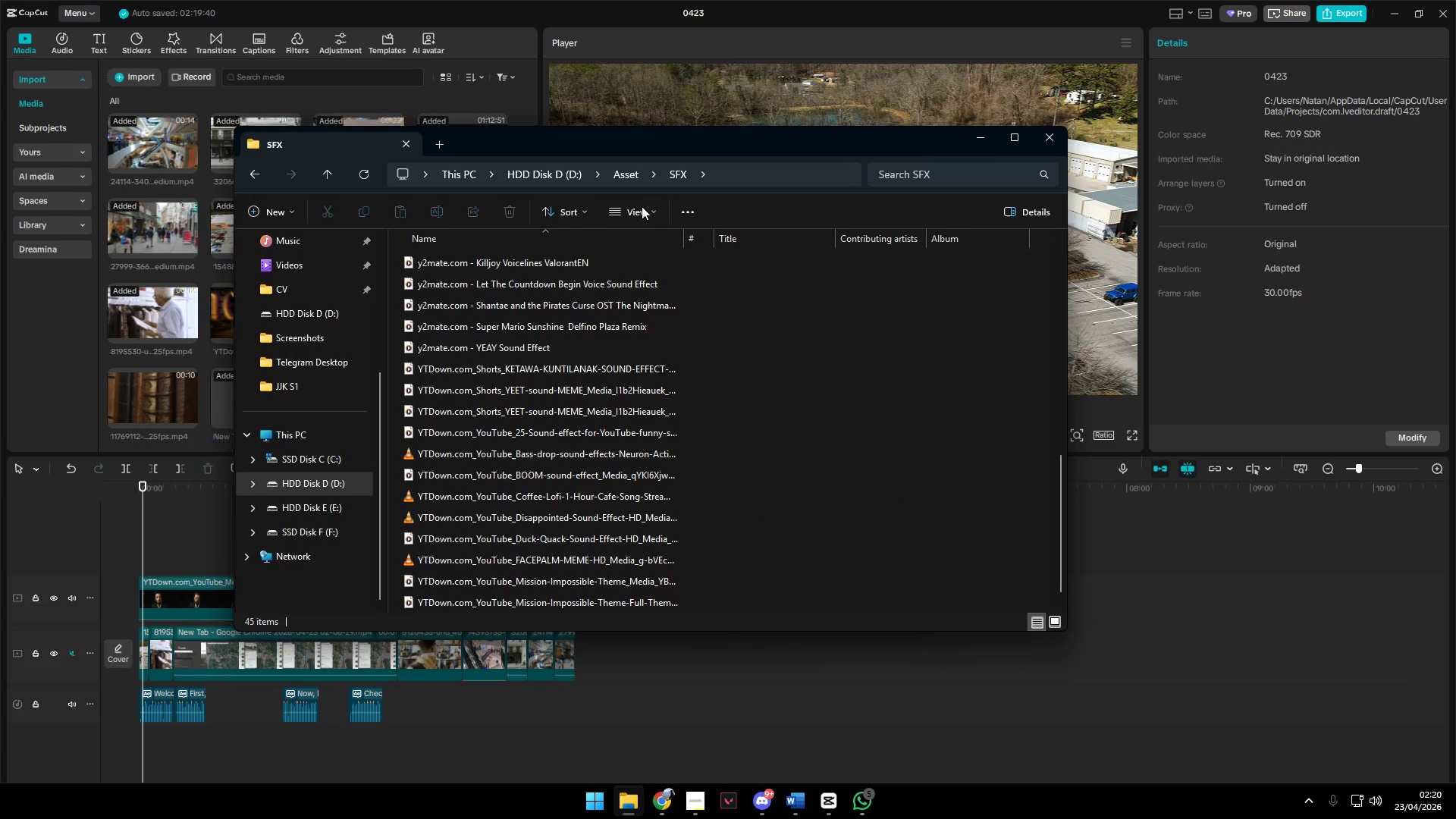 
left_click([633, 217])
 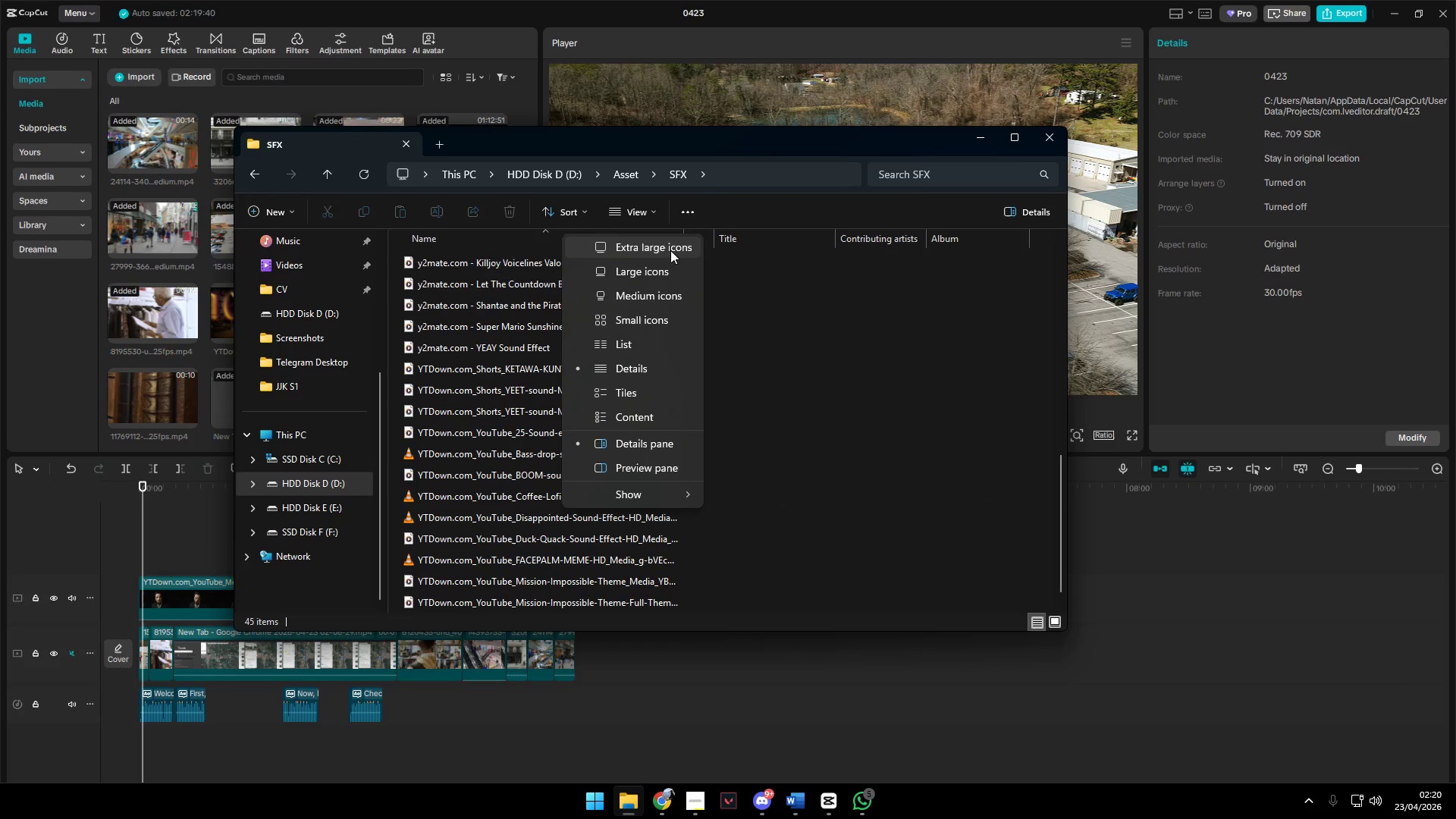 
left_click([667, 266])
 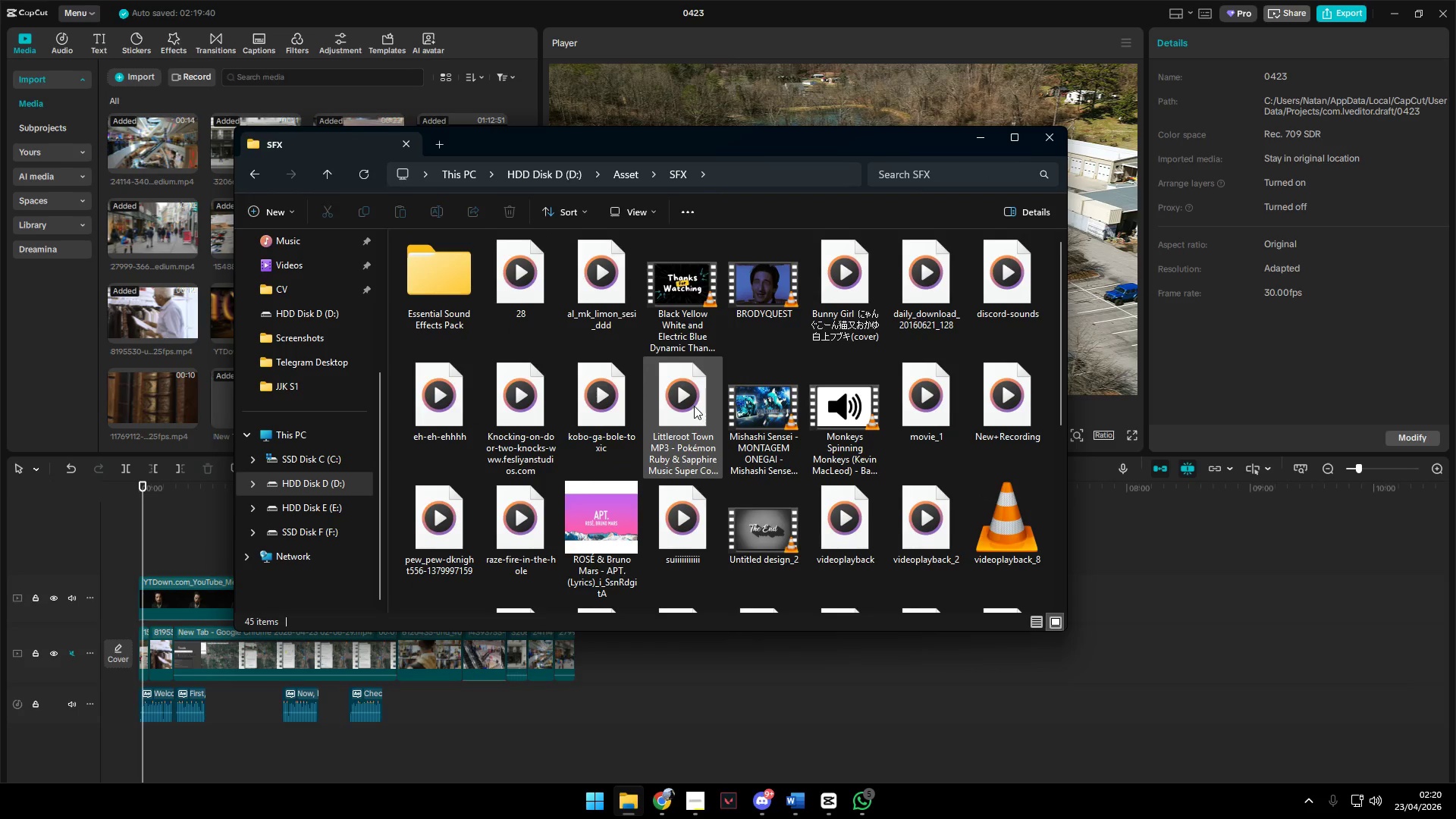 
scroll: coordinate [698, 399], scroll_direction: down, amount: 6.0
 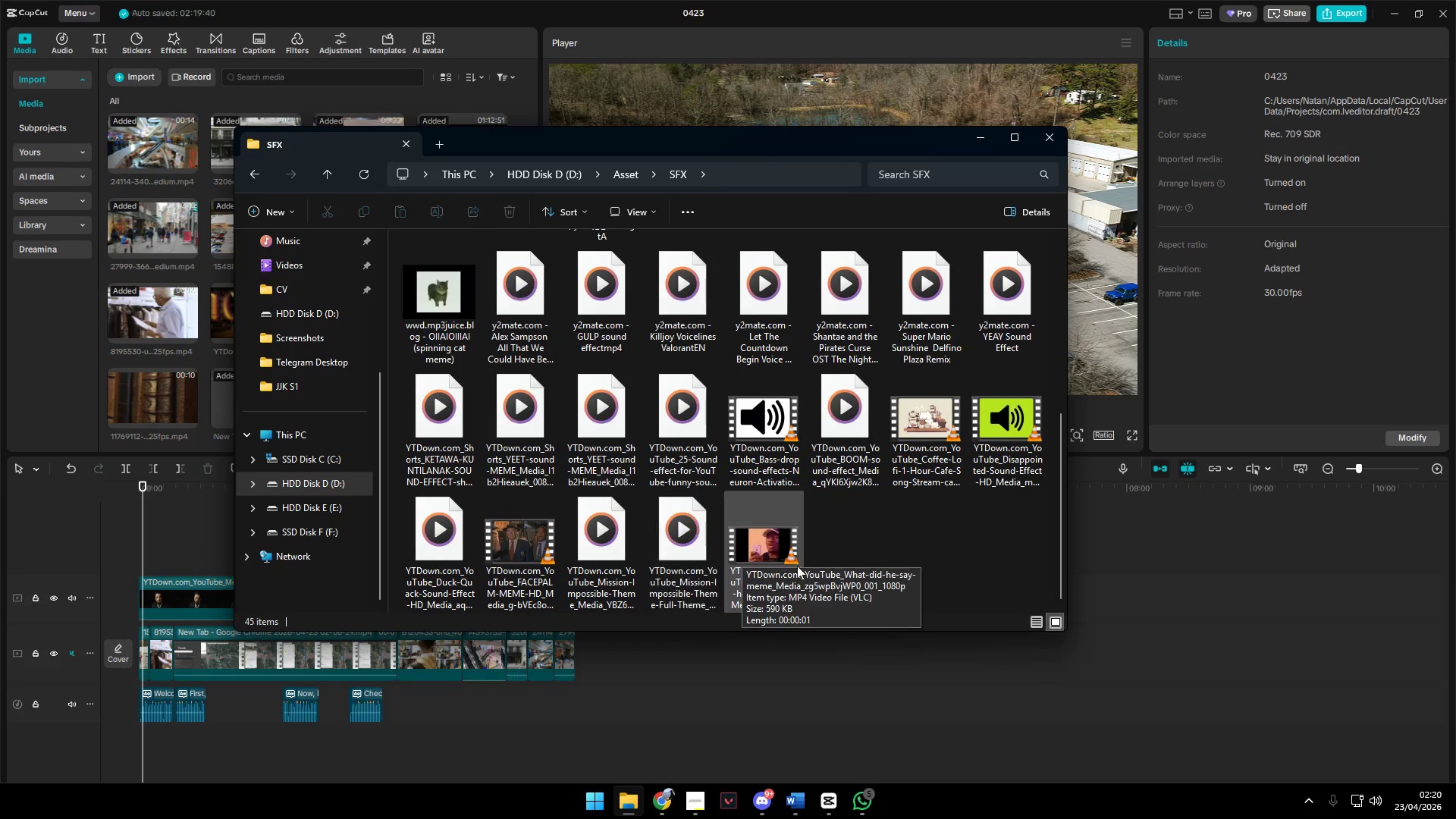 
wait(6.35)
 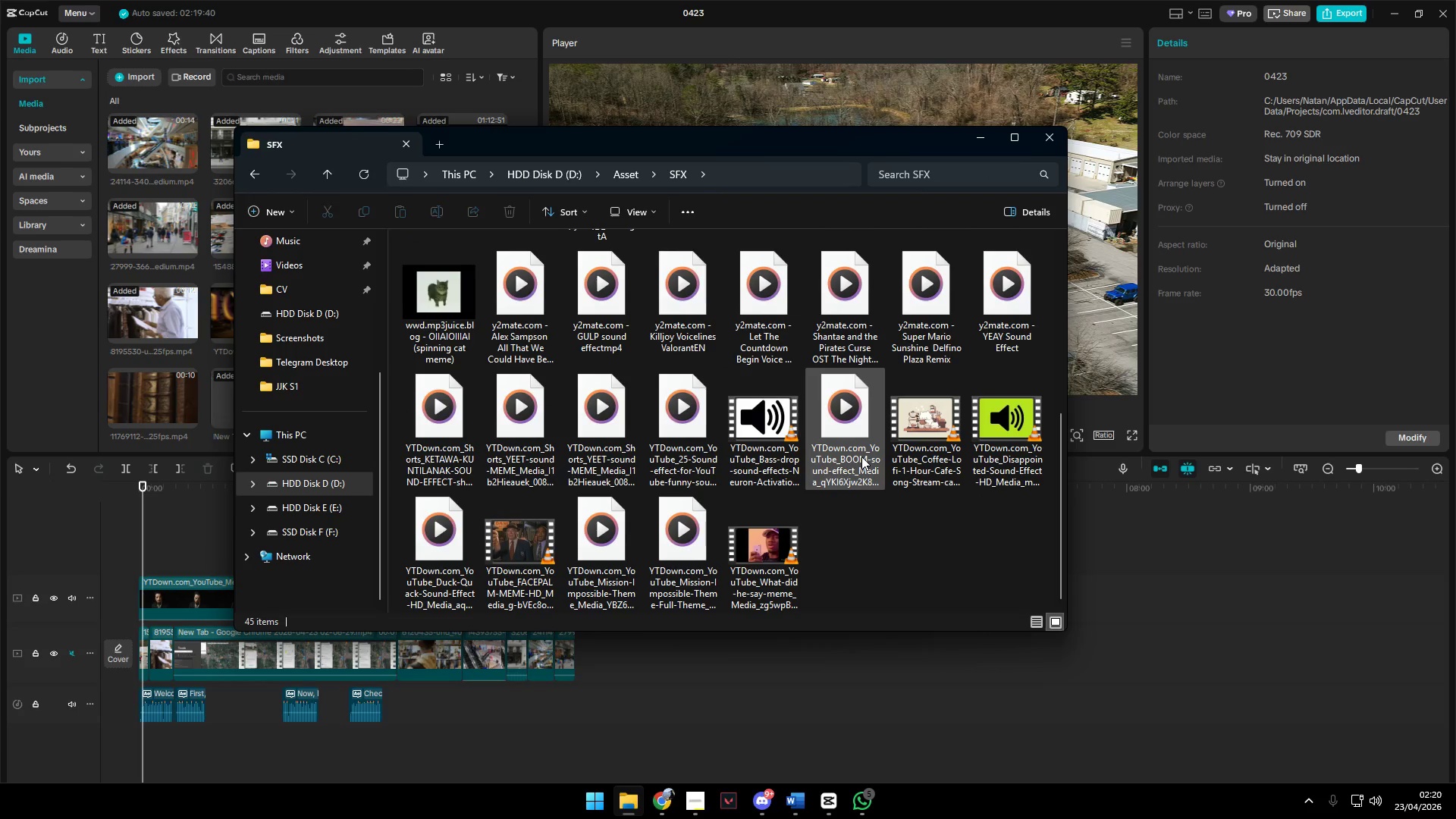 
left_click([248, 174])
 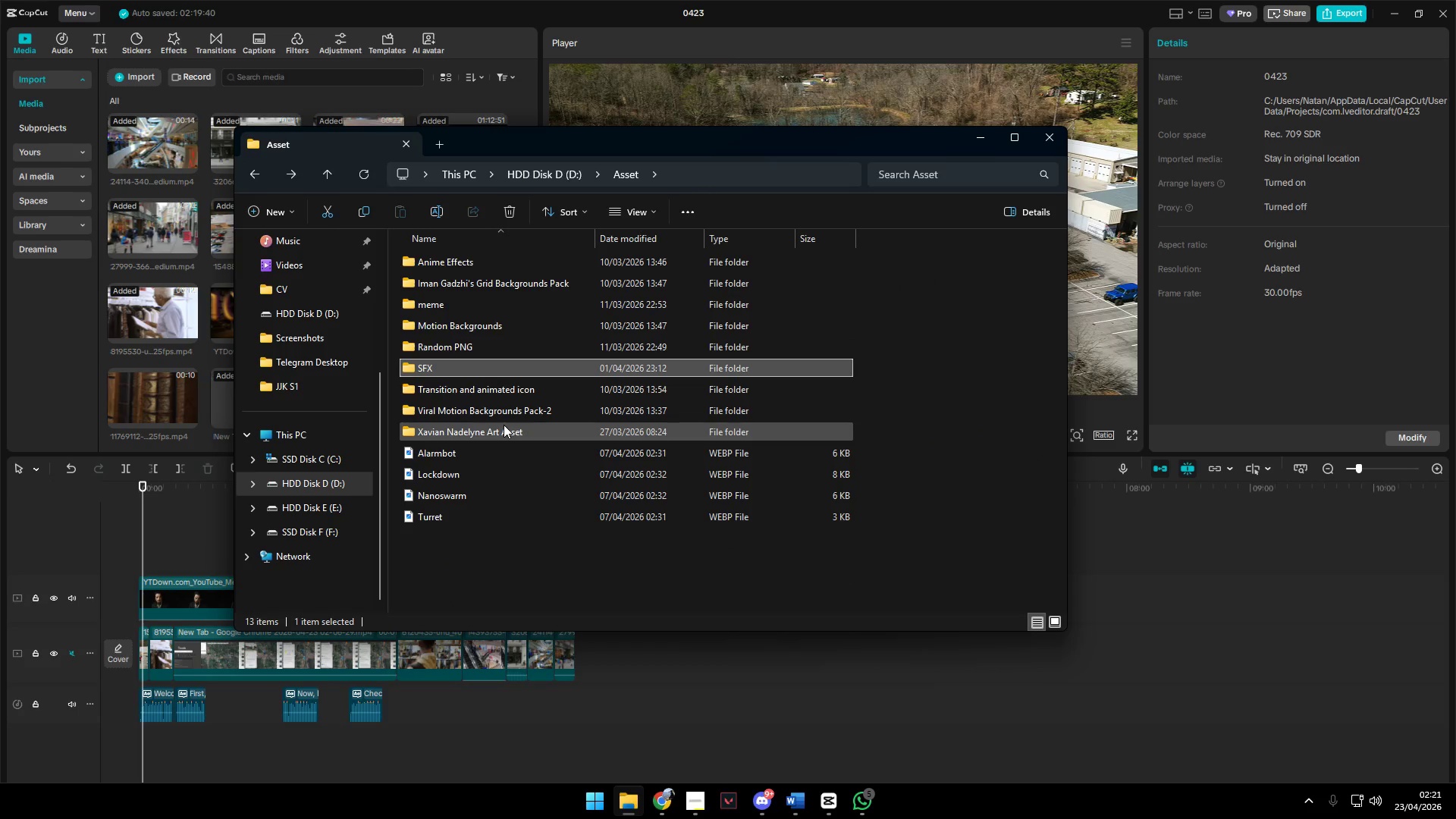 
wait(8.58)
 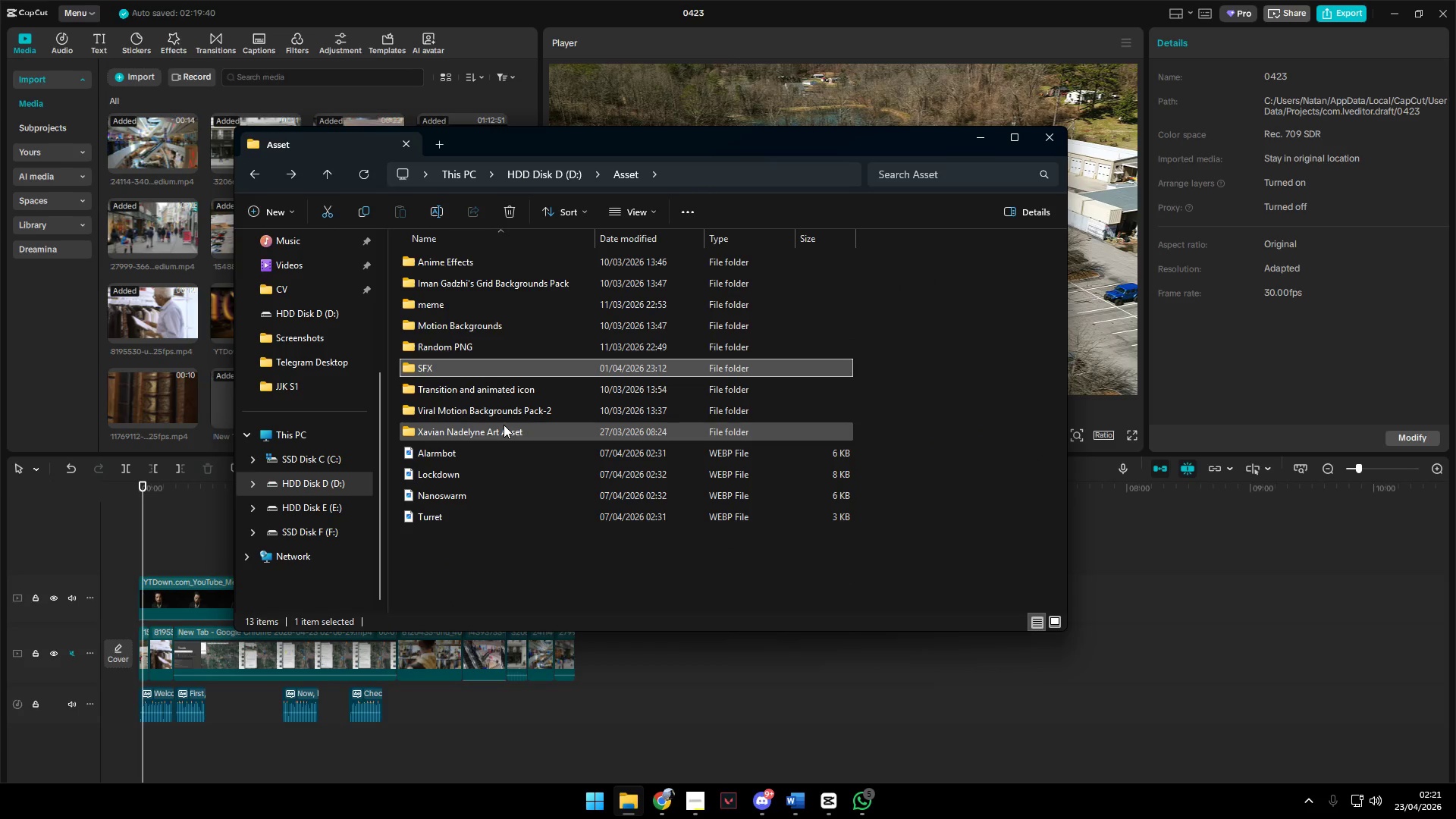 
left_click([489, 285])
 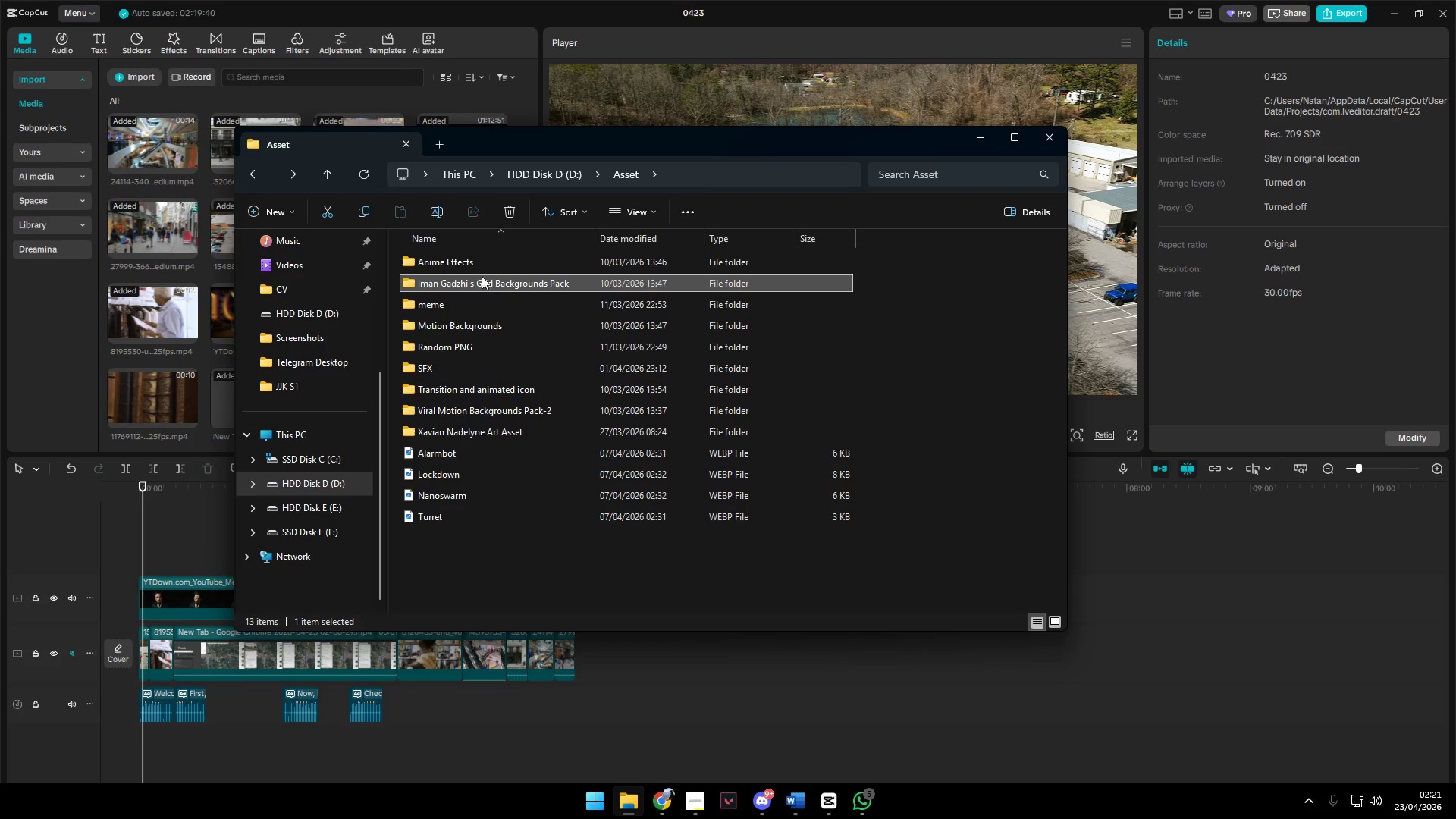 
left_click([467, 263])
 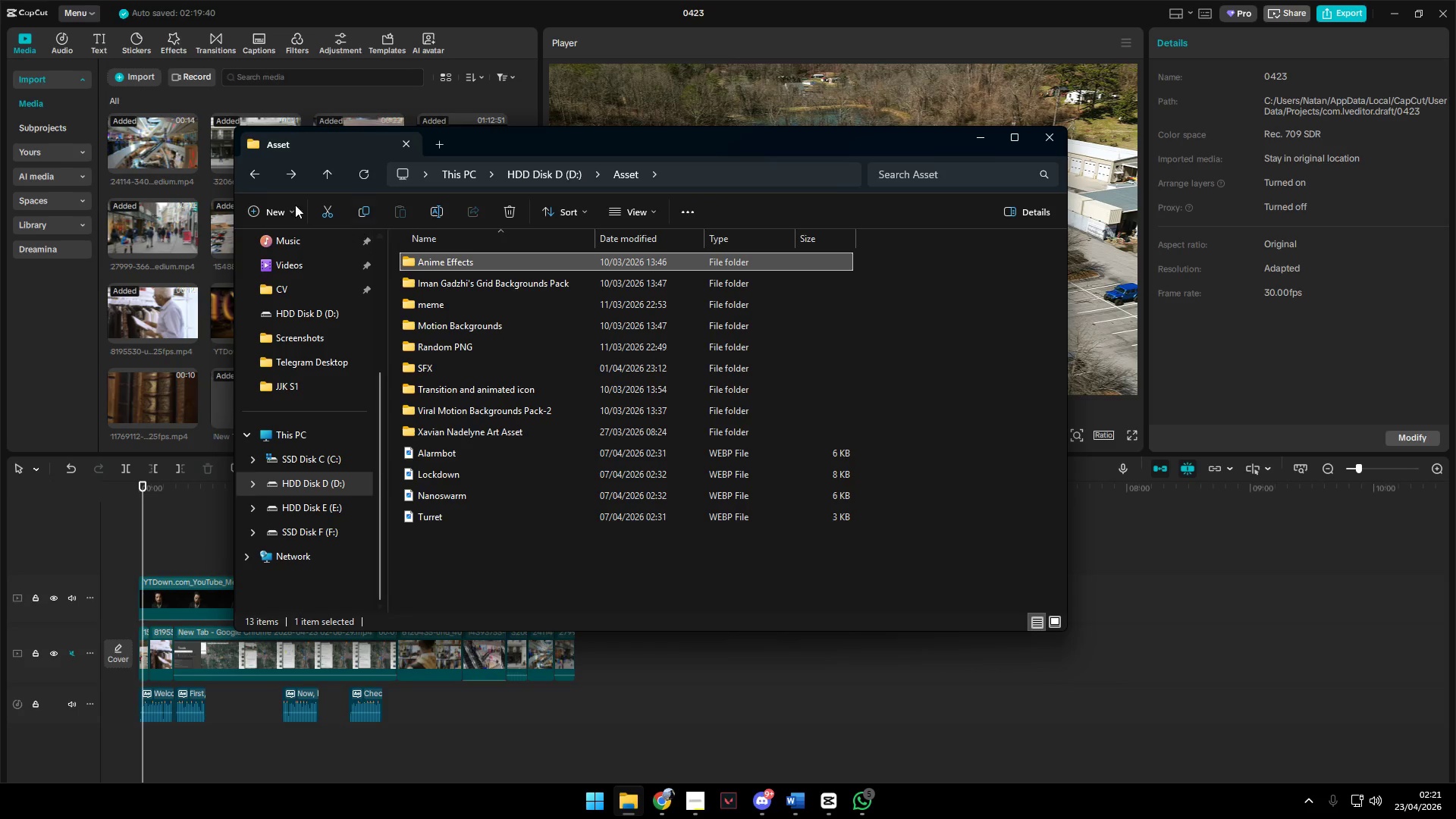 
left_click([251, 175])
 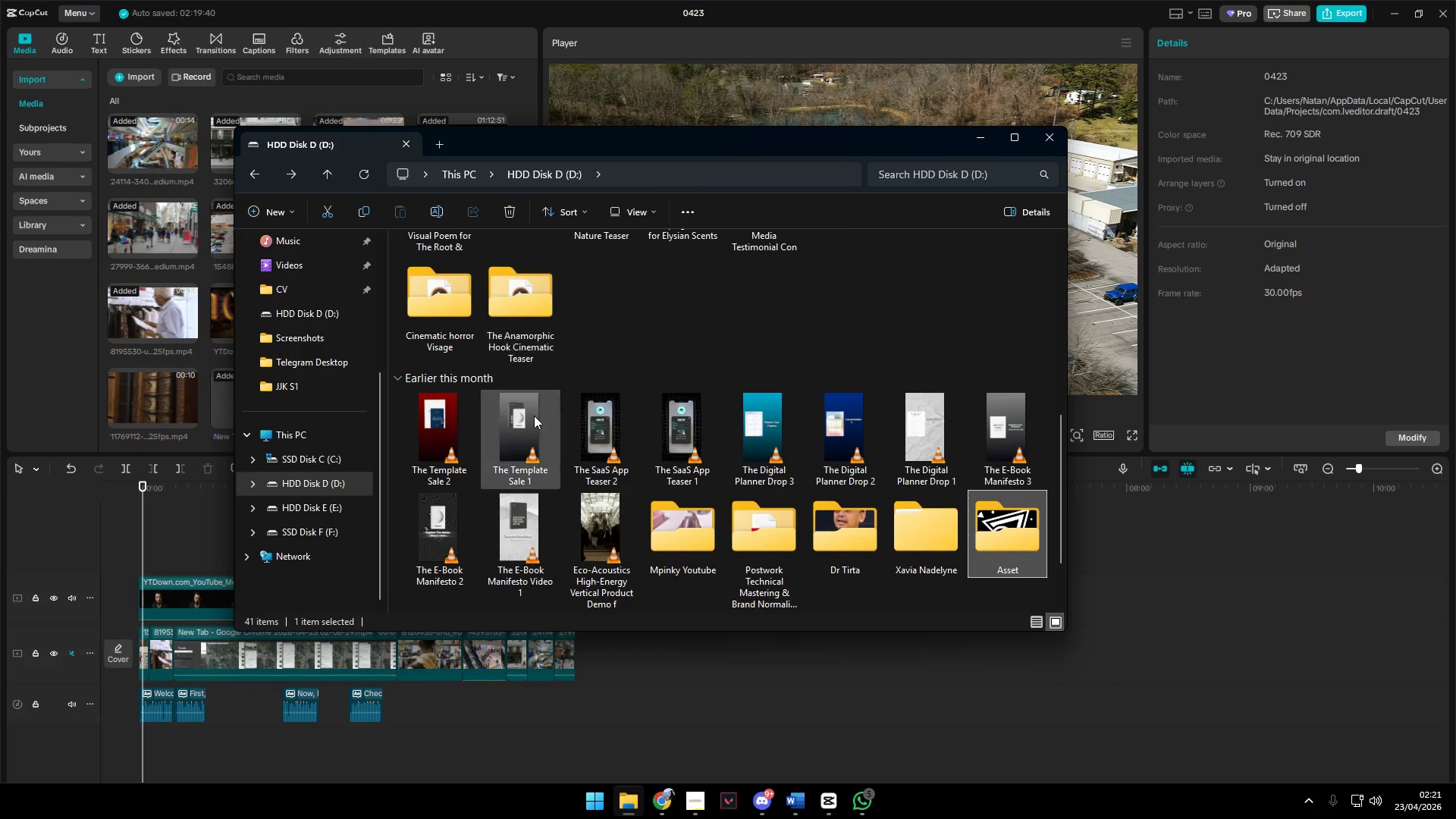 
scroll: coordinate [745, 533], scroll_direction: down, amount: 5.0
 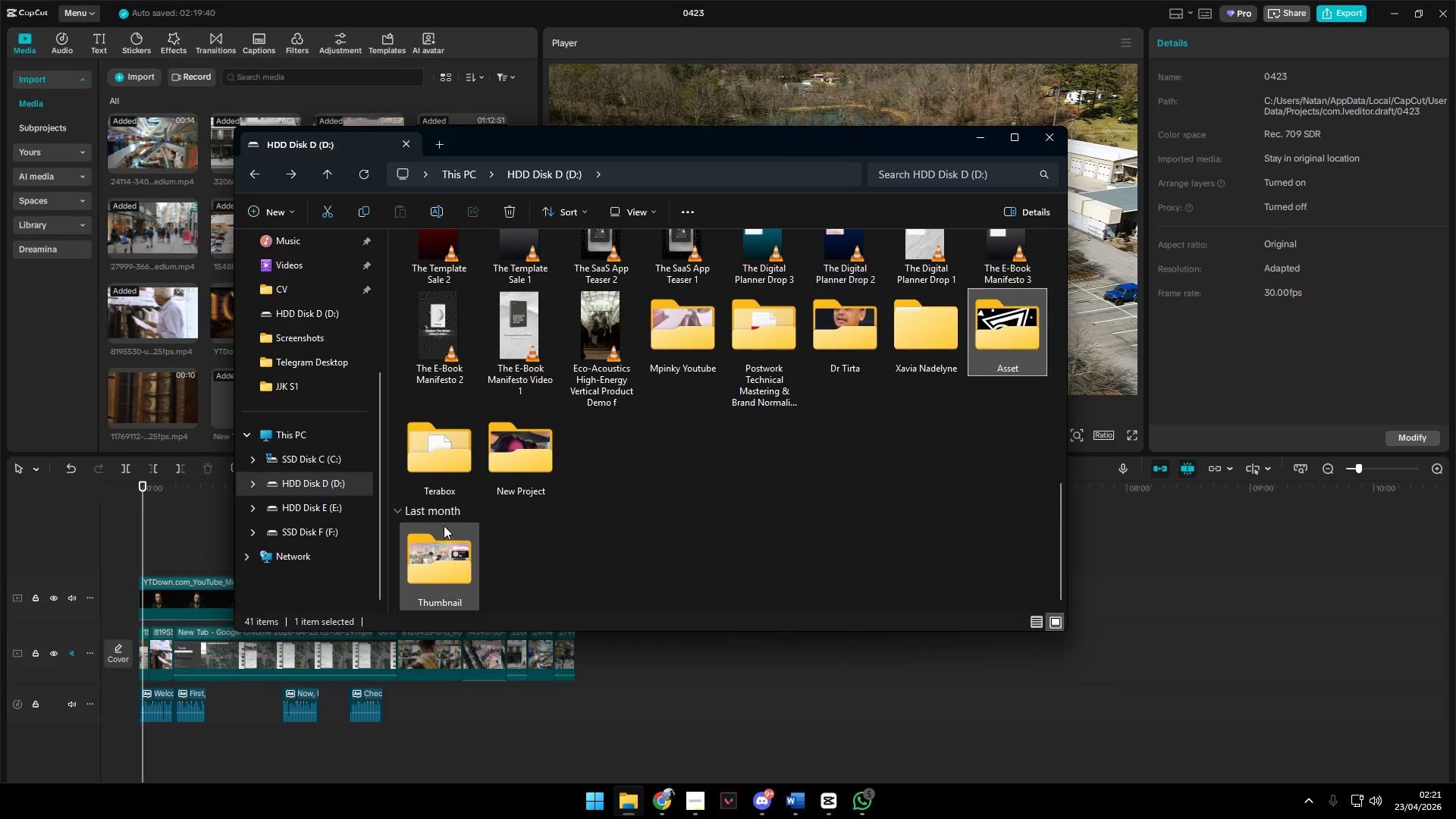 
scroll: coordinate [496, 534], scroll_direction: up, amount: 6.0
 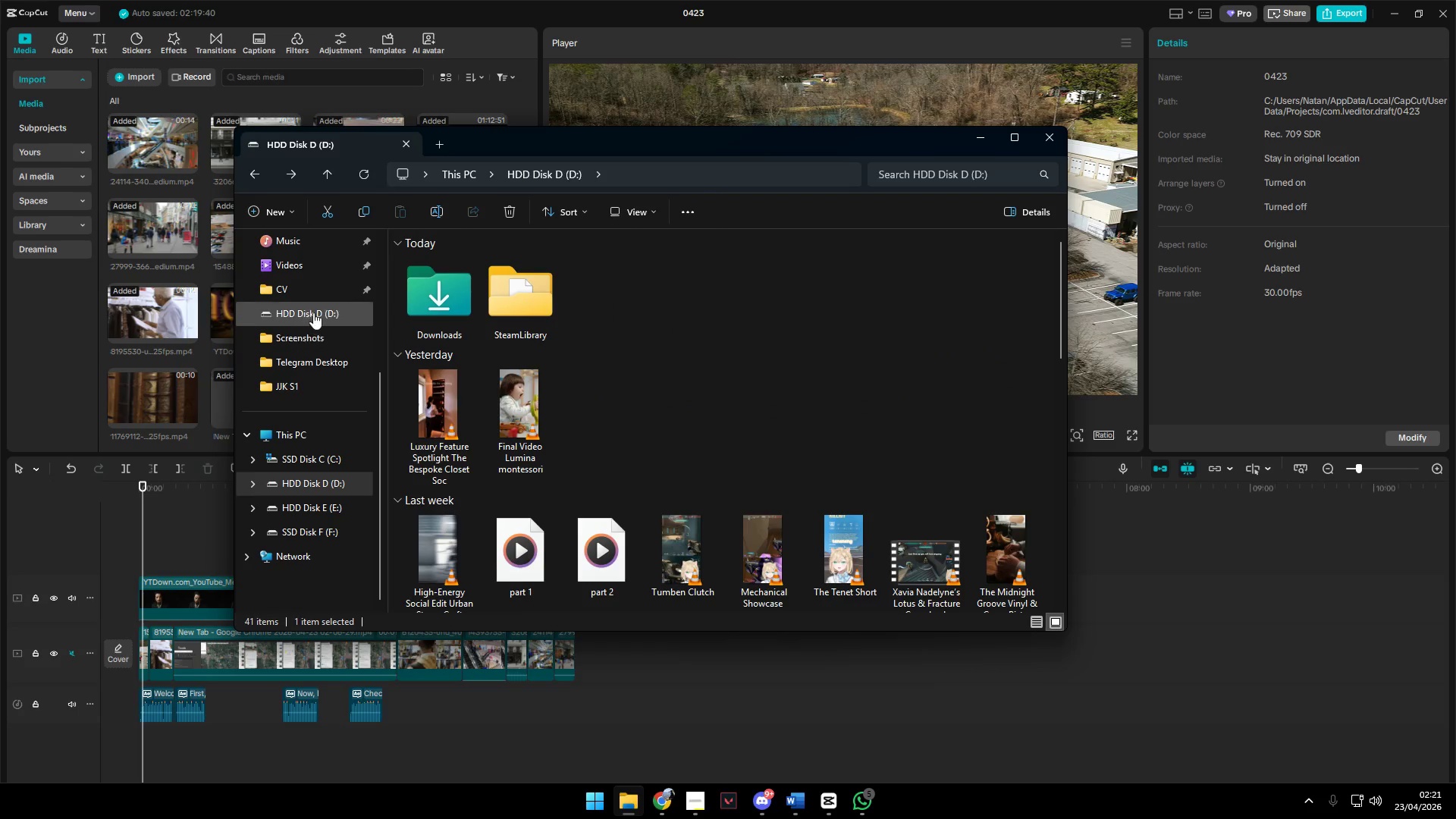 
left_click([313, 312])
 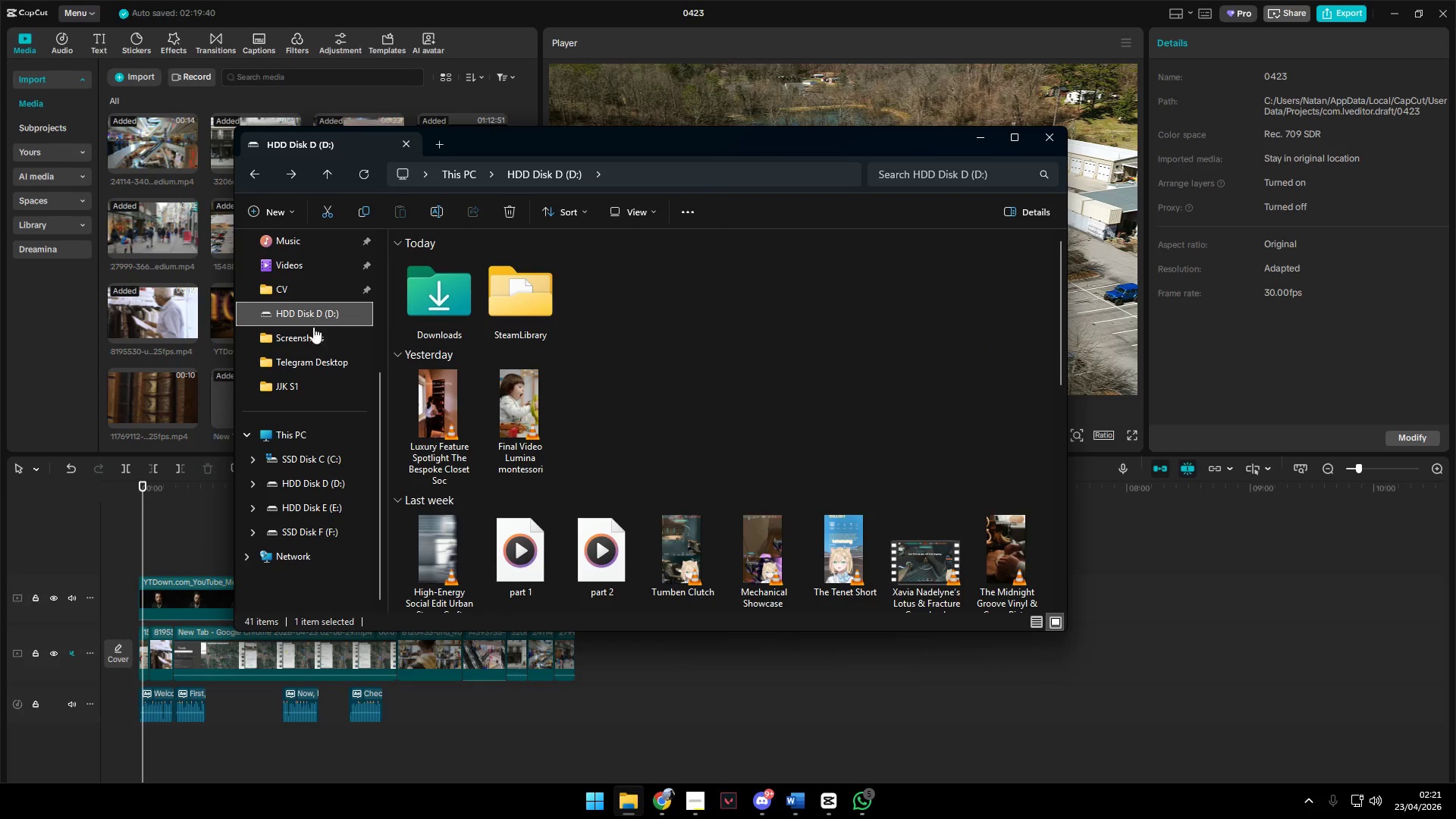 
scroll: coordinate [318, 361], scroll_direction: up, amount: 3.0
 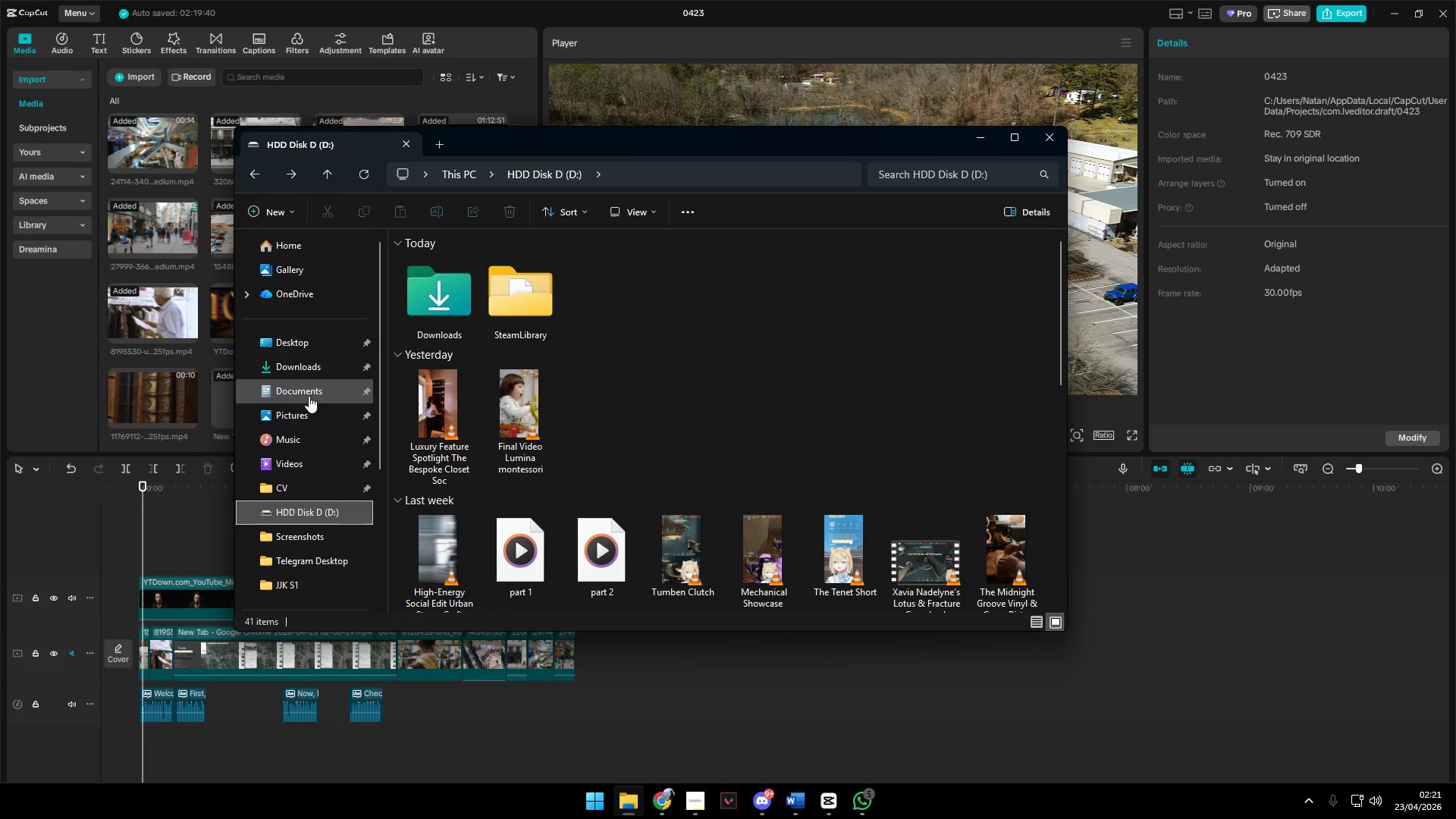 
left_click([309, 370])
 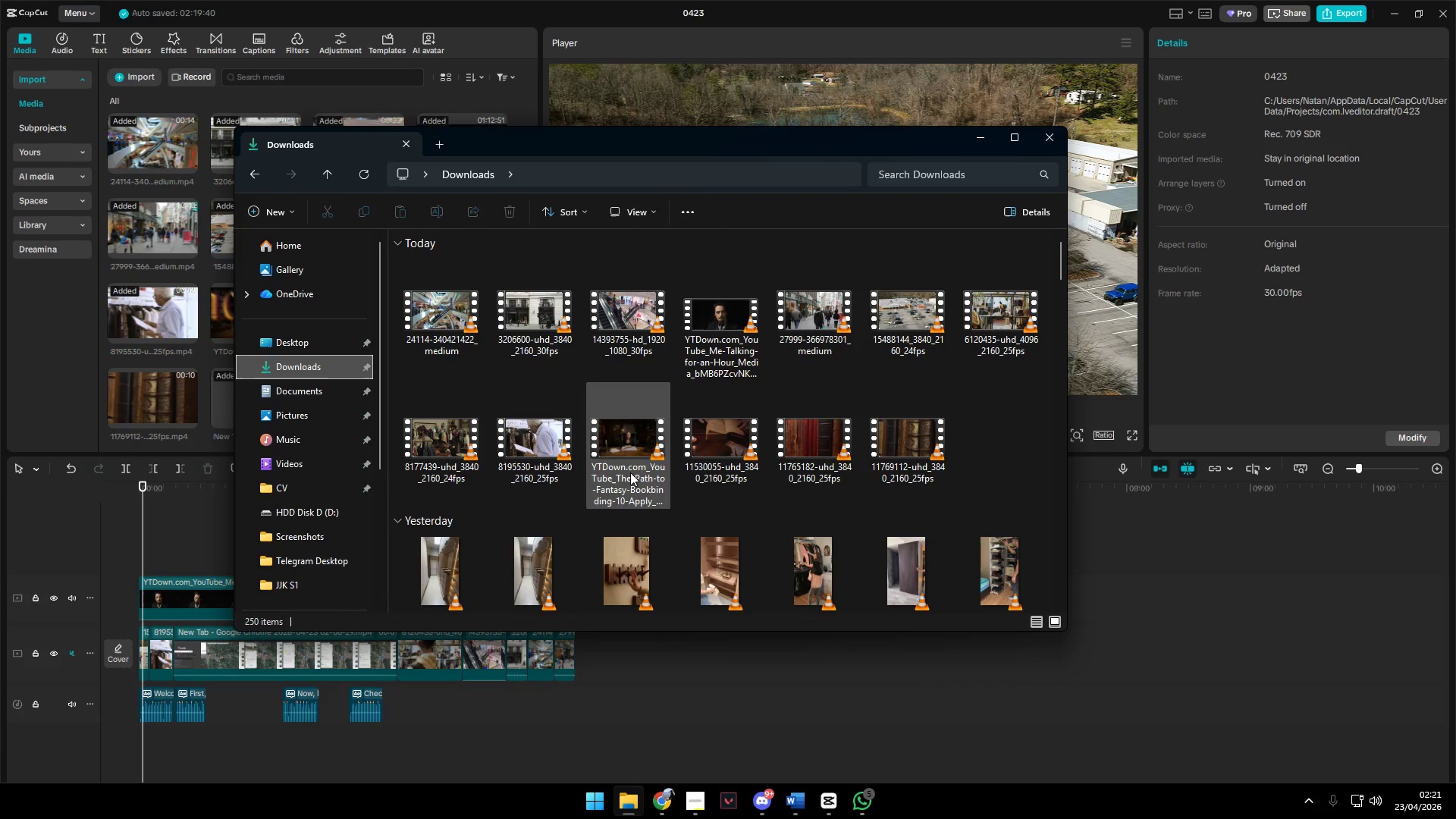 
scroll: coordinate [708, 422], scroll_direction: down, amount: 9.0
 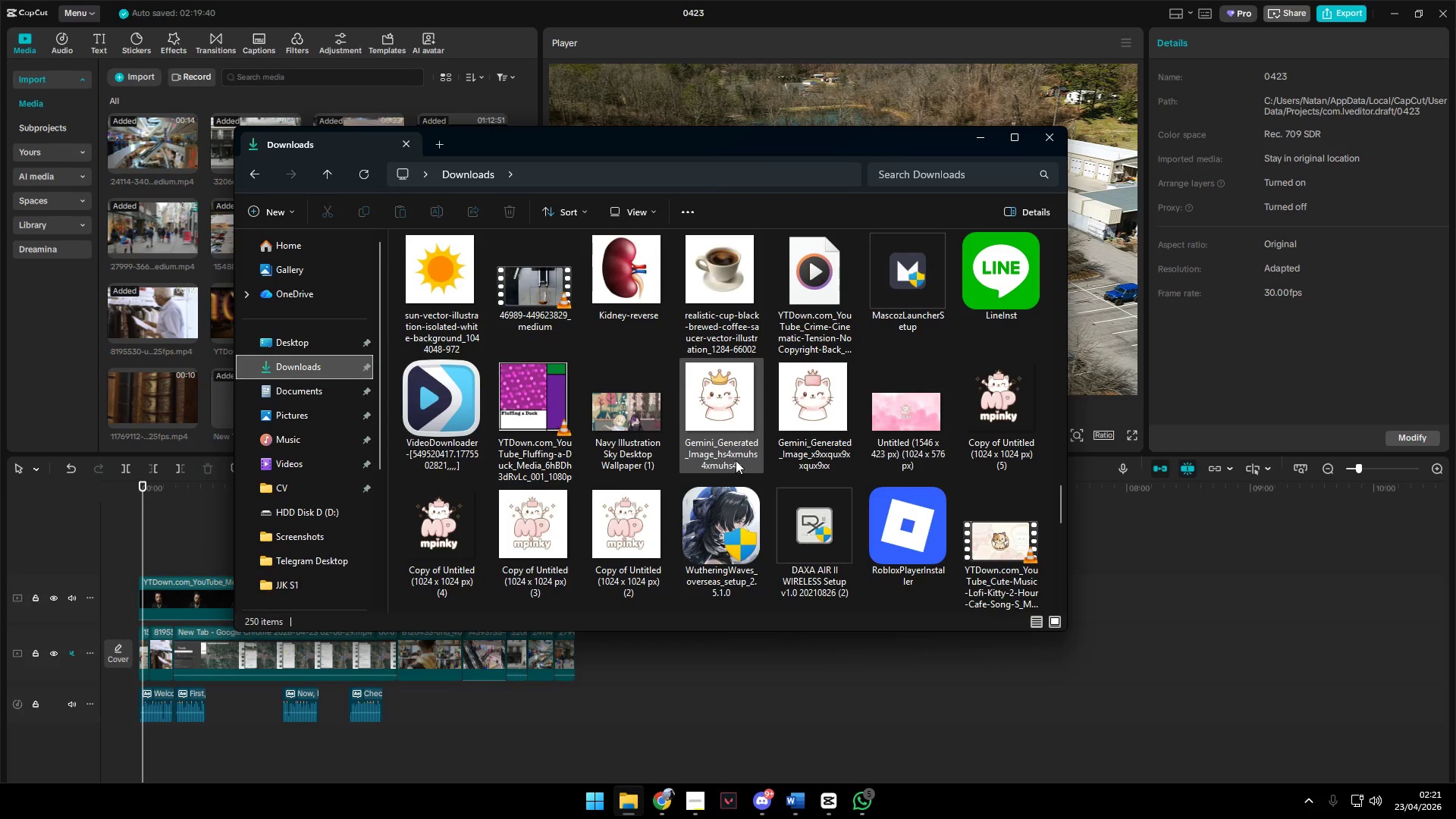 
scroll: coordinate [438, 392], scroll_direction: up, amount: 3.0
 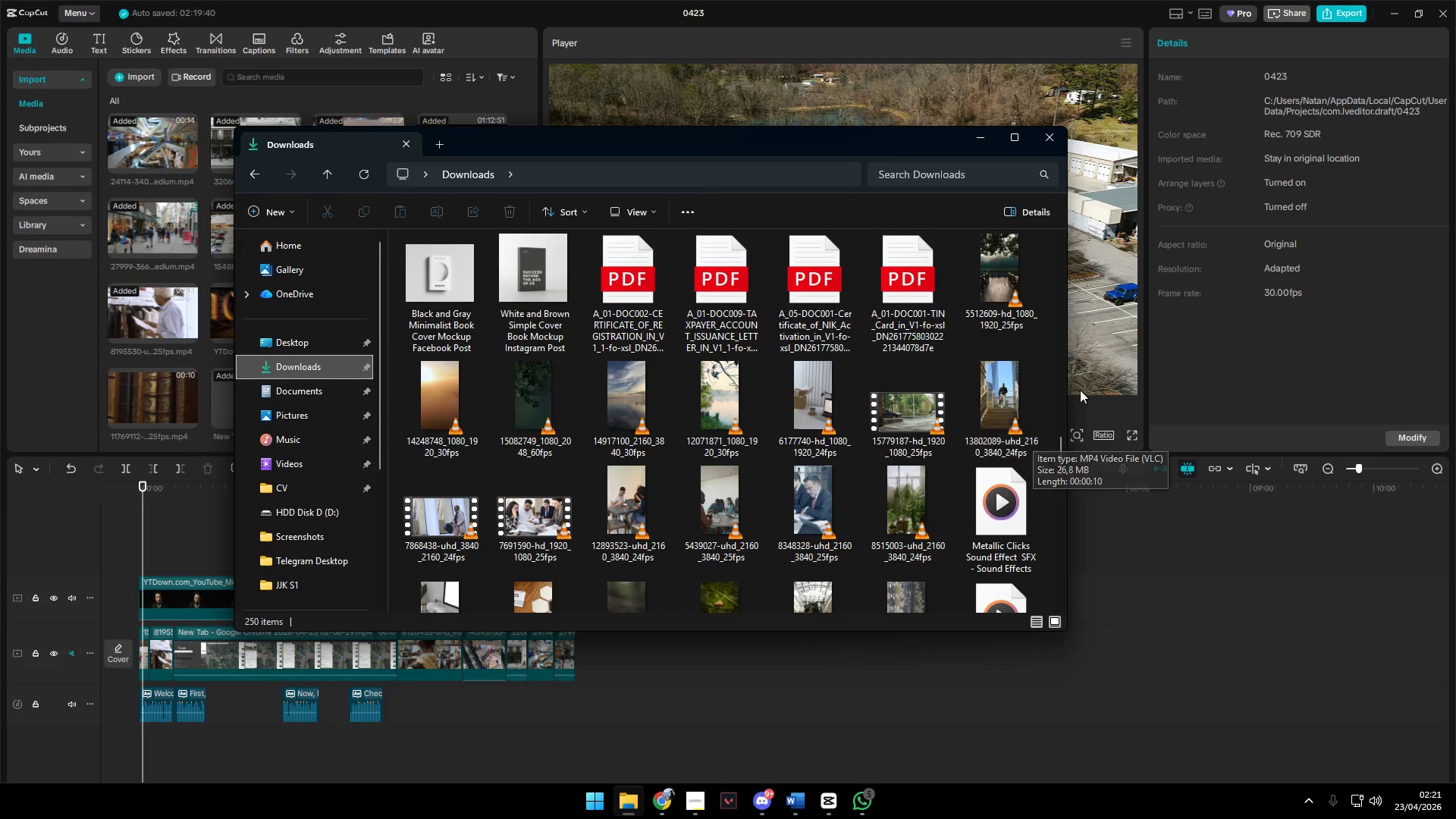 
left_click_drag(start_coordinate=[1062, 448], to_coordinate=[1062, 468])
 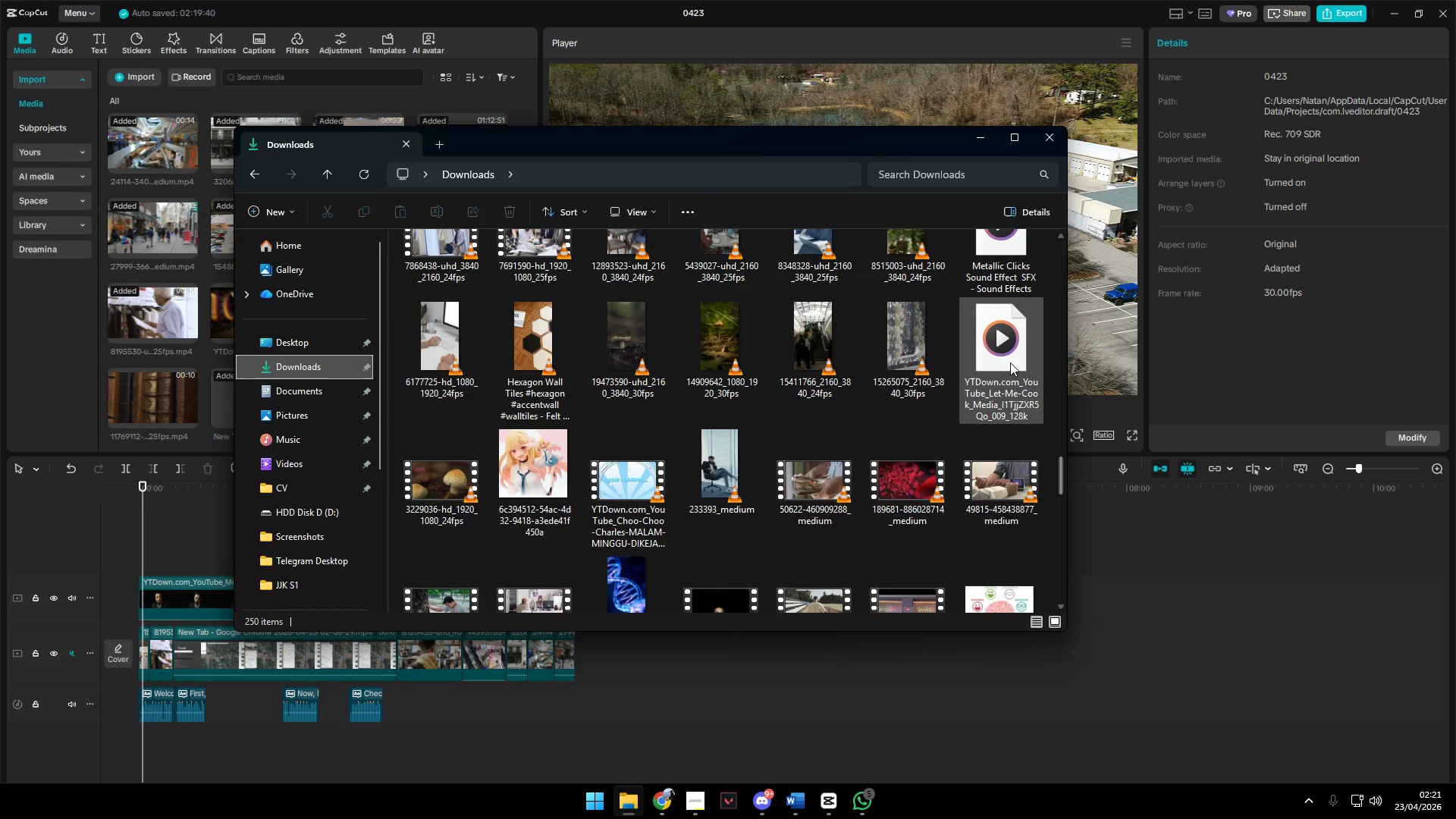 
left_click([1010, 362])
 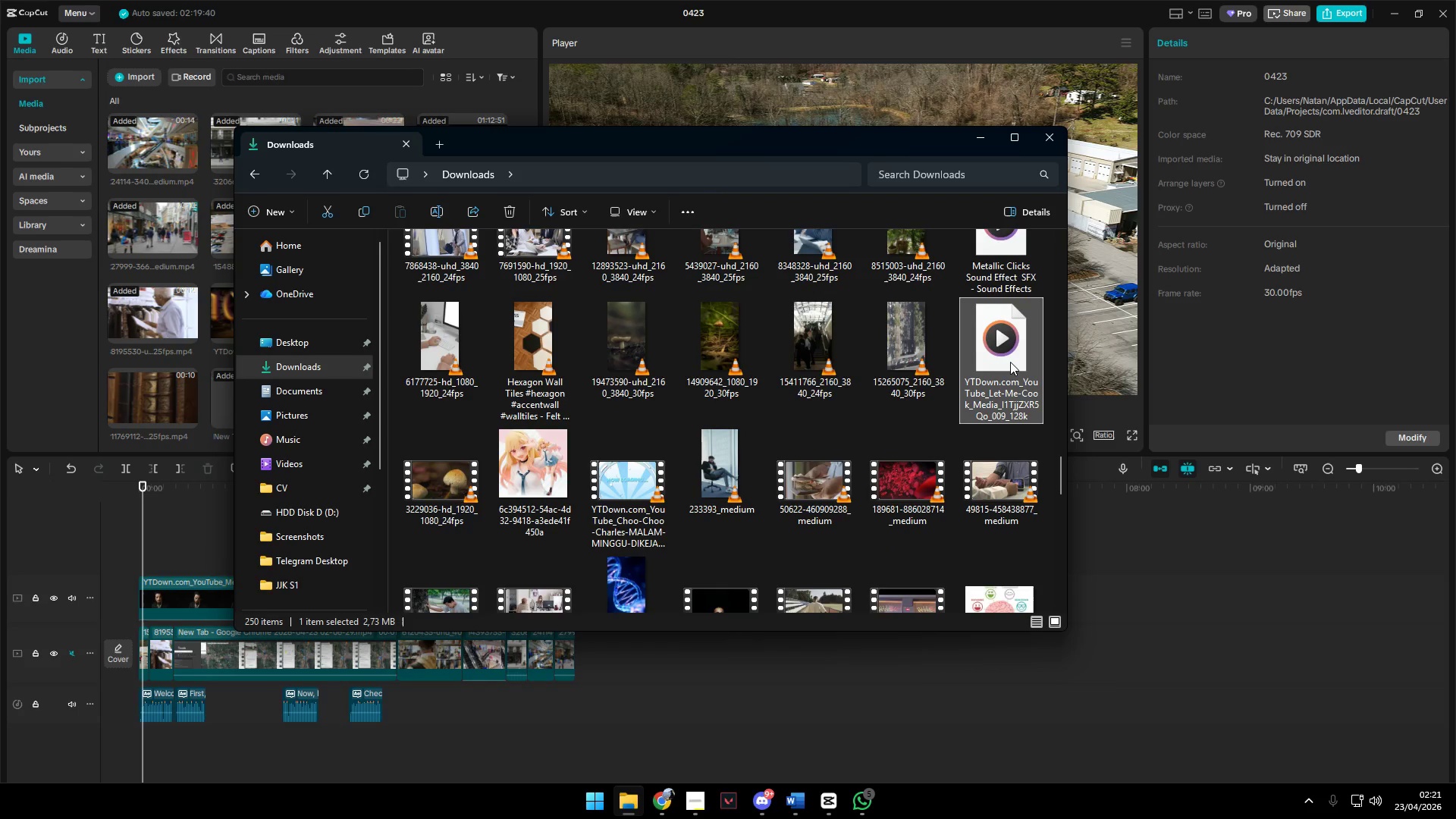 
double_click([1010, 362])
 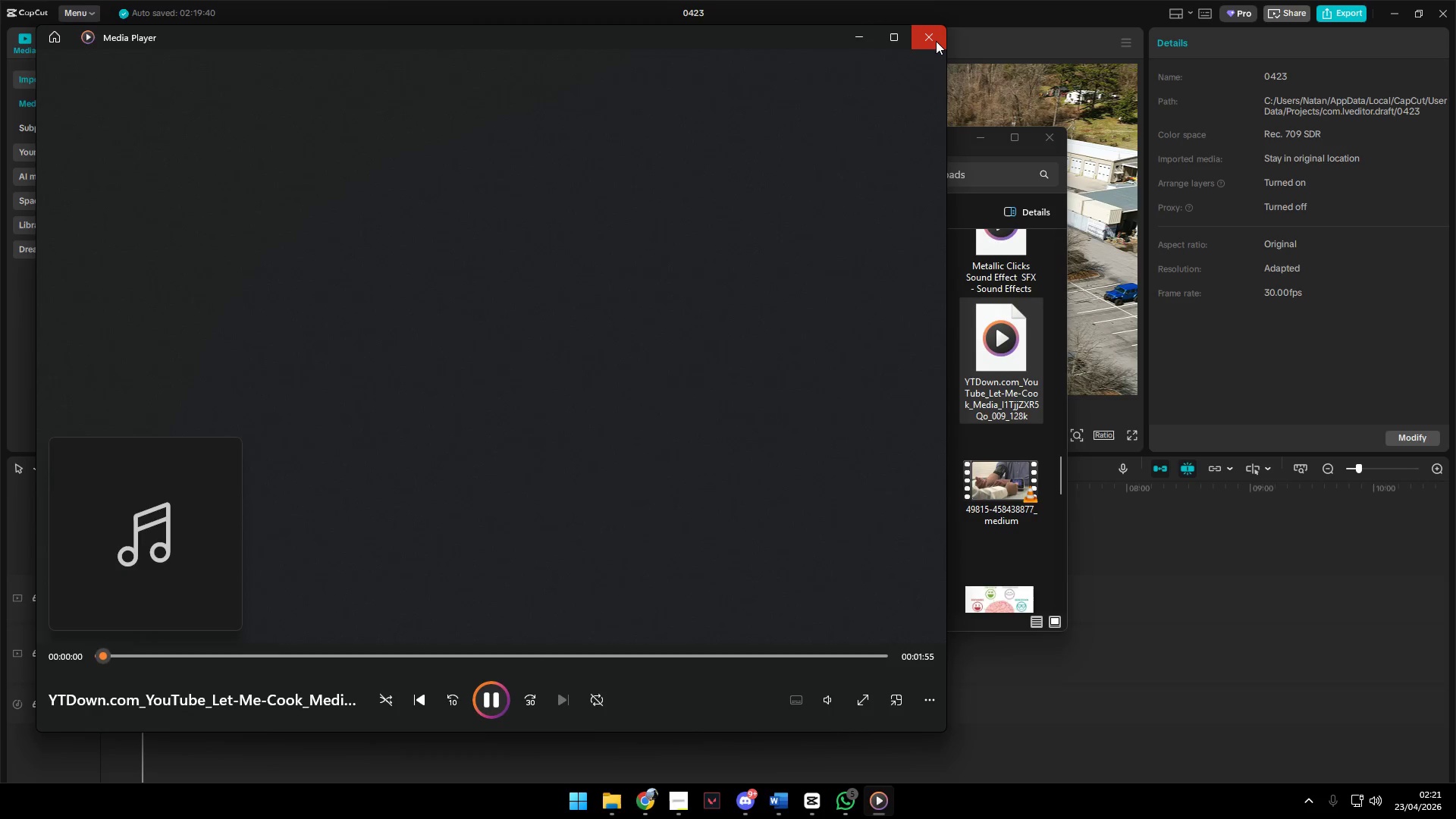 
left_click([936, 41])
 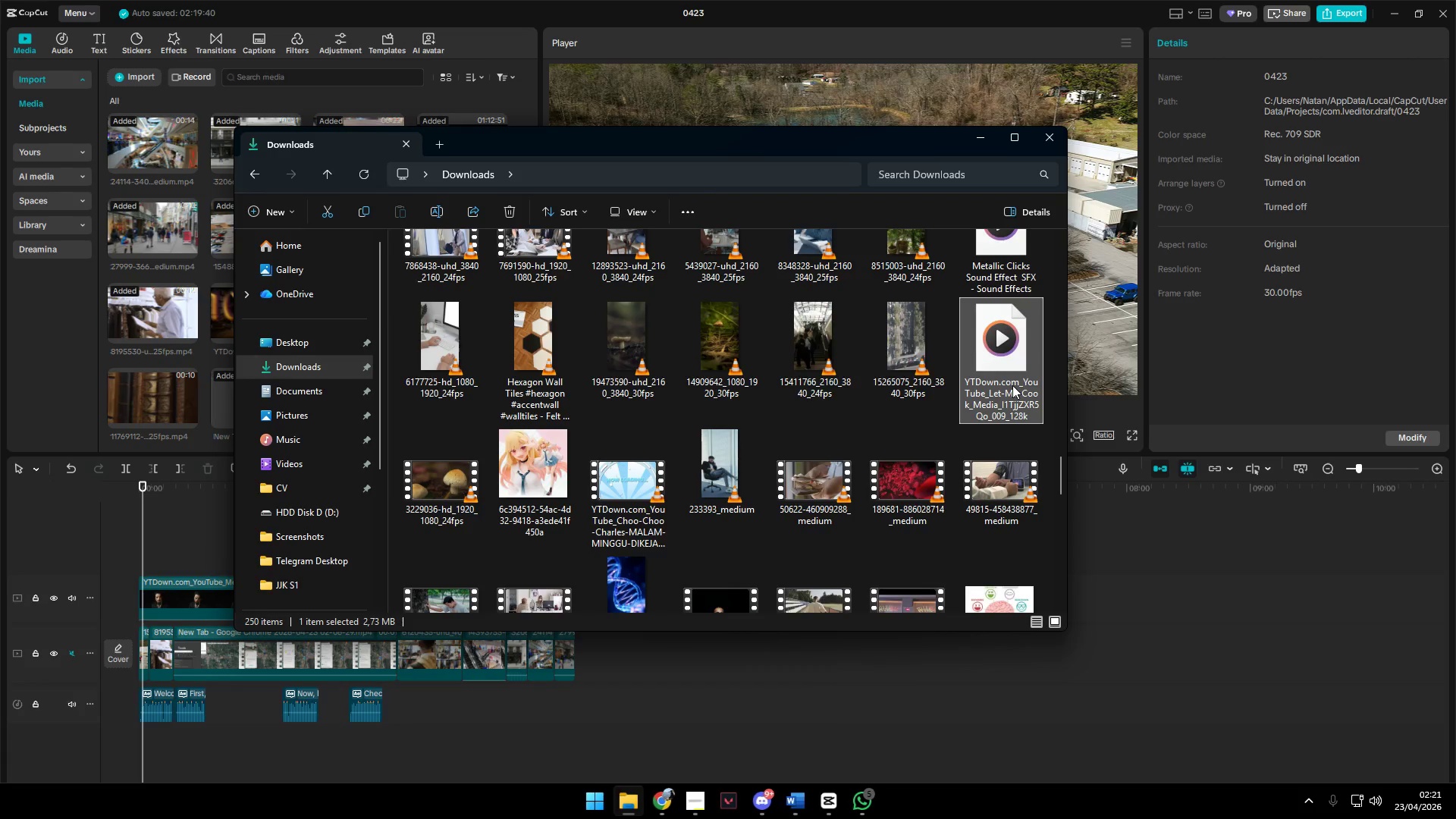 
scroll: coordinate [1015, 385], scroll_direction: down, amount: 2.0
 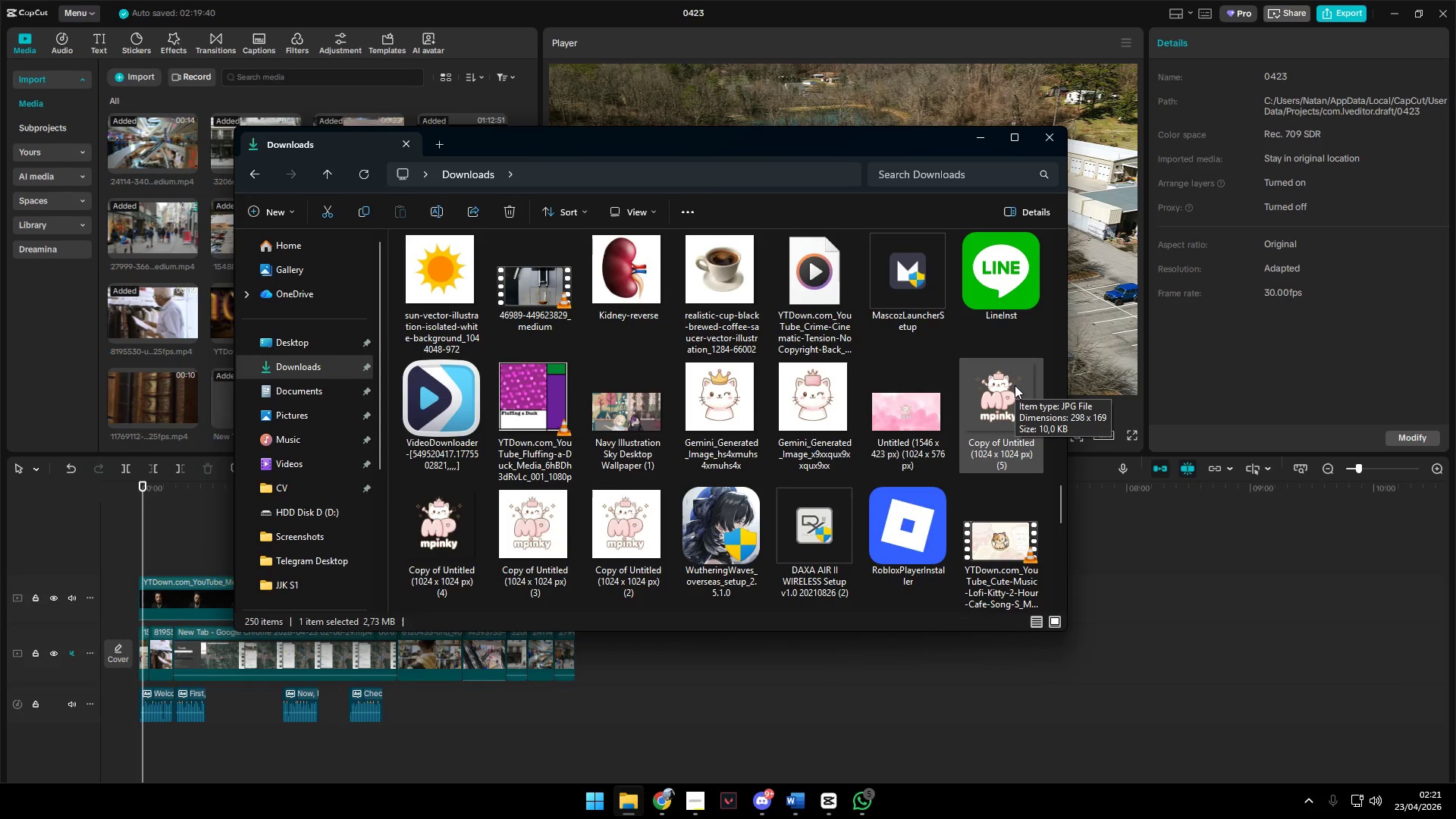 
scroll: coordinate [1015, 386], scroll_direction: up, amount: 1.0
 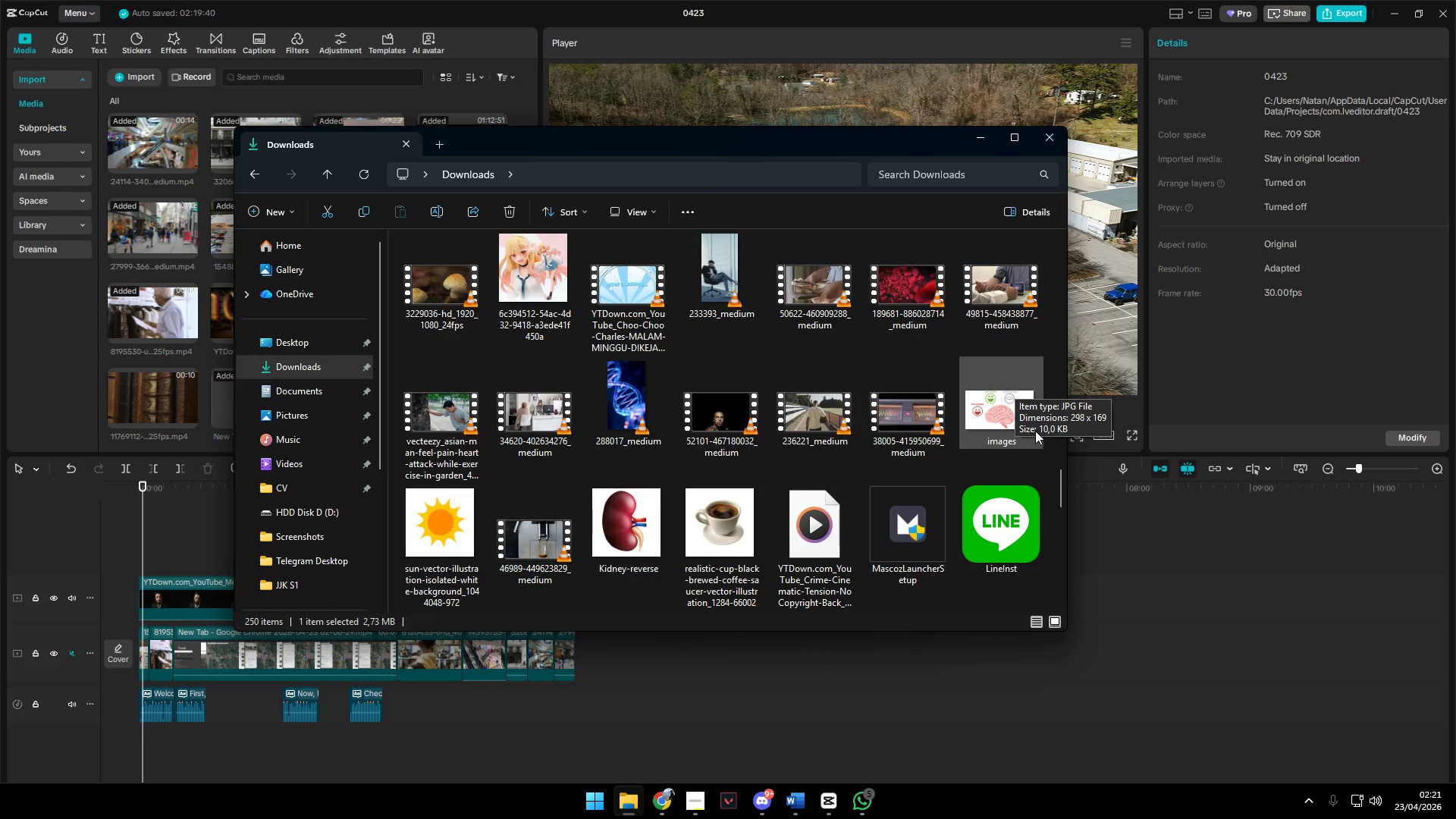 
scroll: coordinate [1022, 502], scroll_direction: down, amount: 5.0
 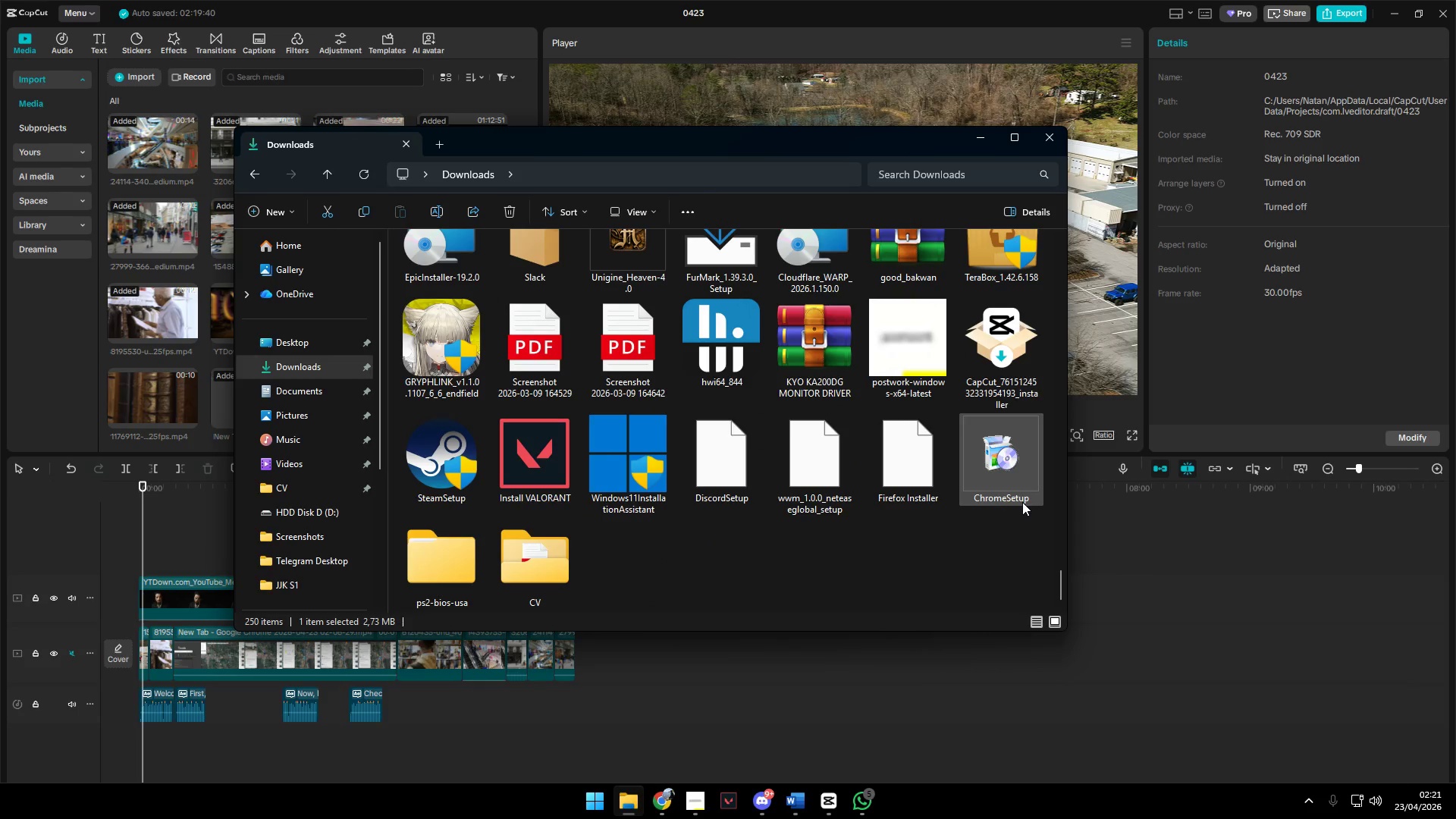 
scroll: coordinate [1022, 502], scroll_direction: up, amount: 4.0
 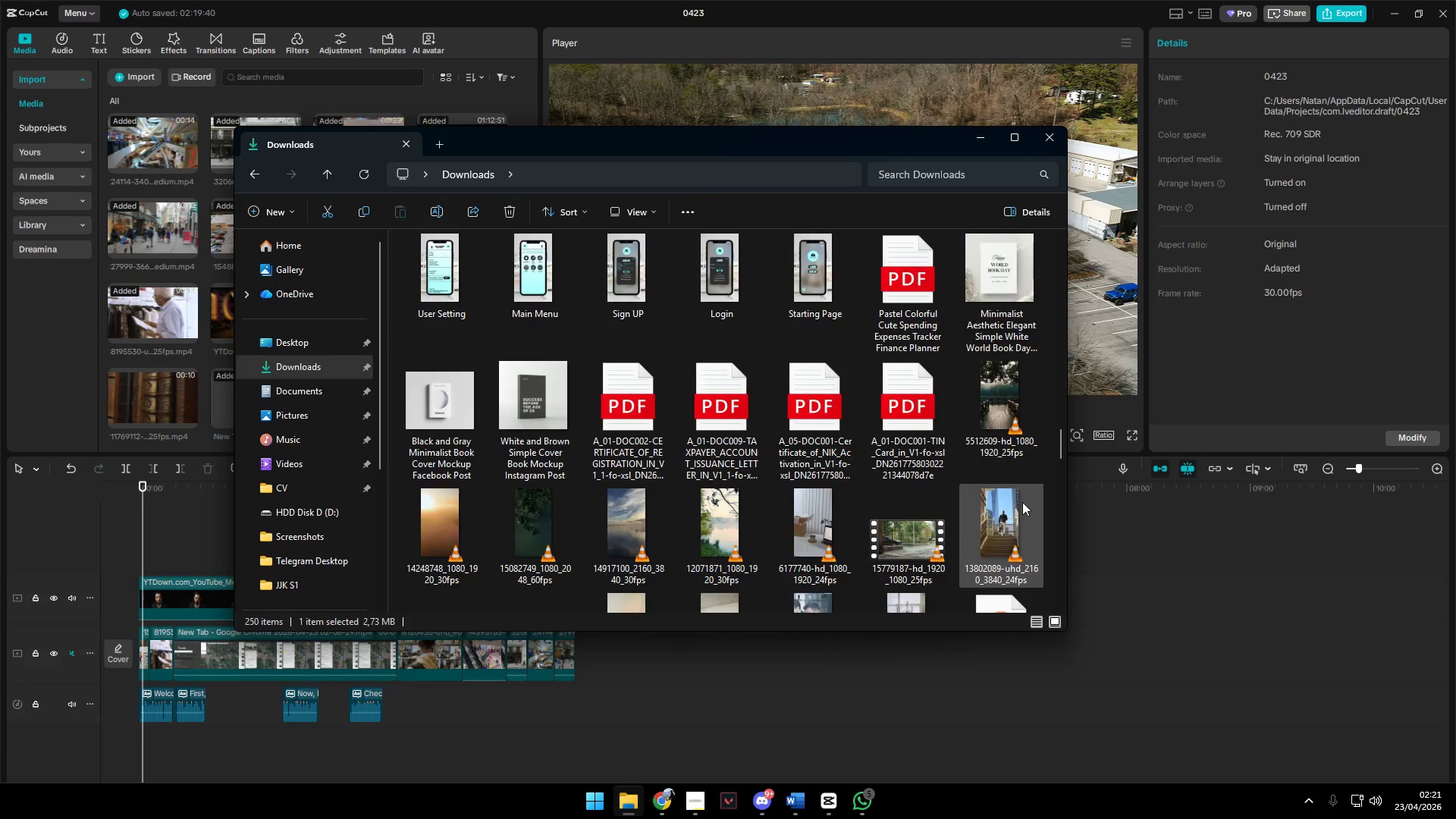 
double_click([560, 518])
 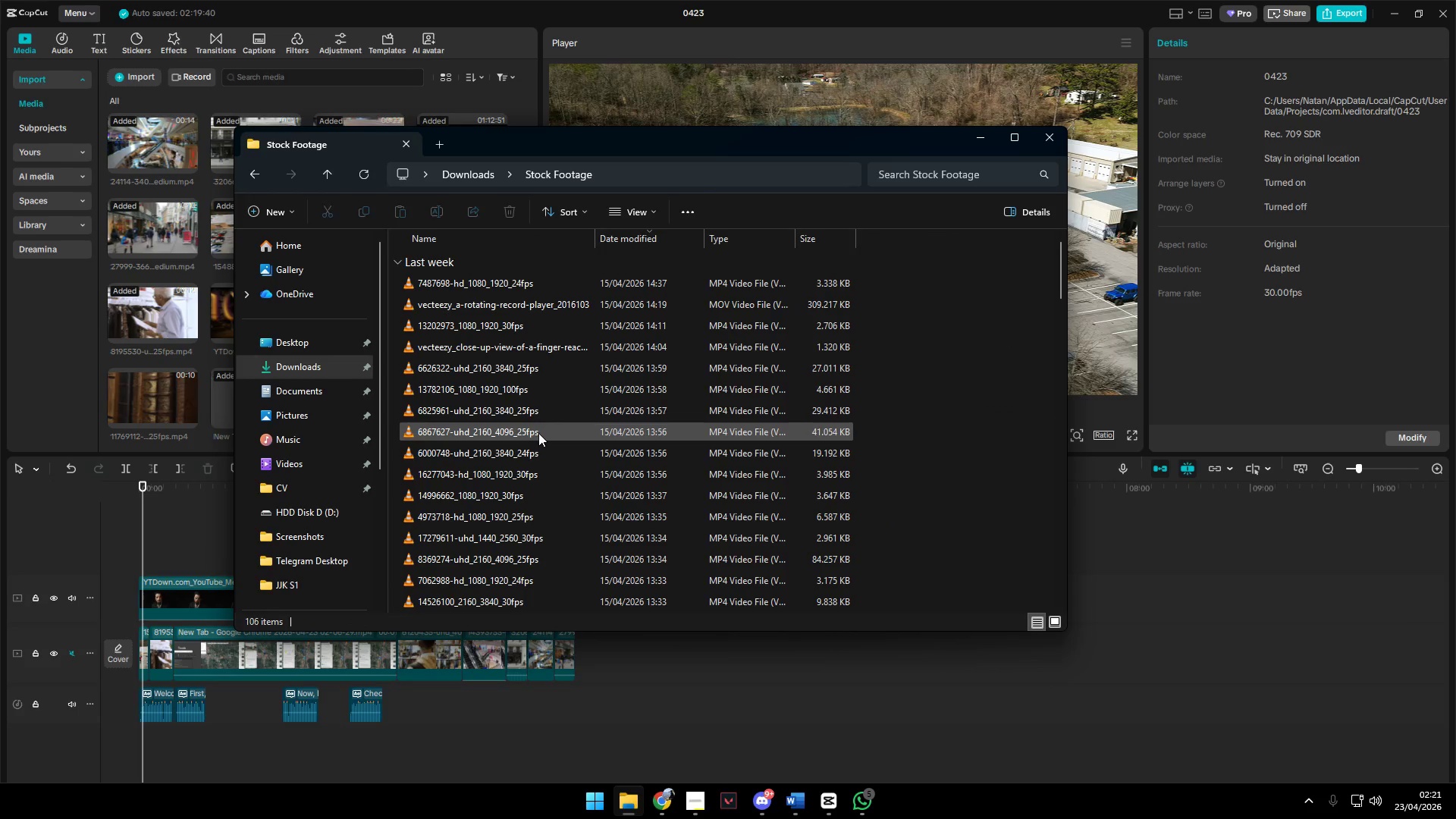 
scroll: coordinate [548, 407], scroll_direction: down, amount: 1.0
 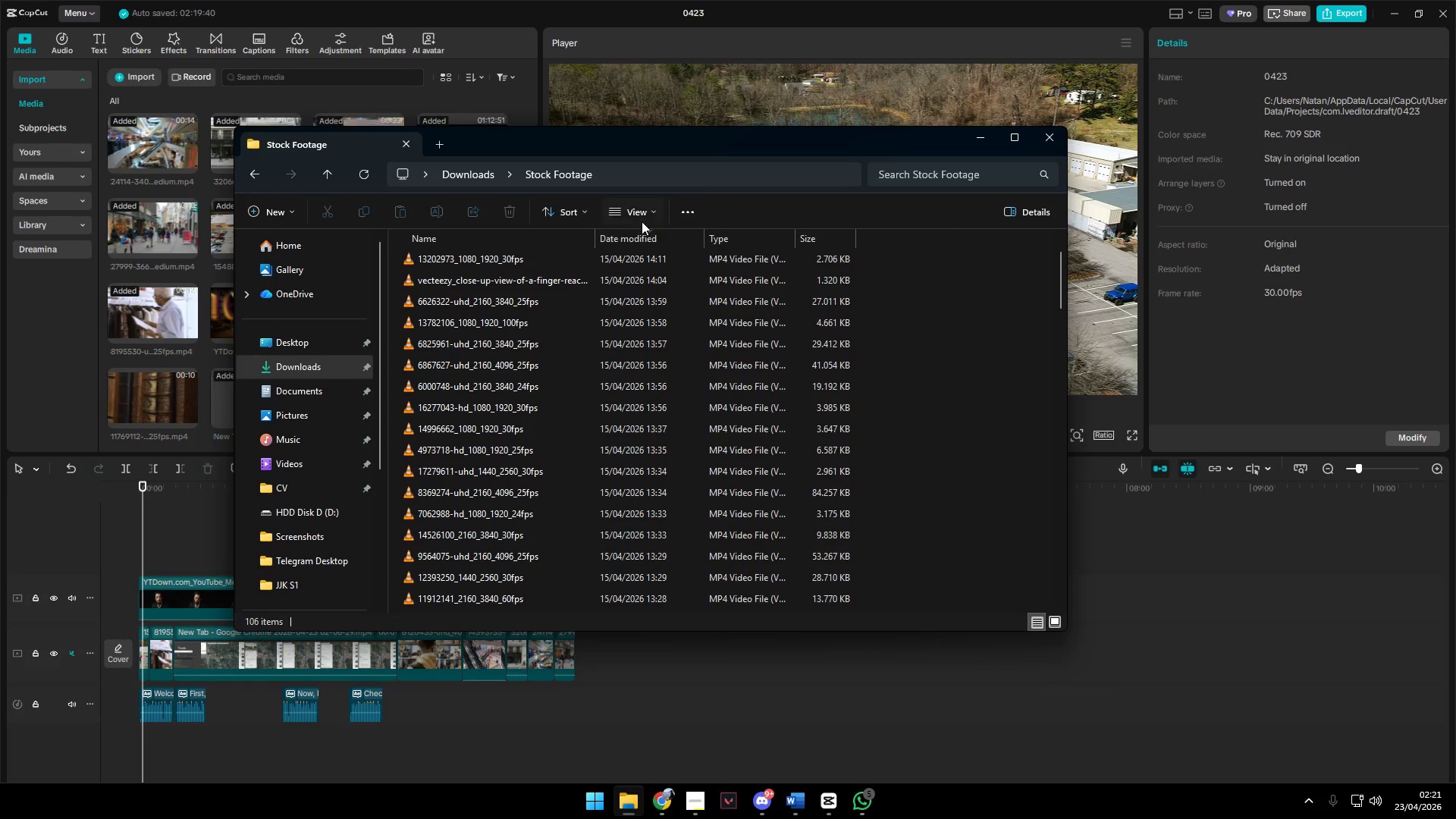 
left_click([642, 212])
 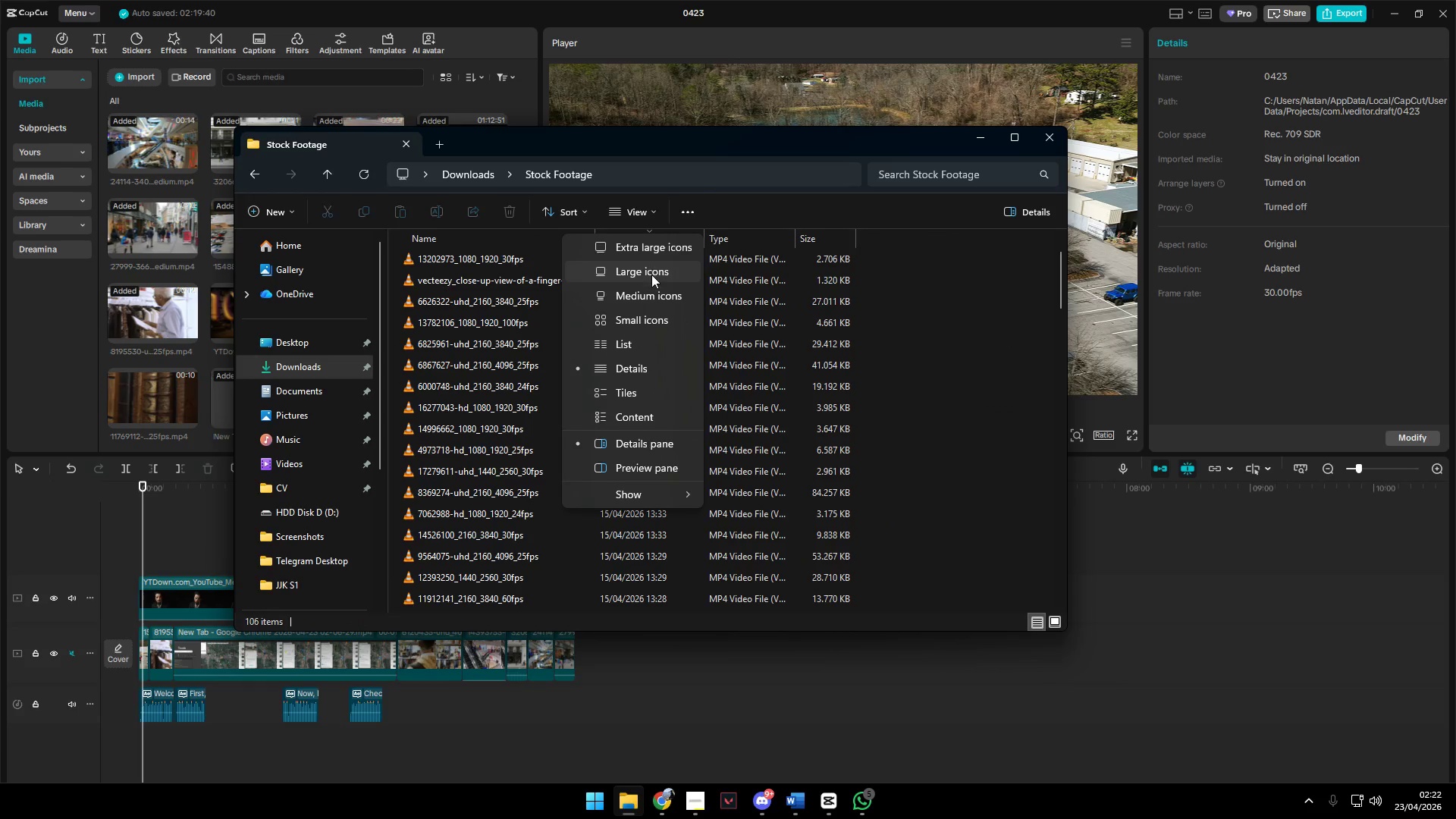 
left_click([652, 276])
 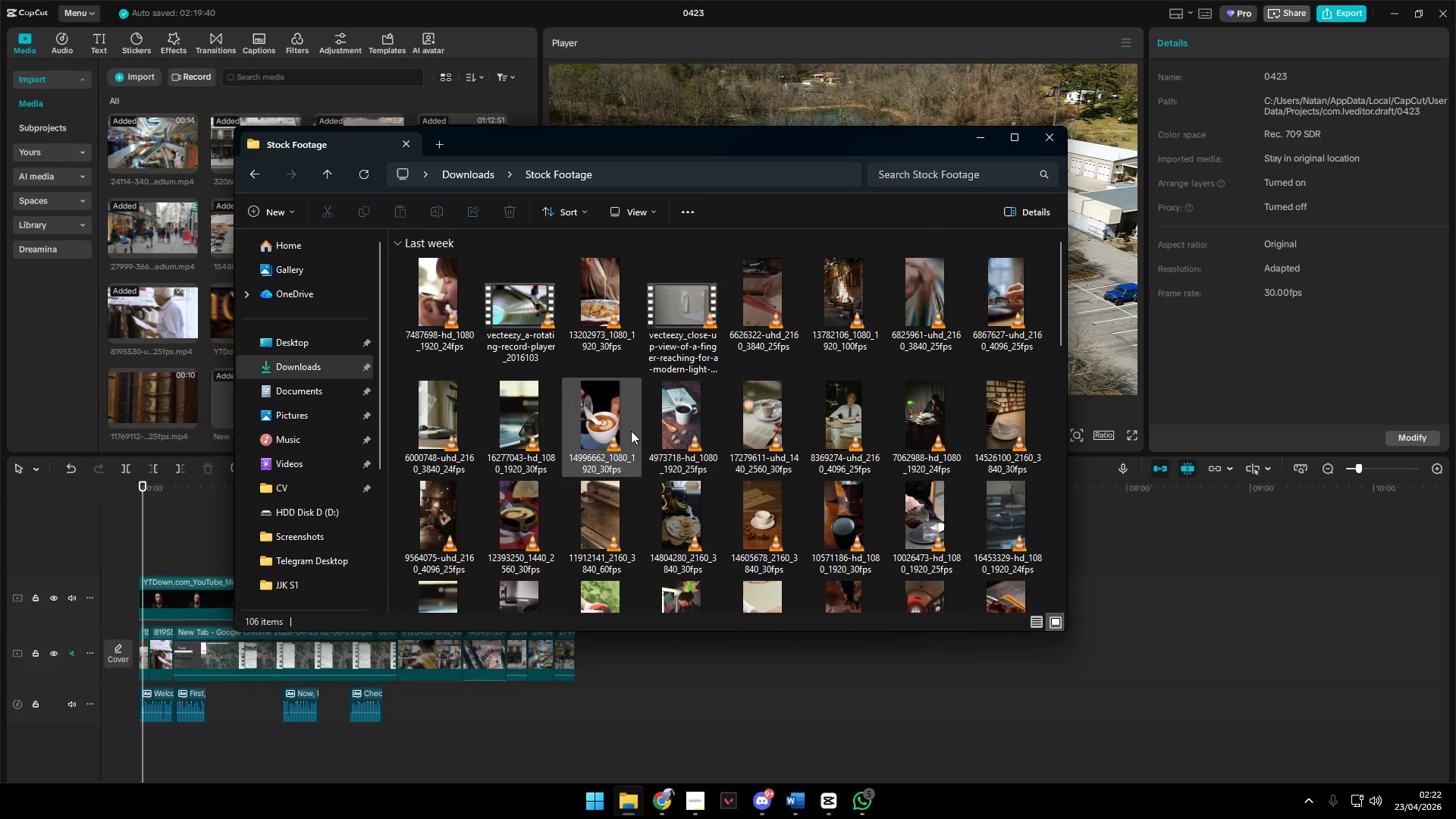 
scroll: coordinate [640, 428], scroll_direction: down, amount: 10.0
 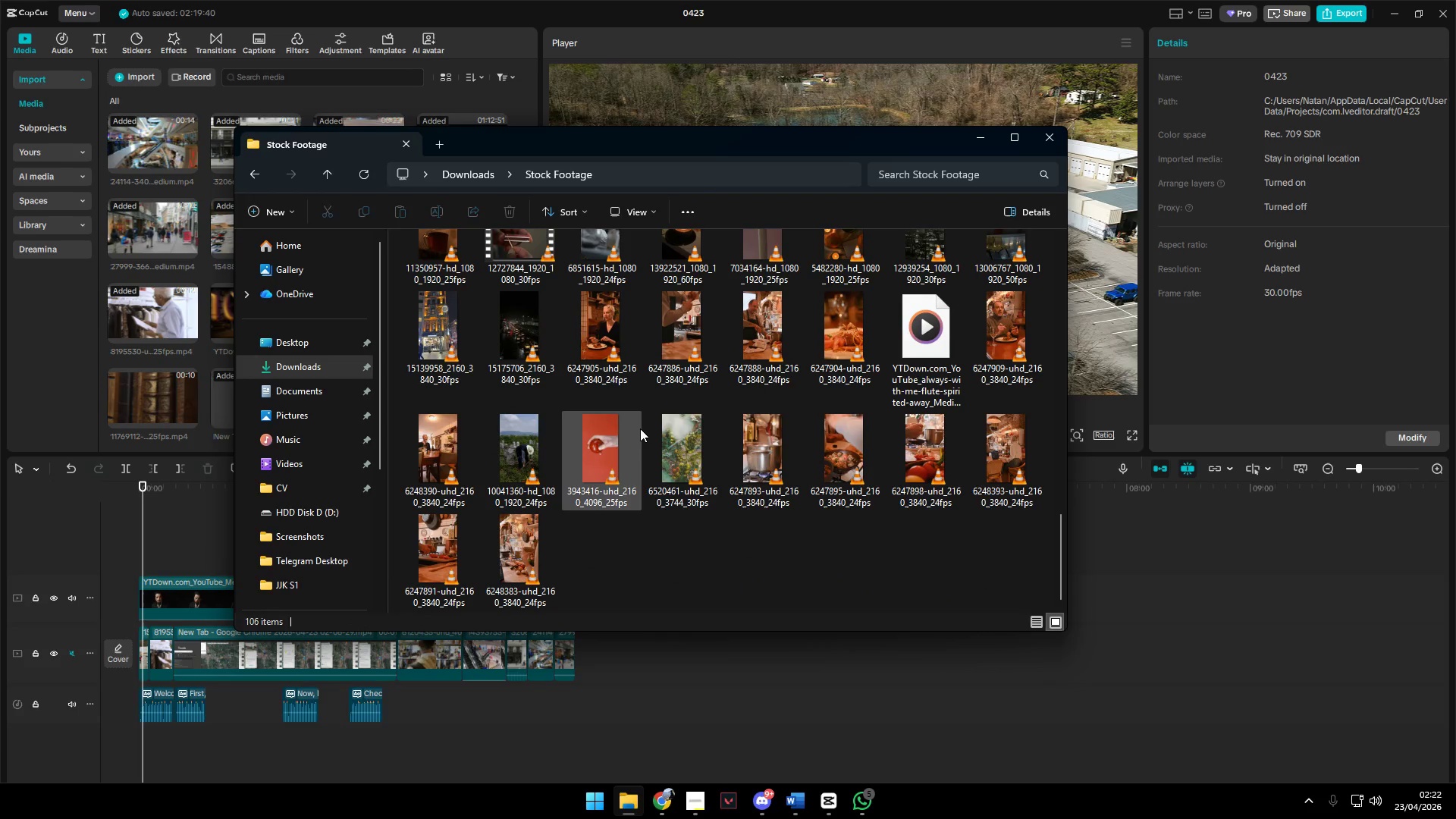 
scroll: coordinate [640, 428], scroll_direction: up, amount: 4.0
 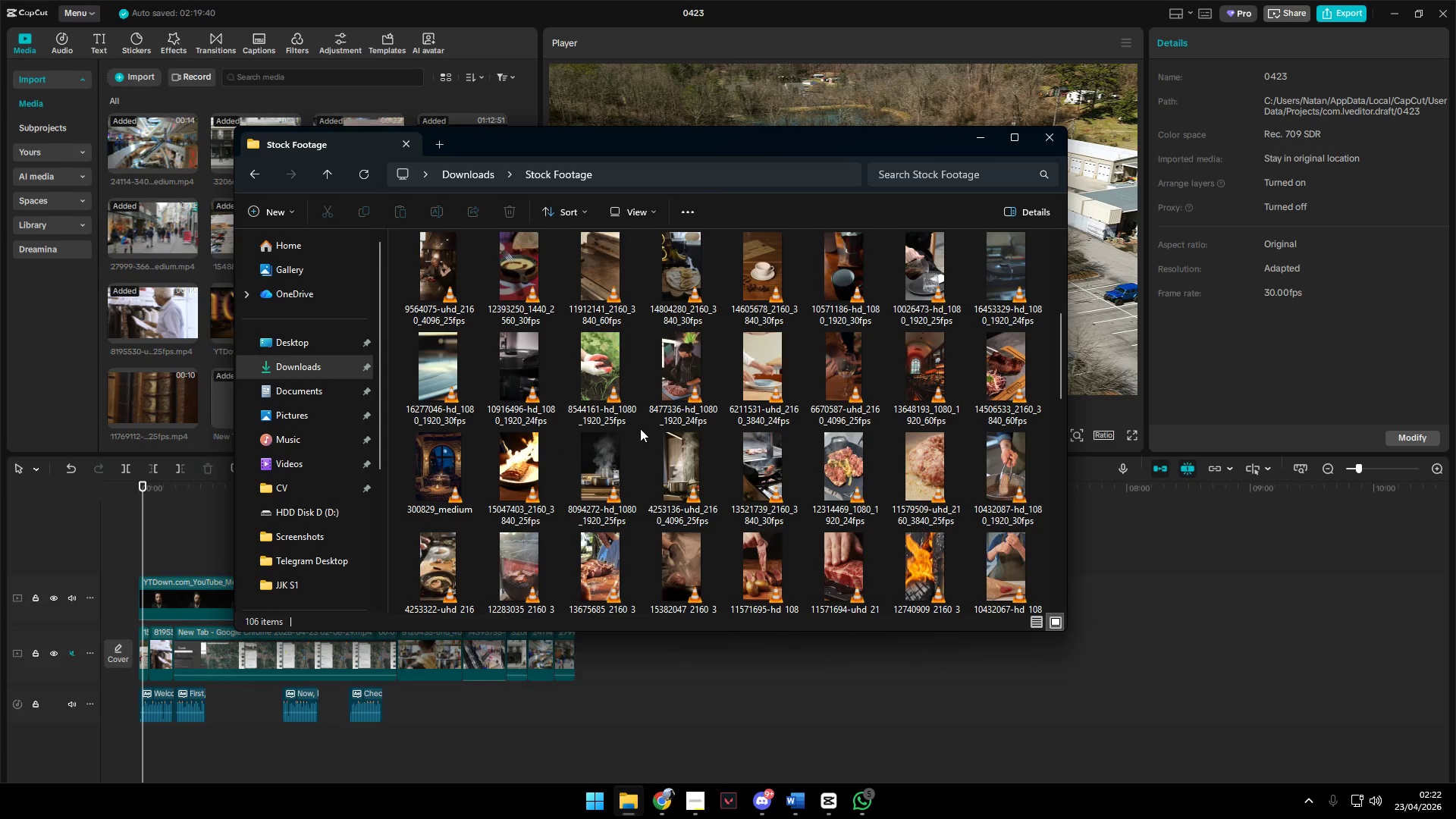 
scroll: coordinate [309, 415], scroll_direction: down, amount: 11.0
 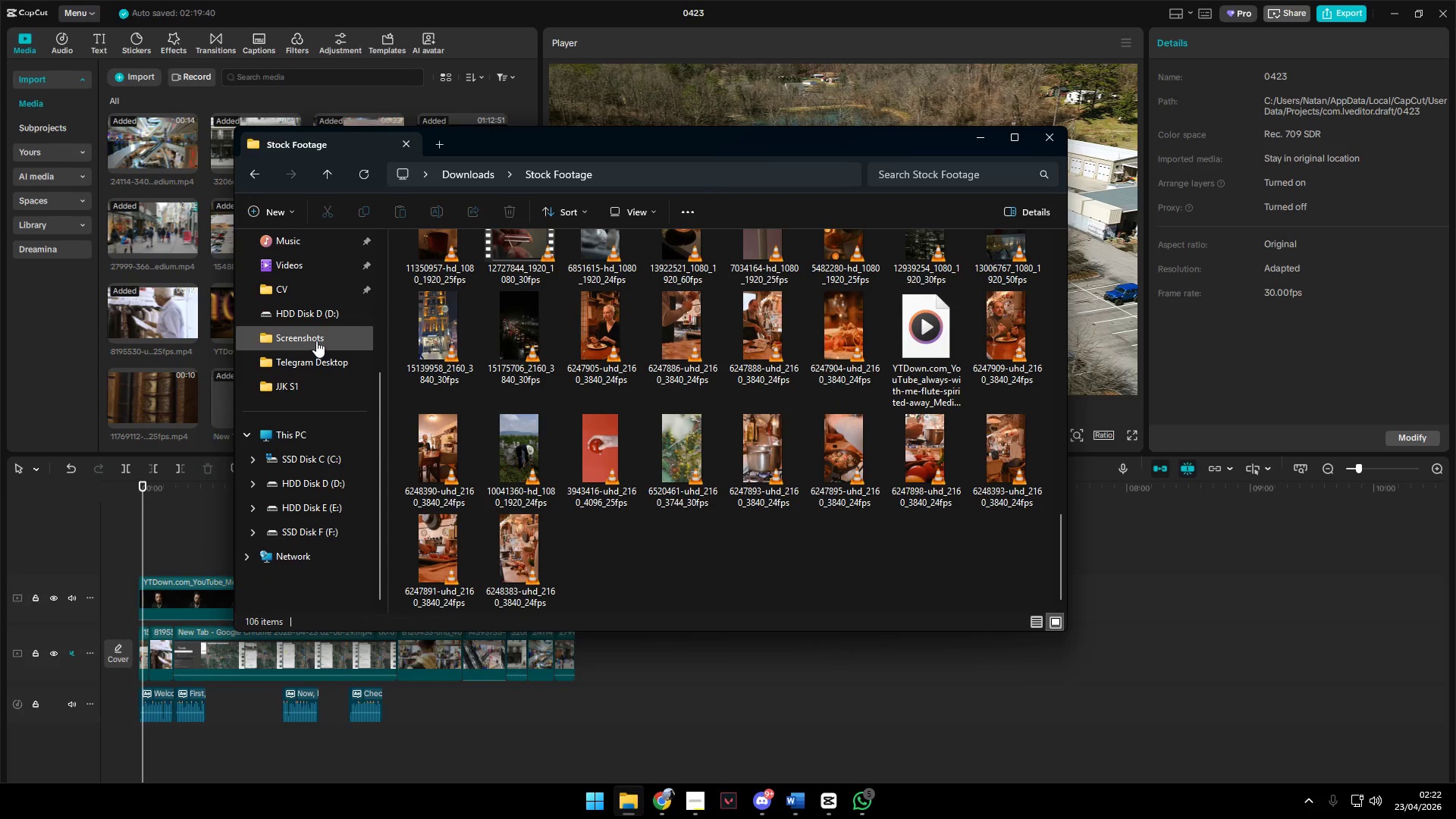 
left_click([312, 306])
 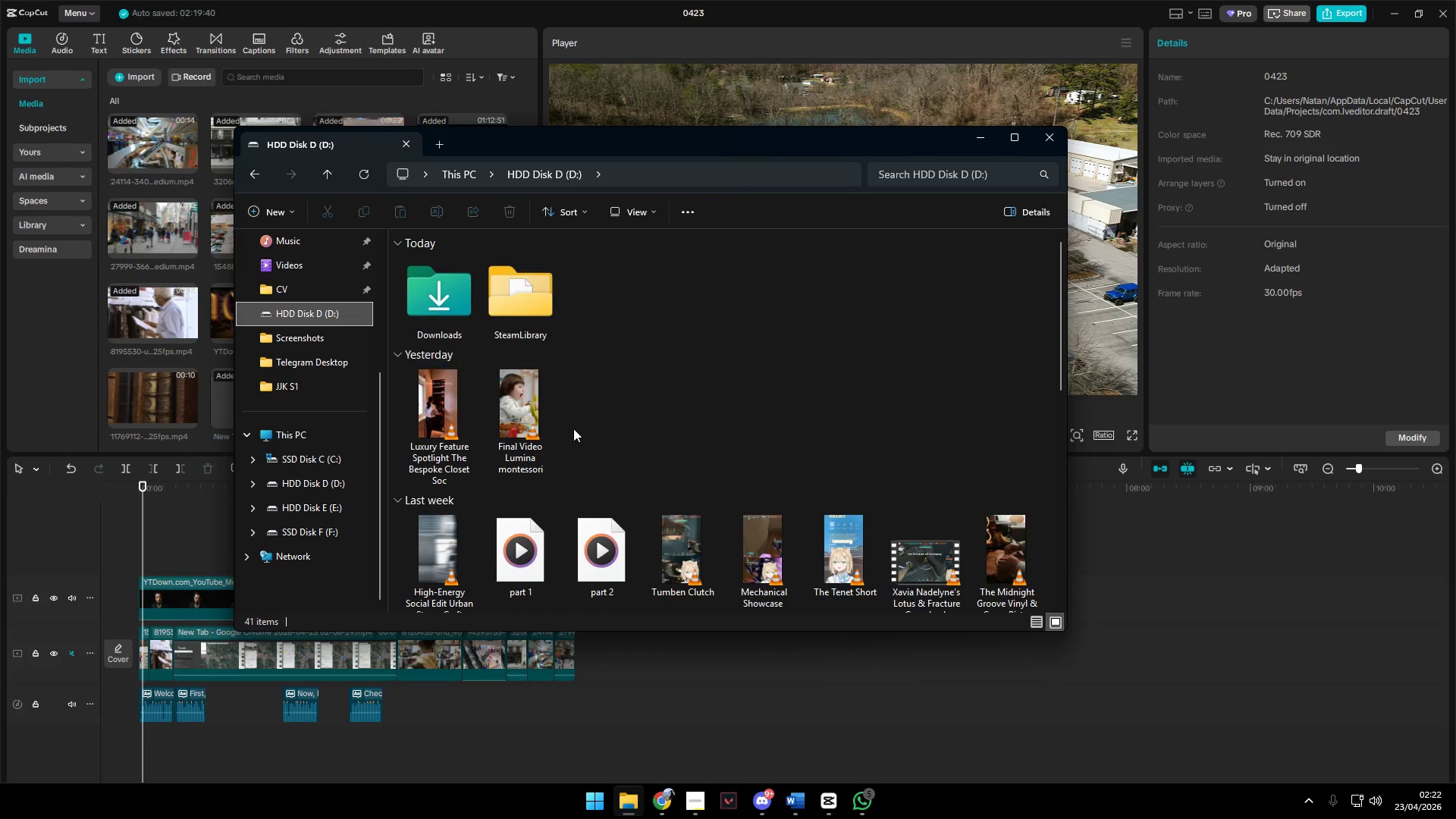 
scroll: coordinate [570, 431], scroll_direction: down, amount: 1.0
 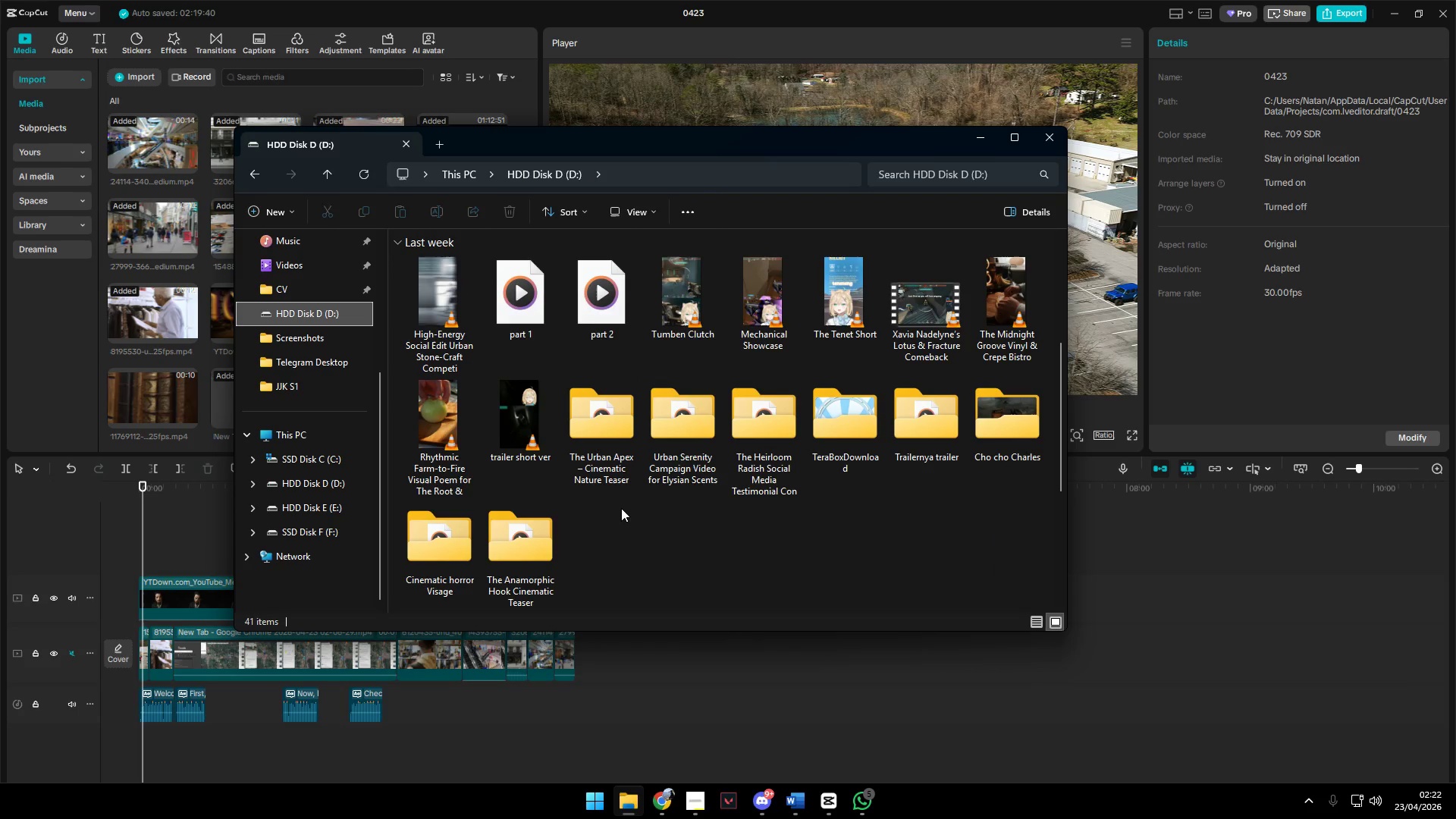 
wait(6.06)
 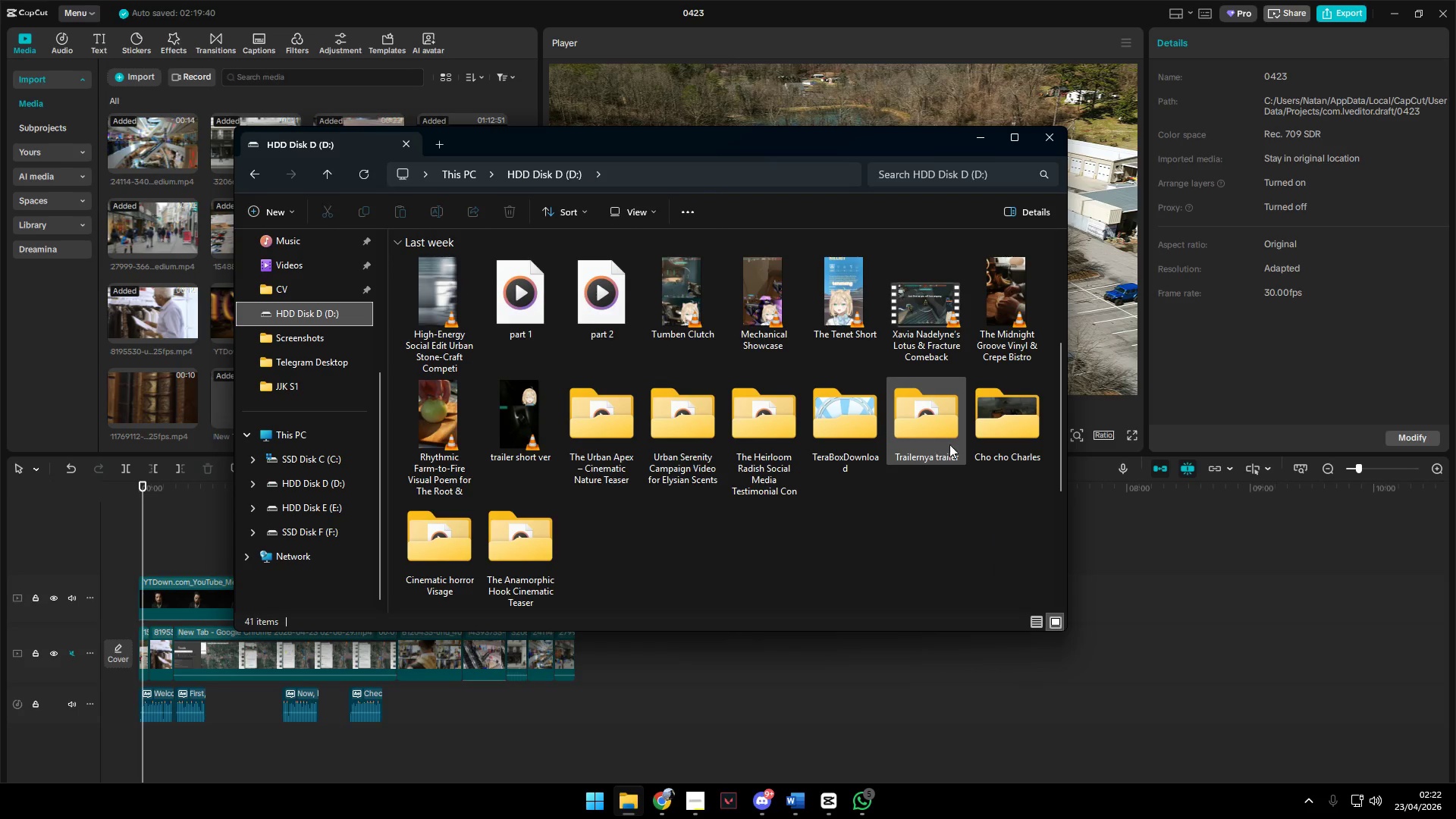 
scroll: coordinate [618, 491], scroll_direction: up, amount: 1.0
 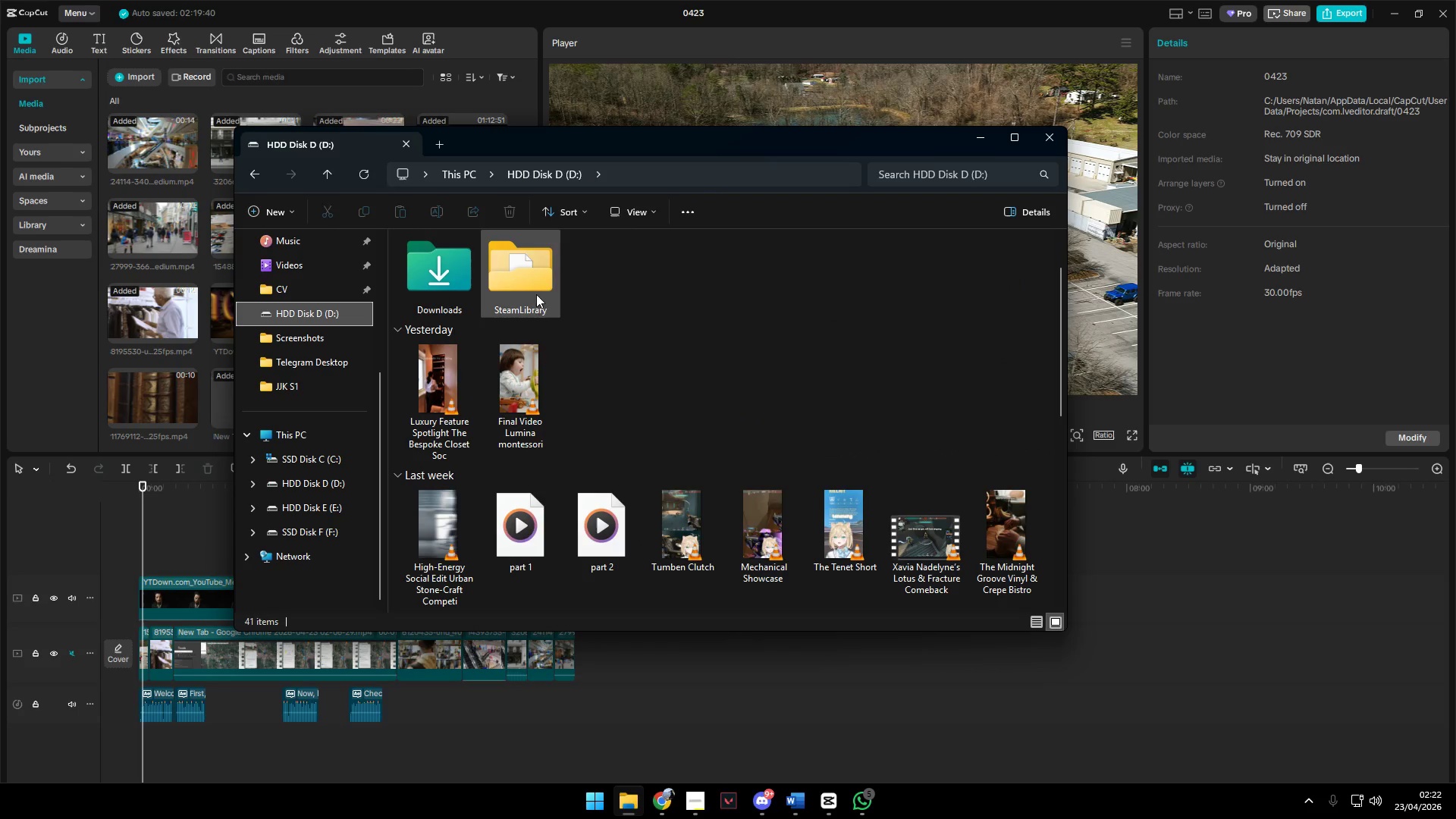 
scroll: coordinate [753, 523], scroll_direction: down, amount: 5.0
 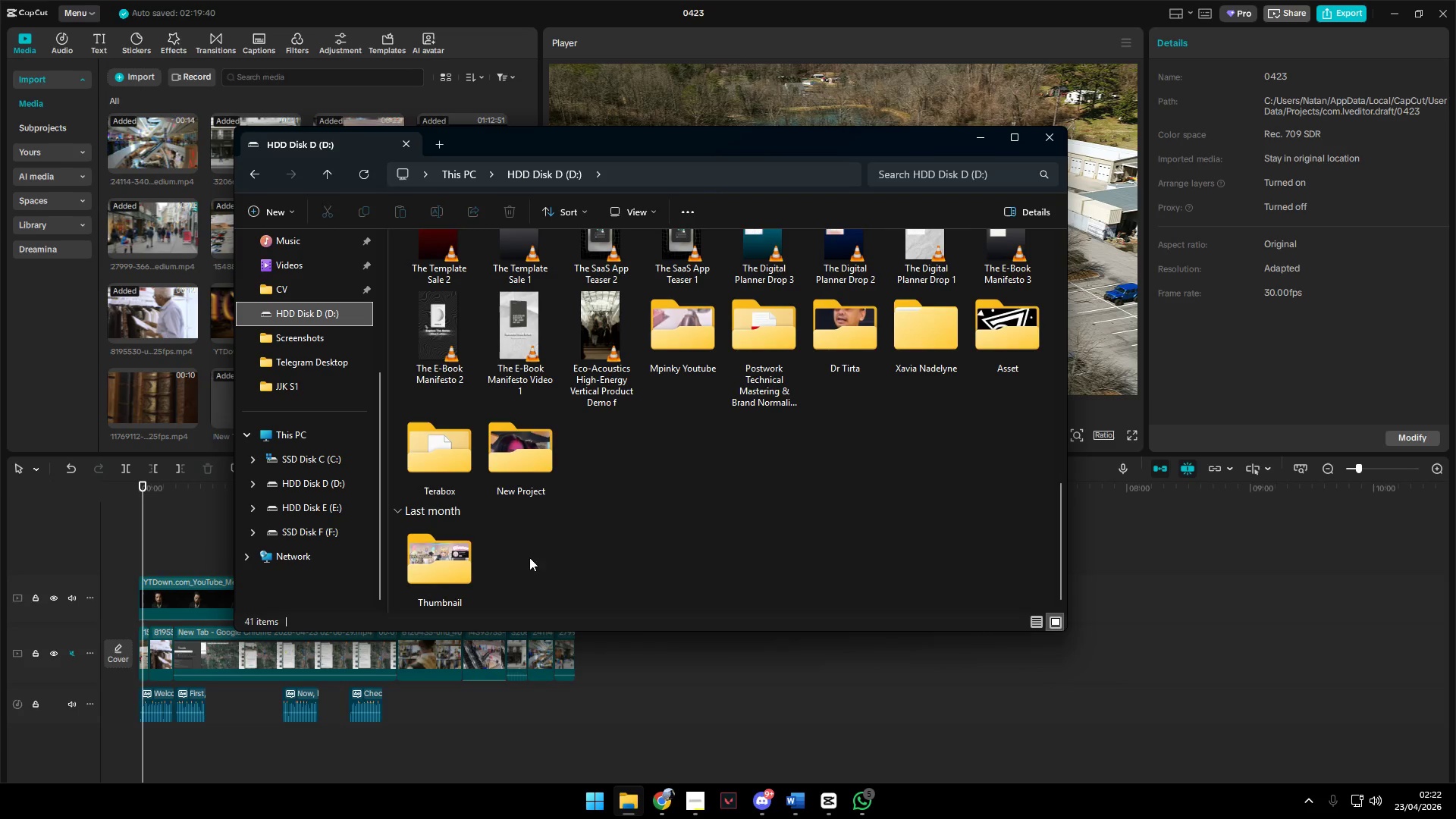 
scroll: coordinate [510, 566], scroll_direction: none, amount: 0.0
 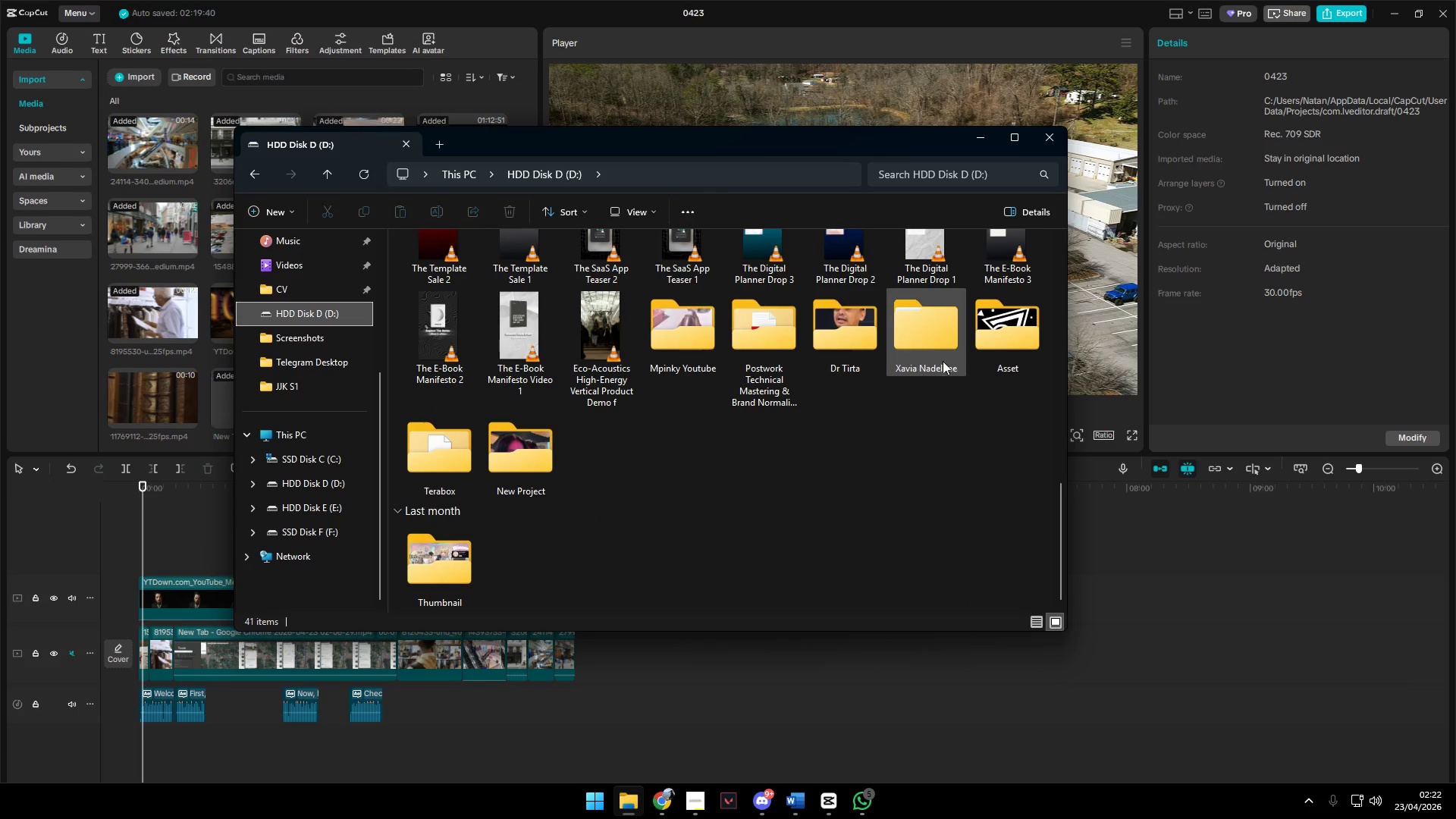 
double_click([992, 353])
 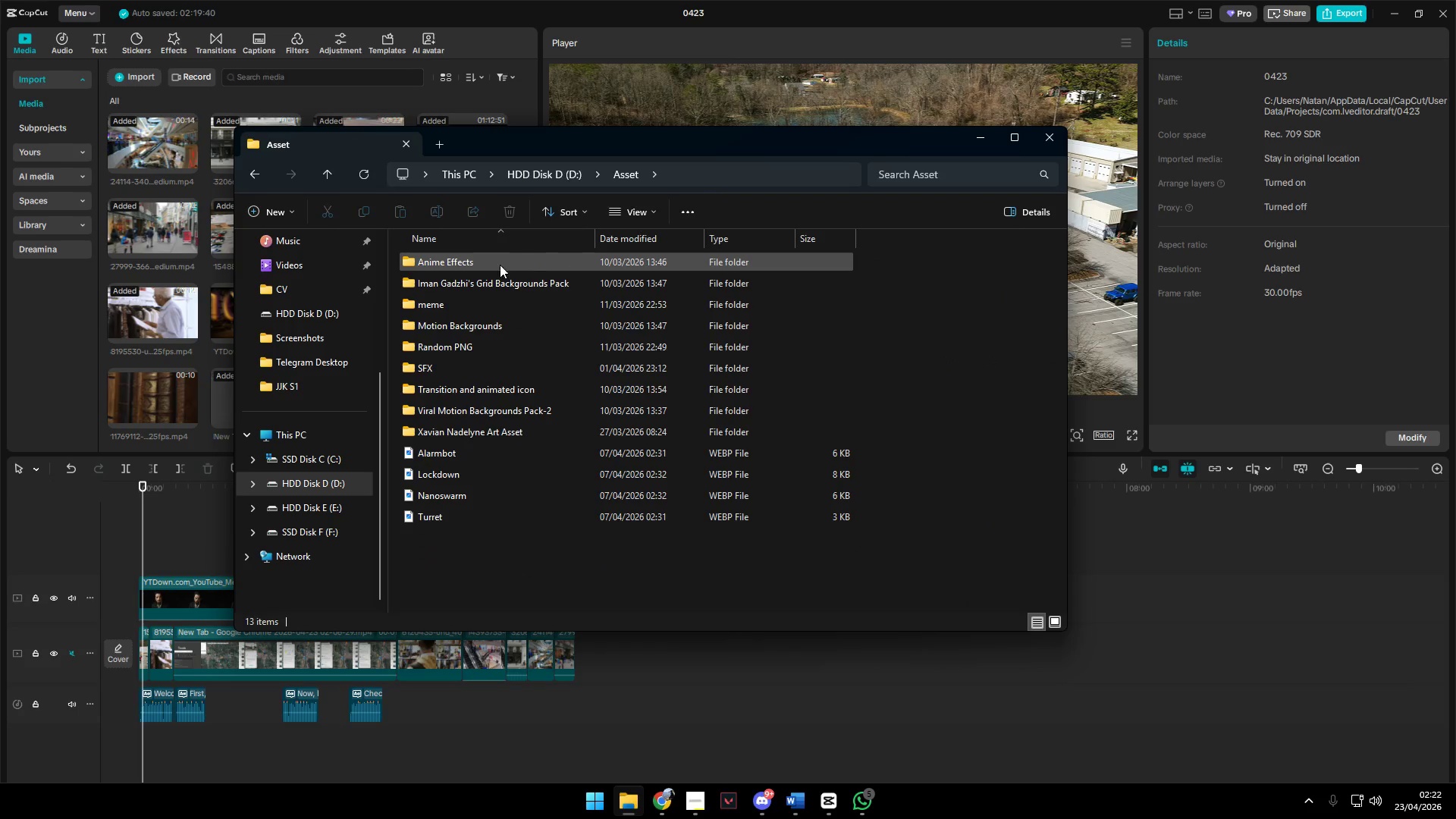 
mouse_move([437, 362])
 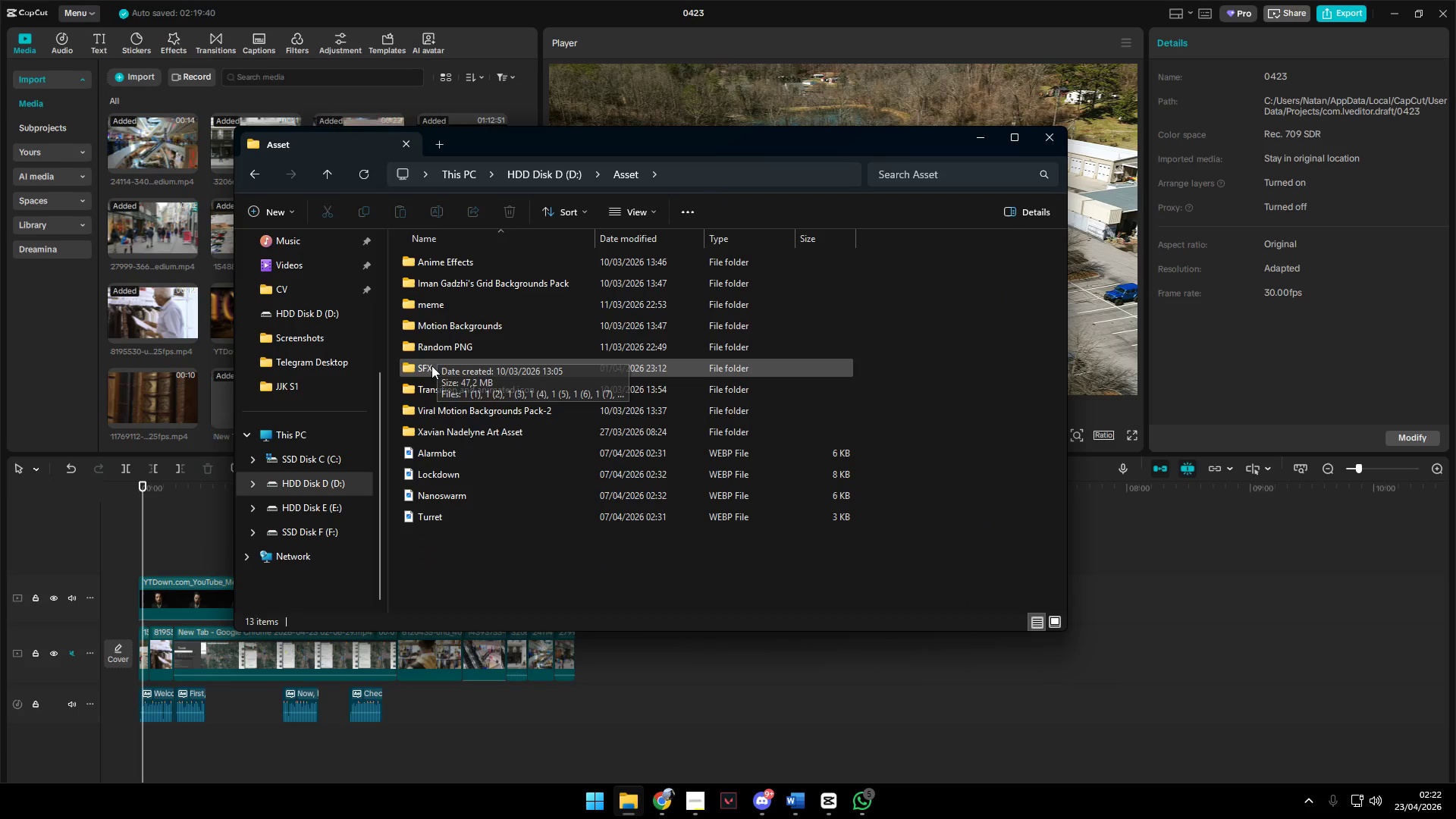 
left_click([431, 366])
 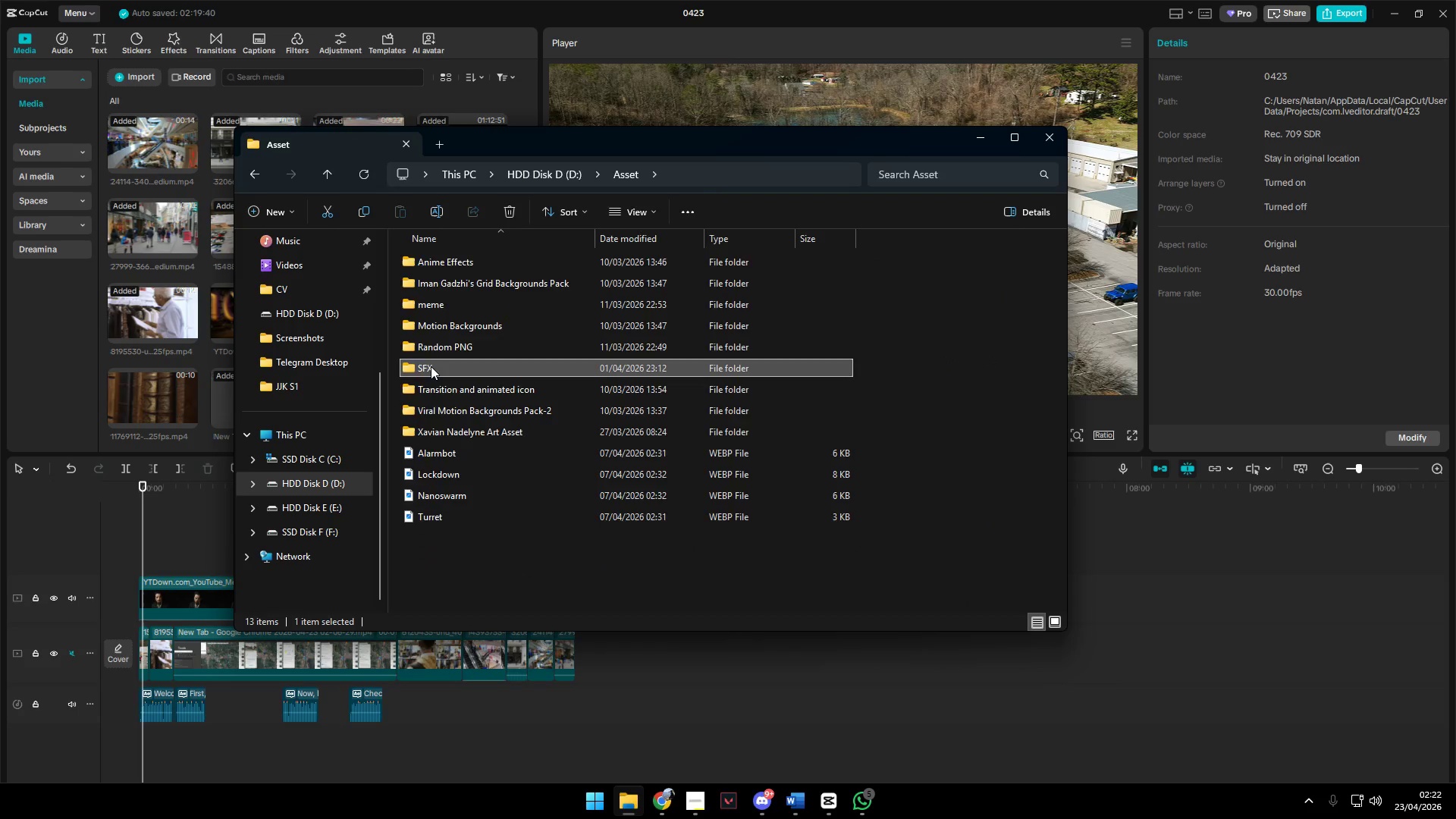 
left_click_drag(start_coordinate=[431, 366], to_coordinate=[562, 212])
 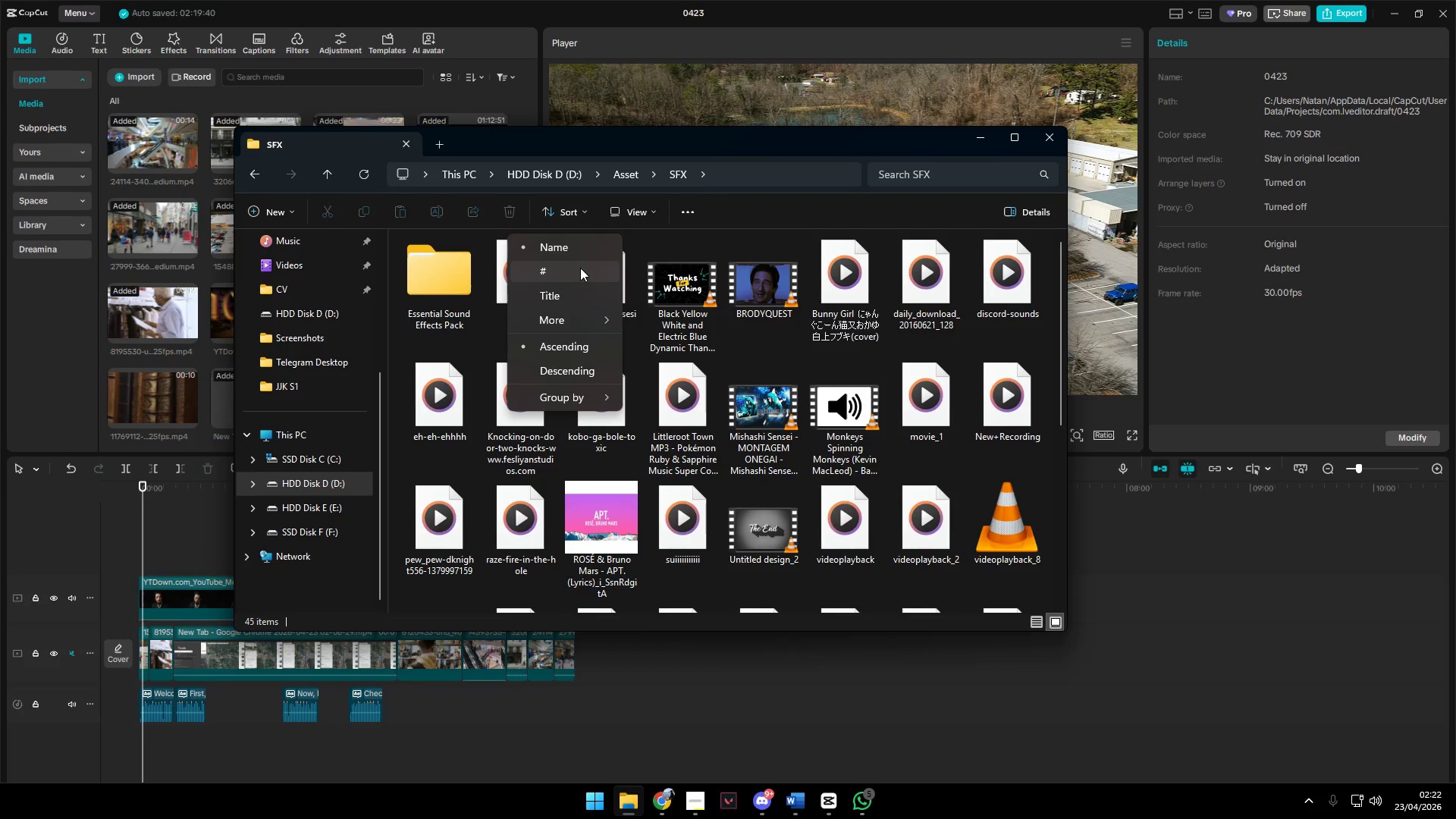 
left_click([562, 212])
 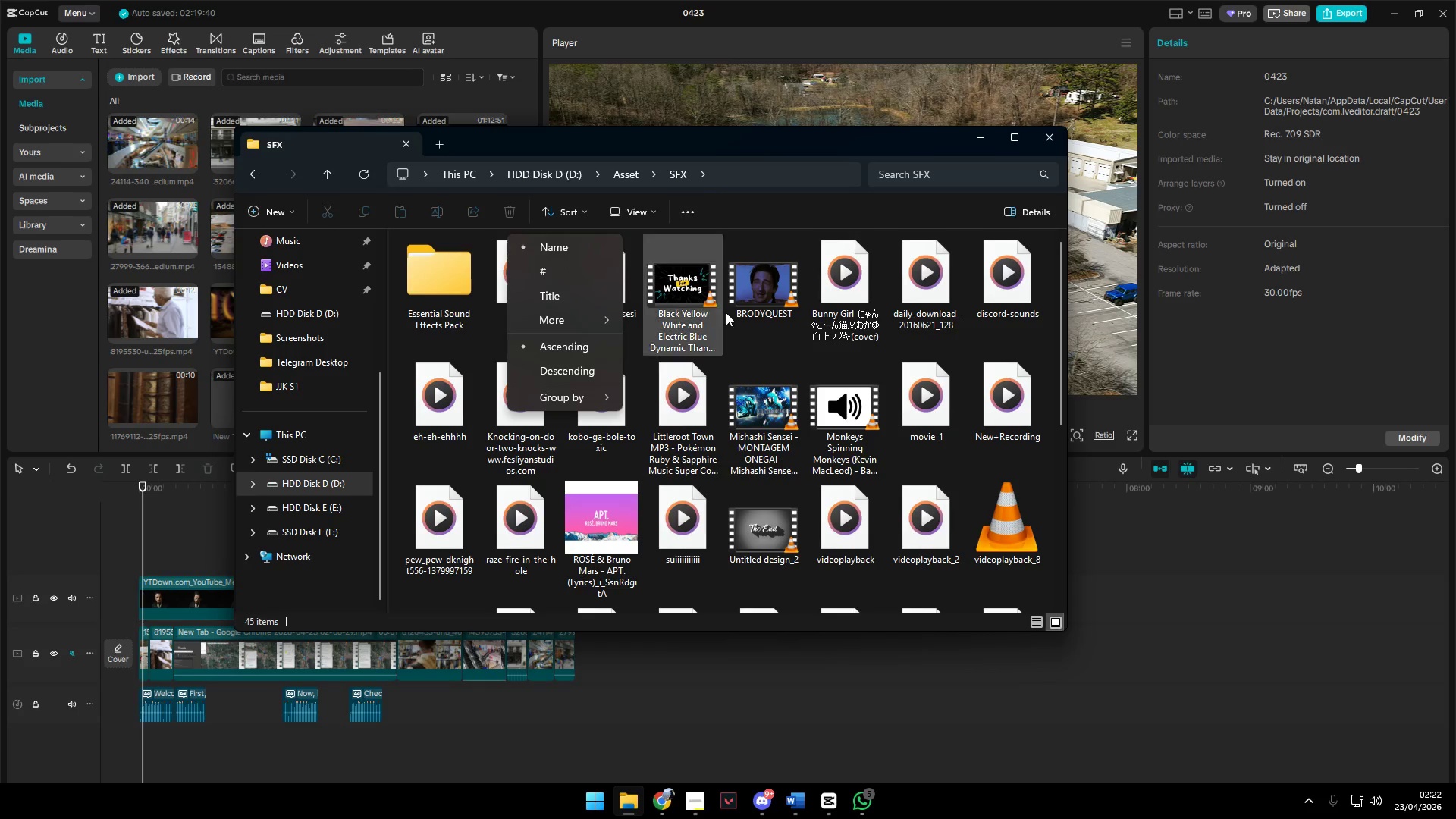 
left_click([871, 202])
 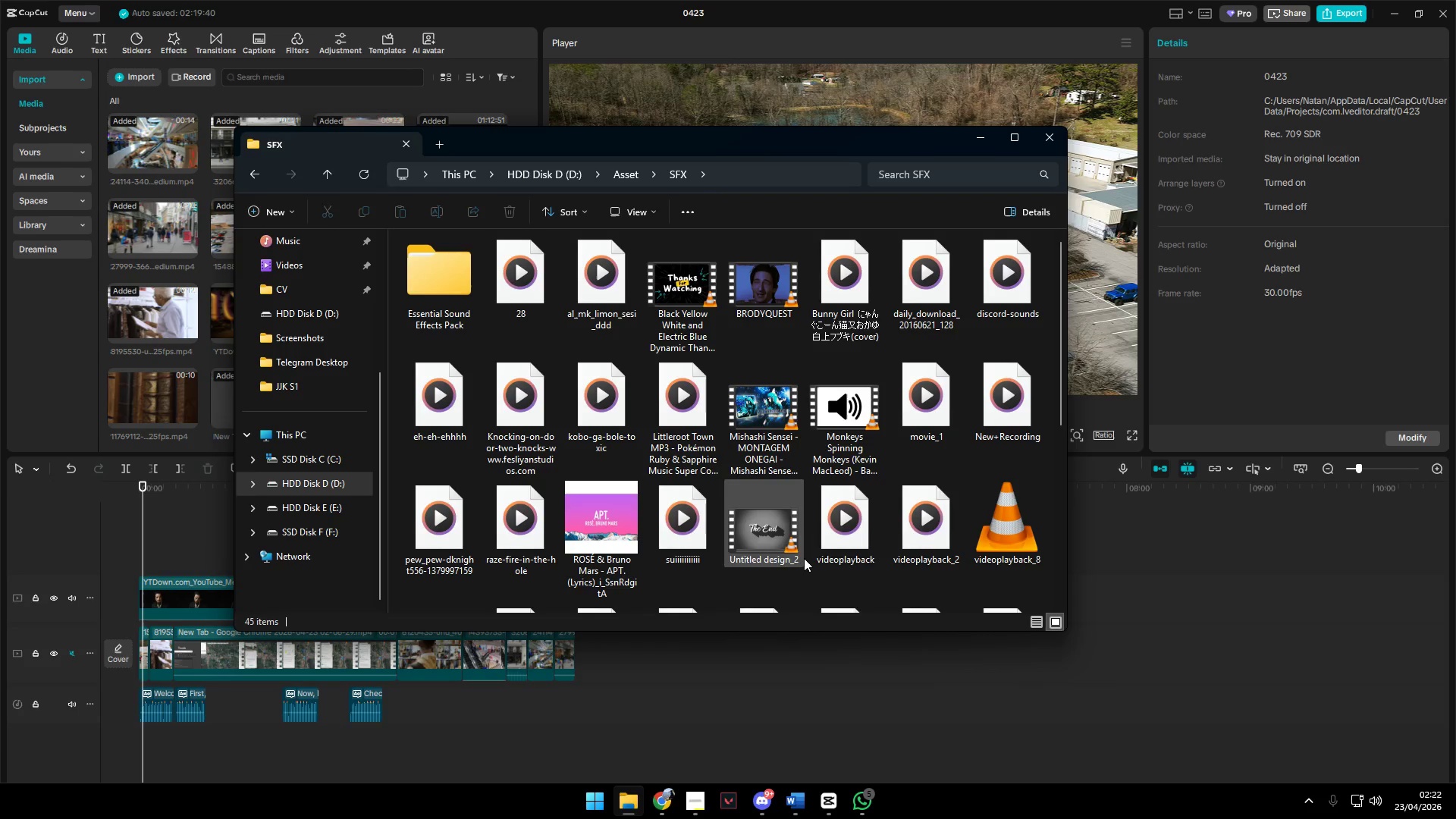 
scroll: coordinate [805, 556], scroll_direction: down, amount: 1.0
 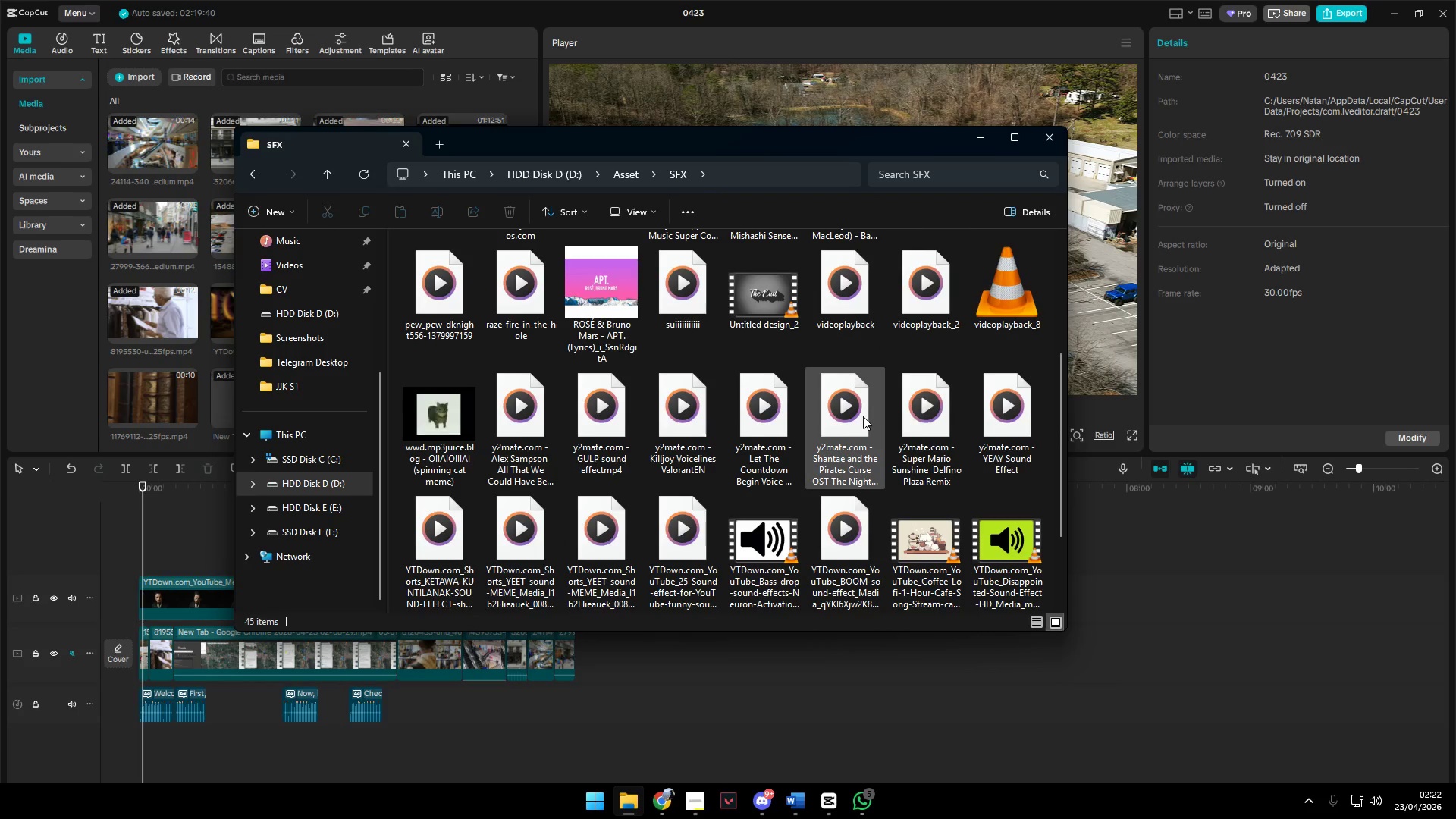 
mouse_move([770, 420])
 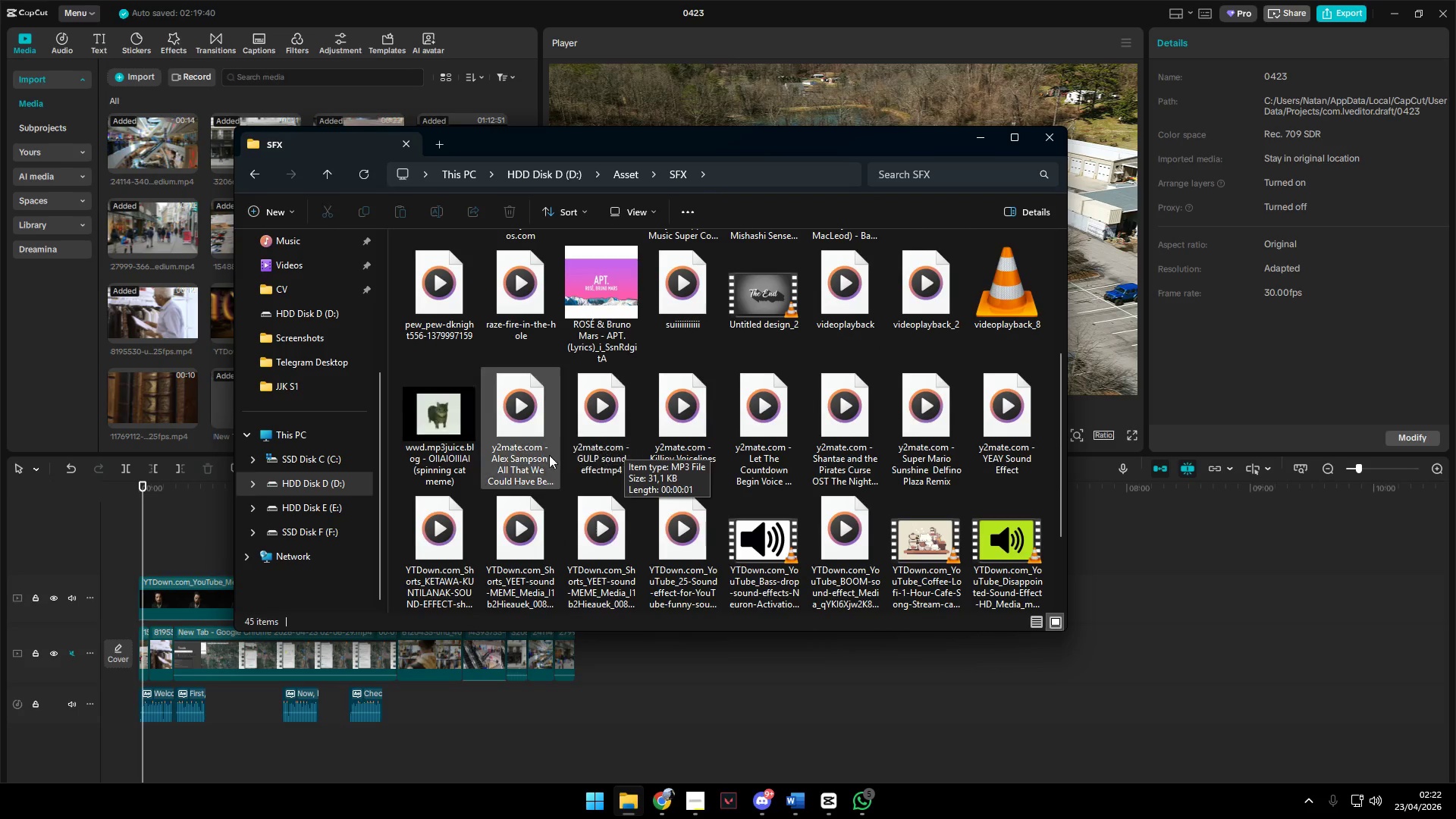 
scroll: coordinate [535, 481], scroll_direction: down, amount: 2.0
 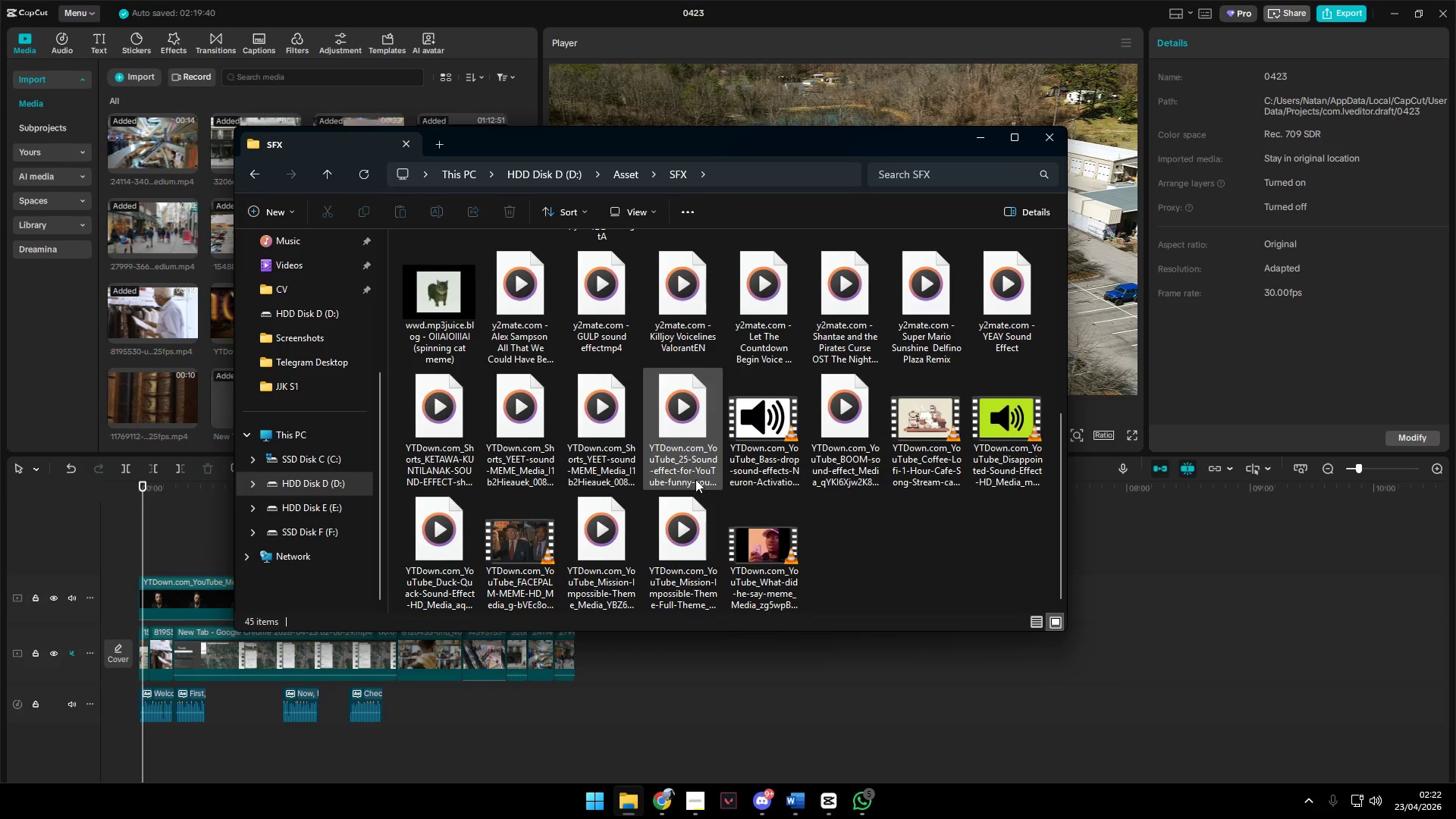 
wait(8.93)
 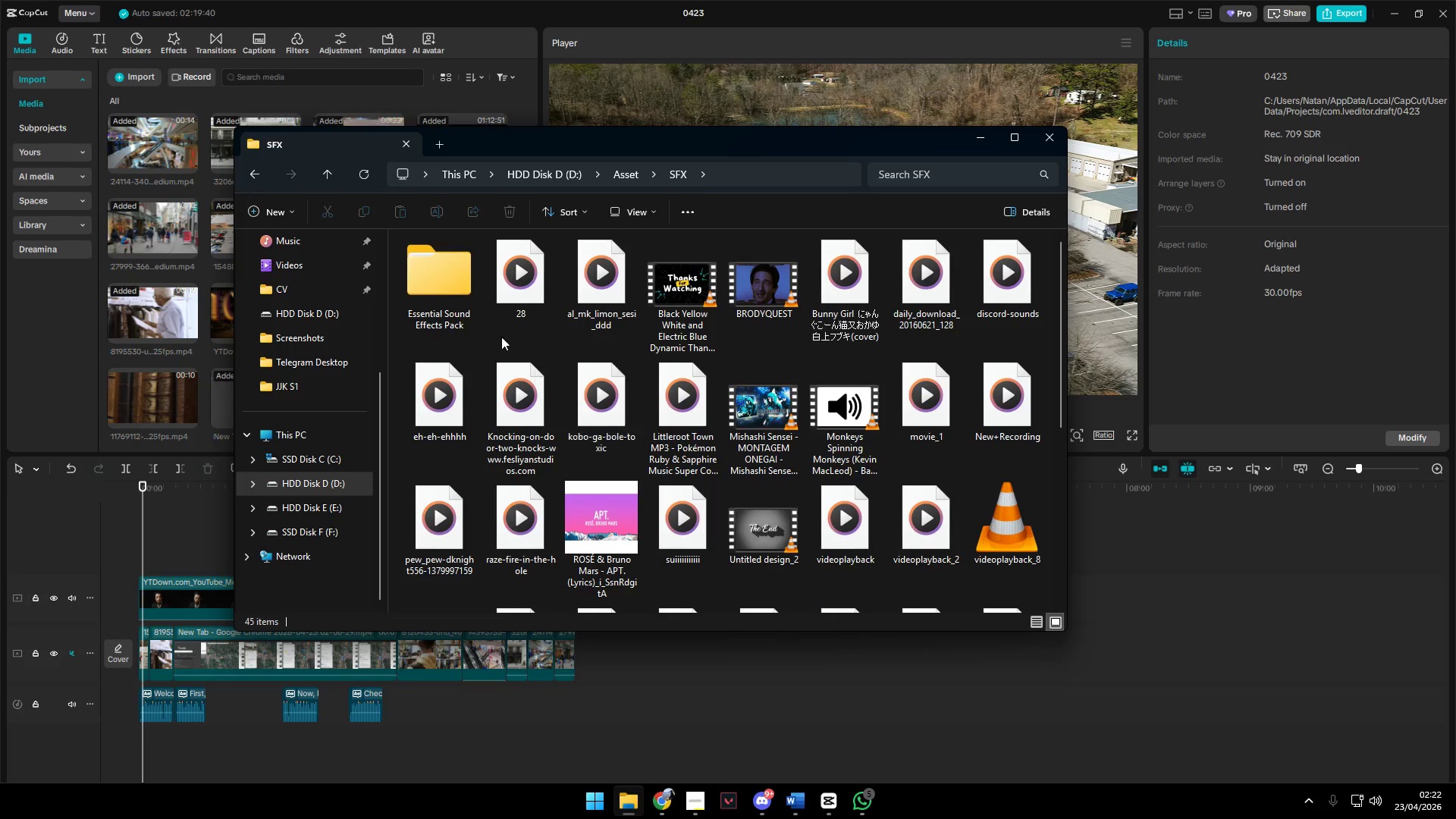 
left_click([445, 280])
 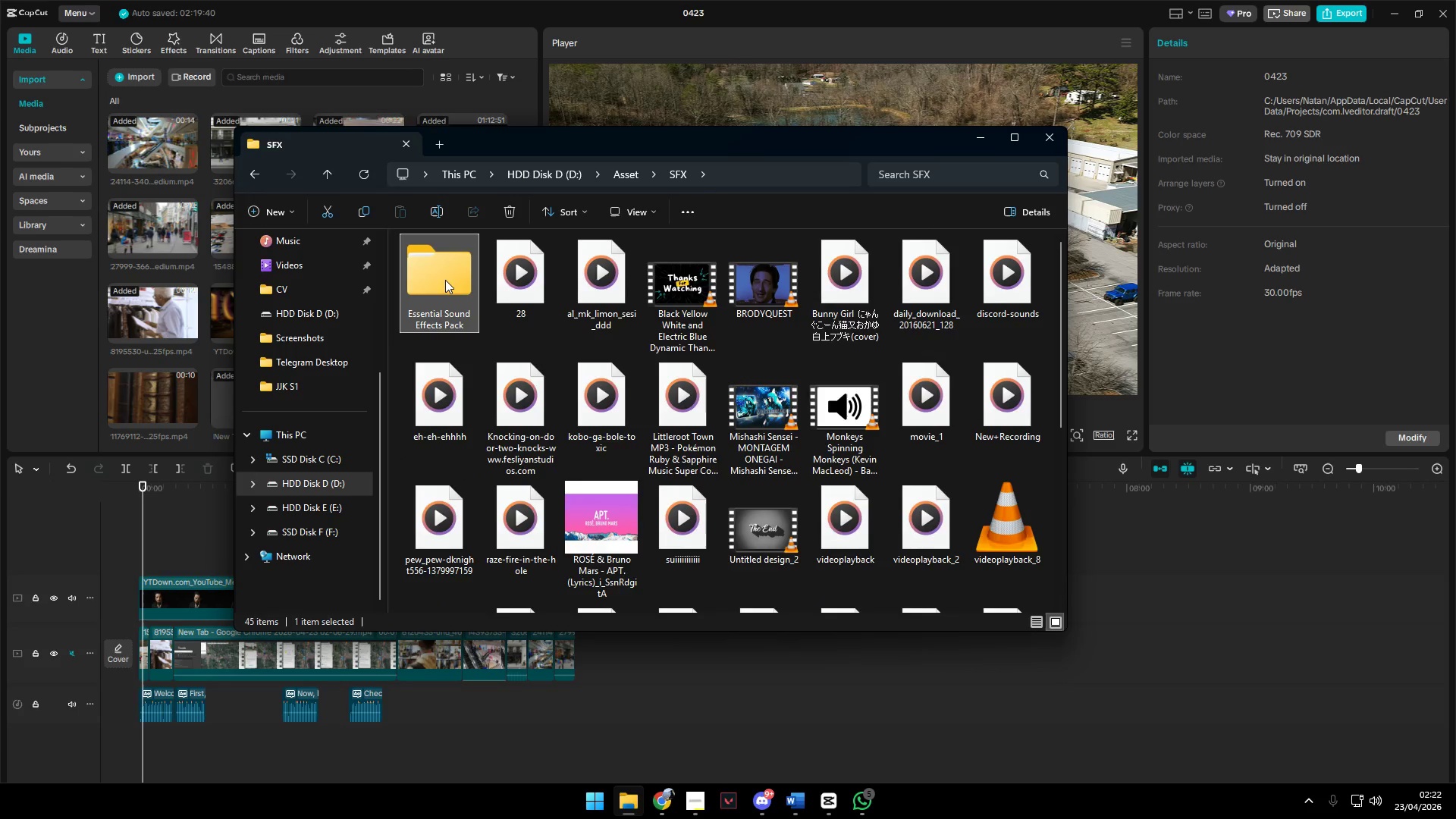 
scroll: coordinate [940, 544], scroll_direction: up, amount: 6.0
 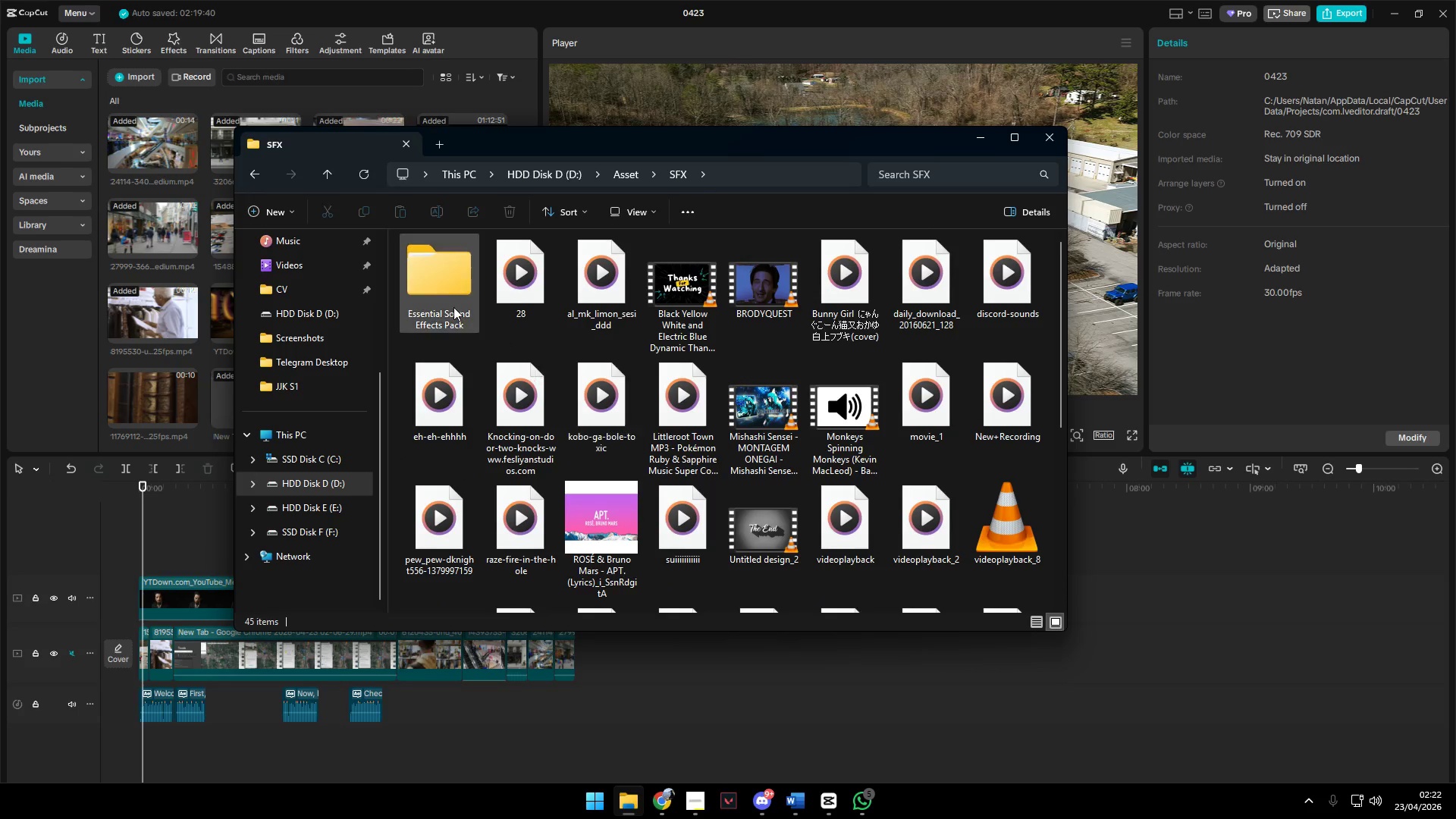 
double_click([445, 280])
 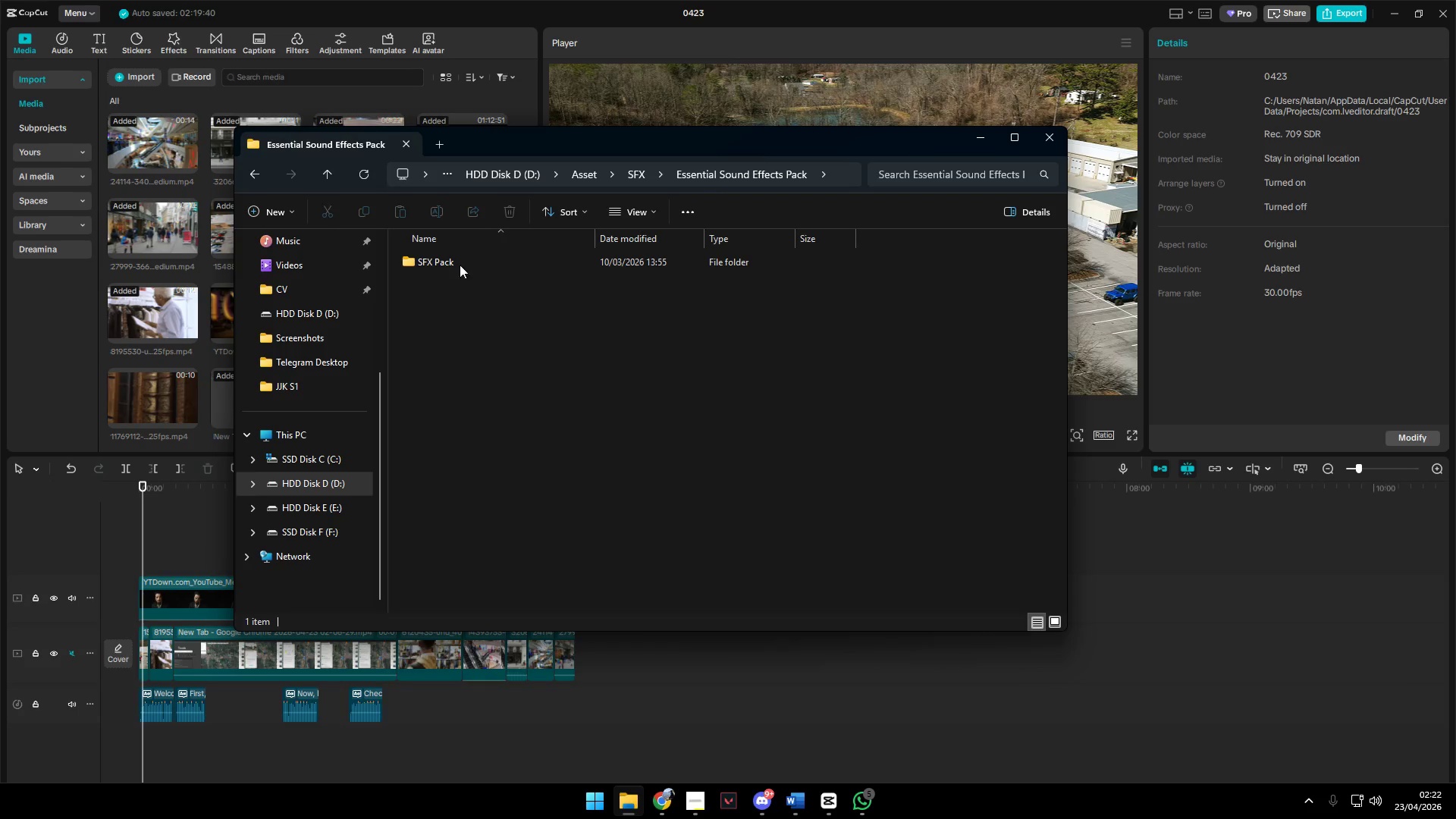 
double_click([454, 257])
 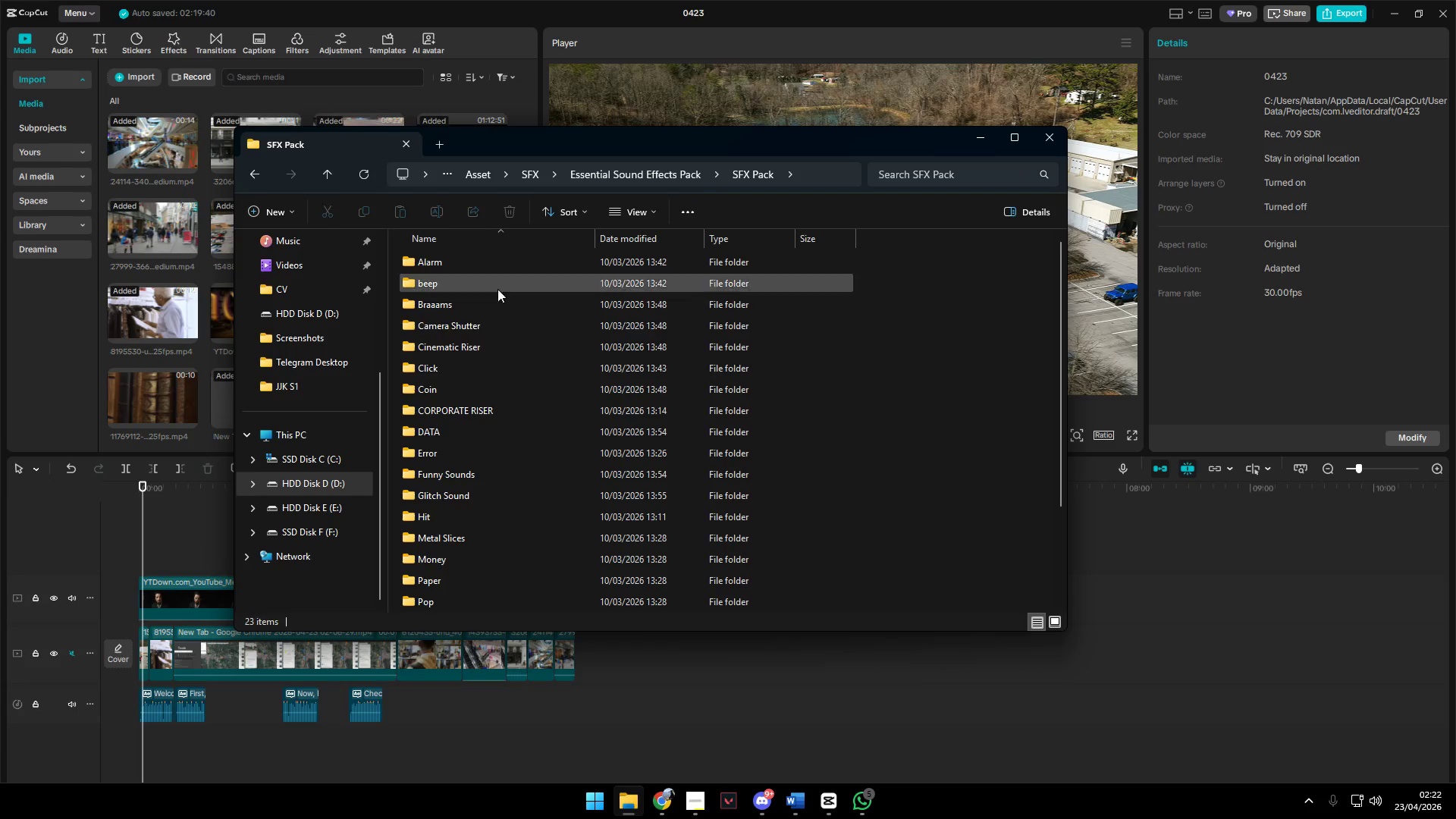 
scroll: coordinate [557, 426], scroll_direction: down, amount: 13.0
 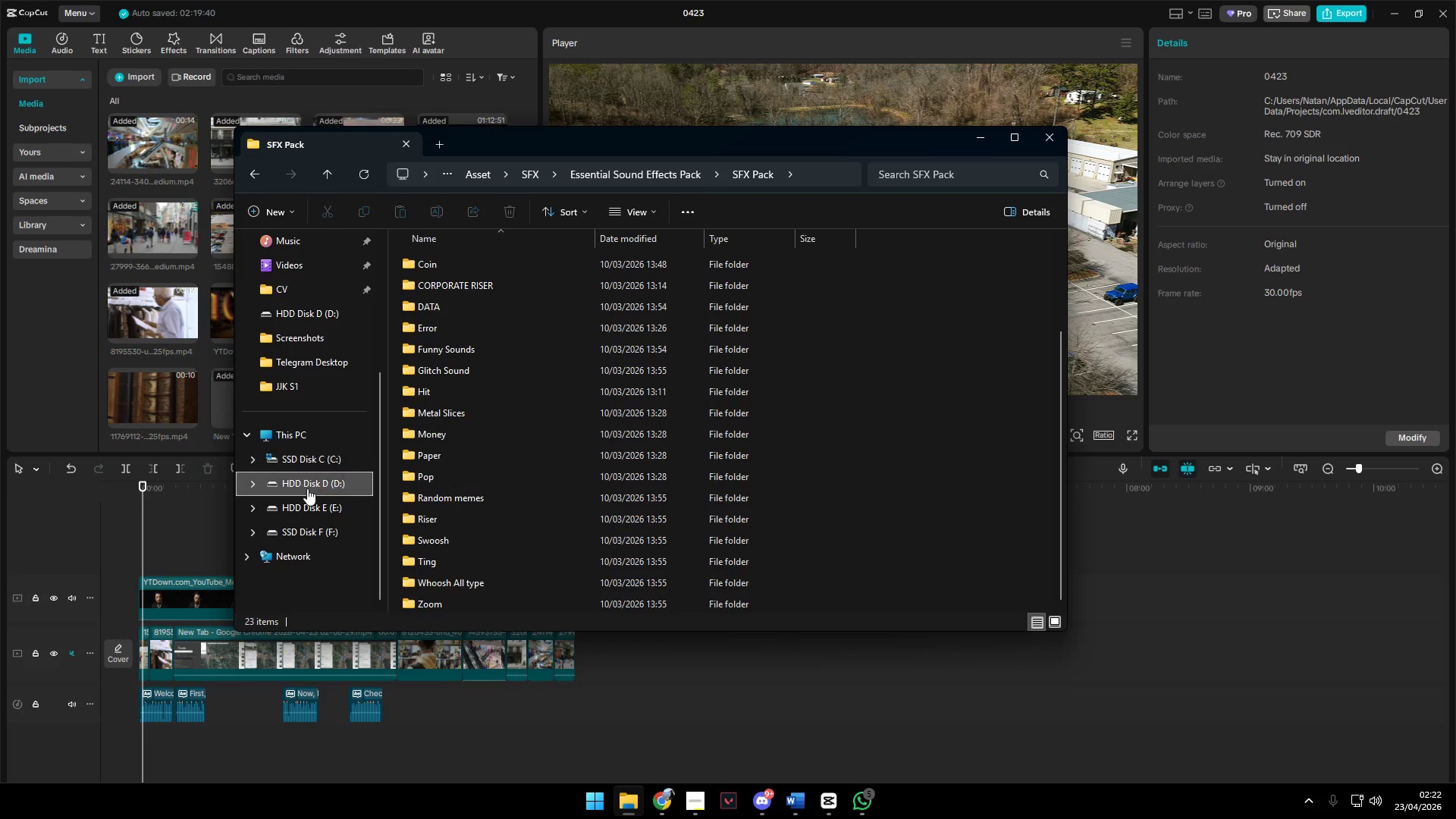 
left_click([307, 488])
 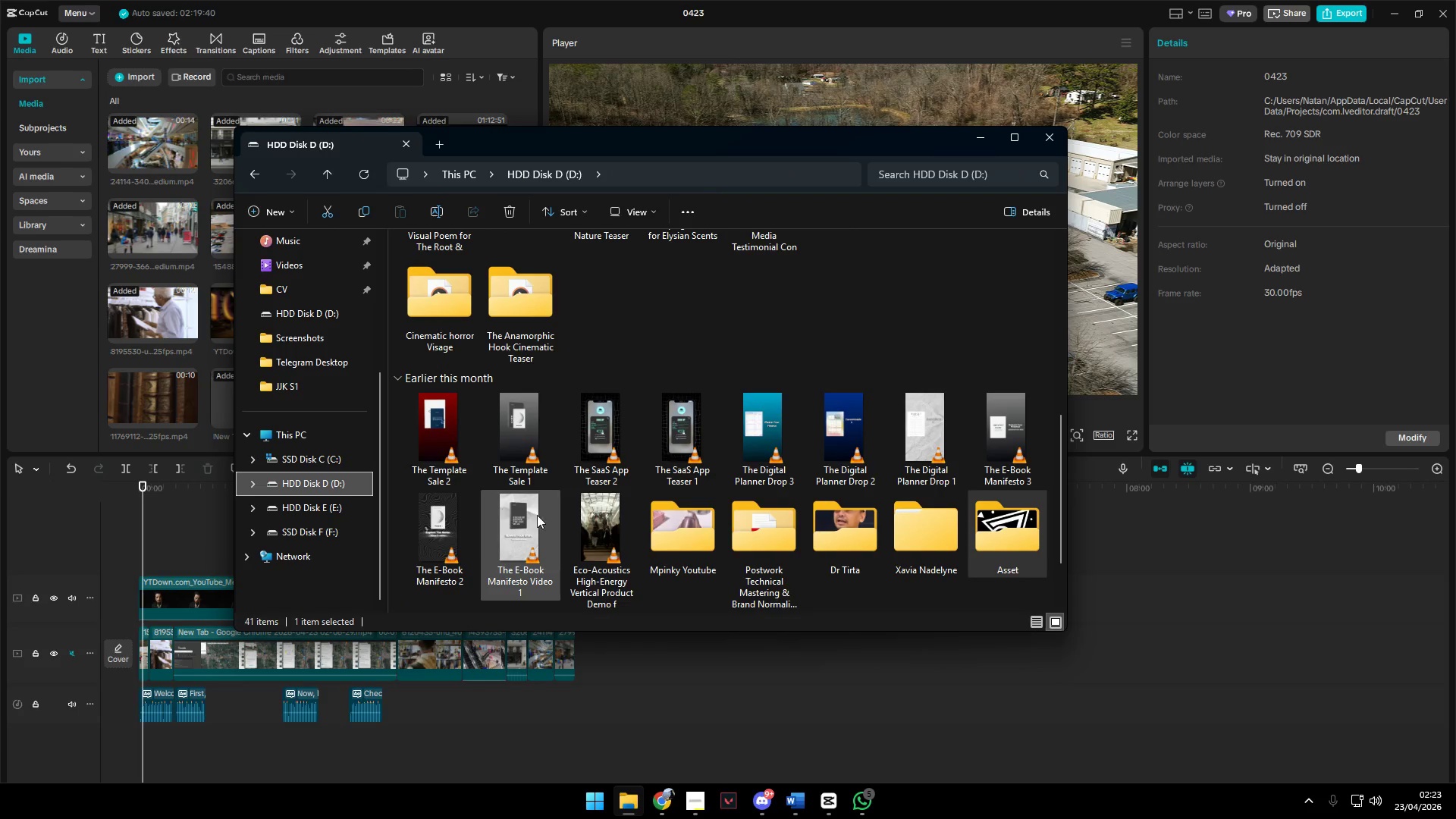 
scroll: coordinate [857, 485], scroll_direction: up, amount: 3.0
 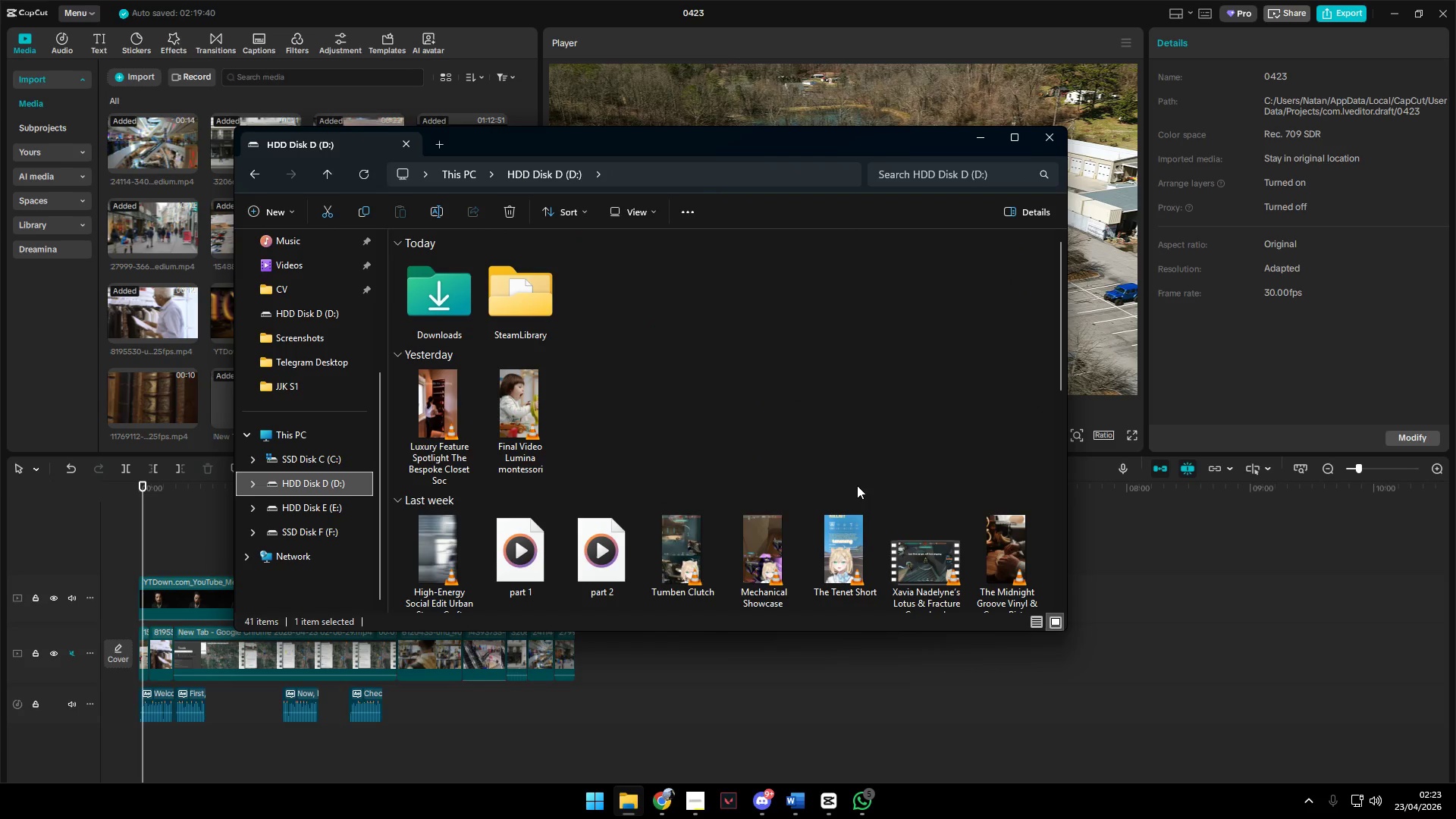 
scroll: coordinate [854, 490], scroll_direction: down, amount: 6.0
 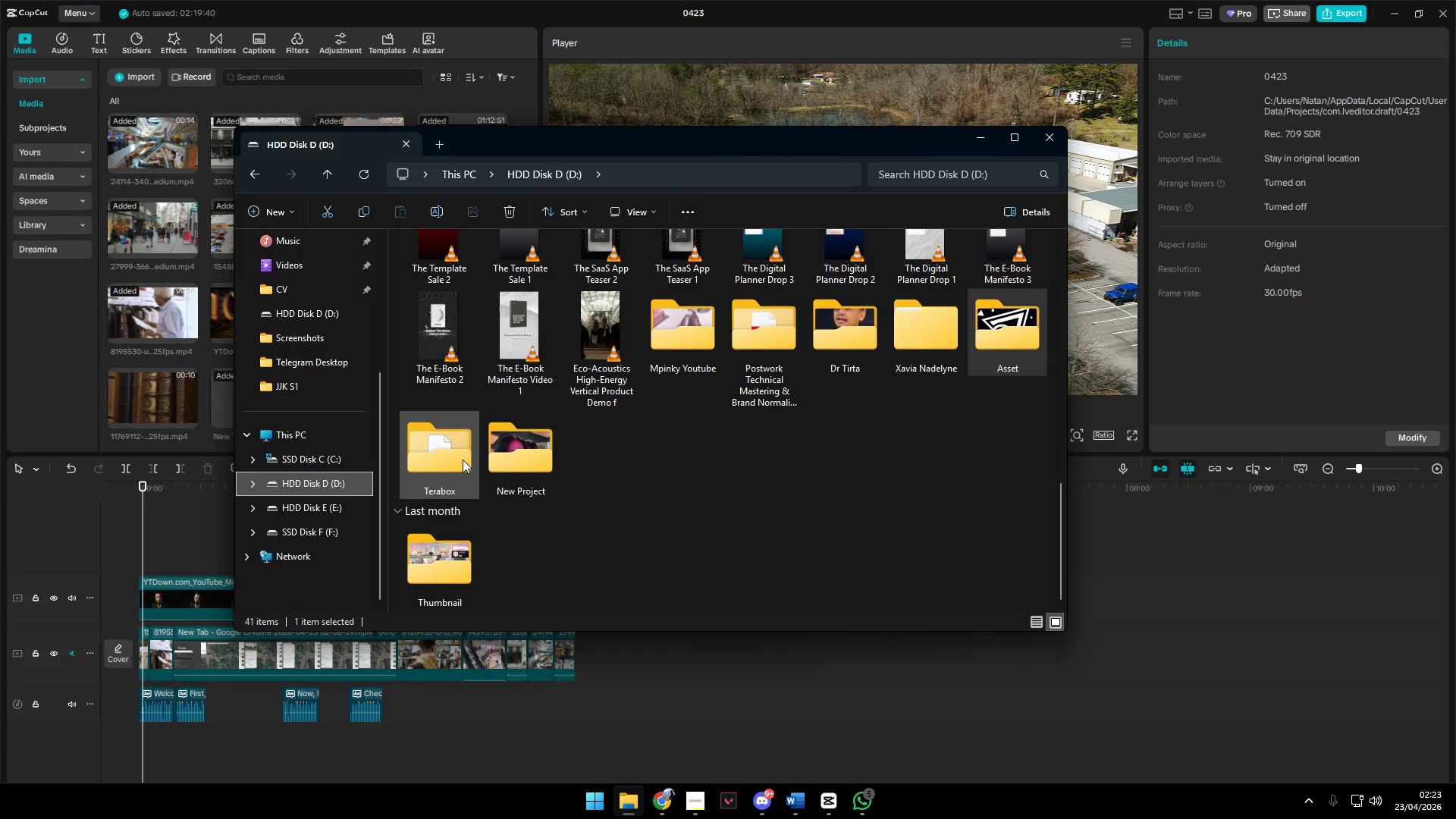 
double_click([513, 460])
 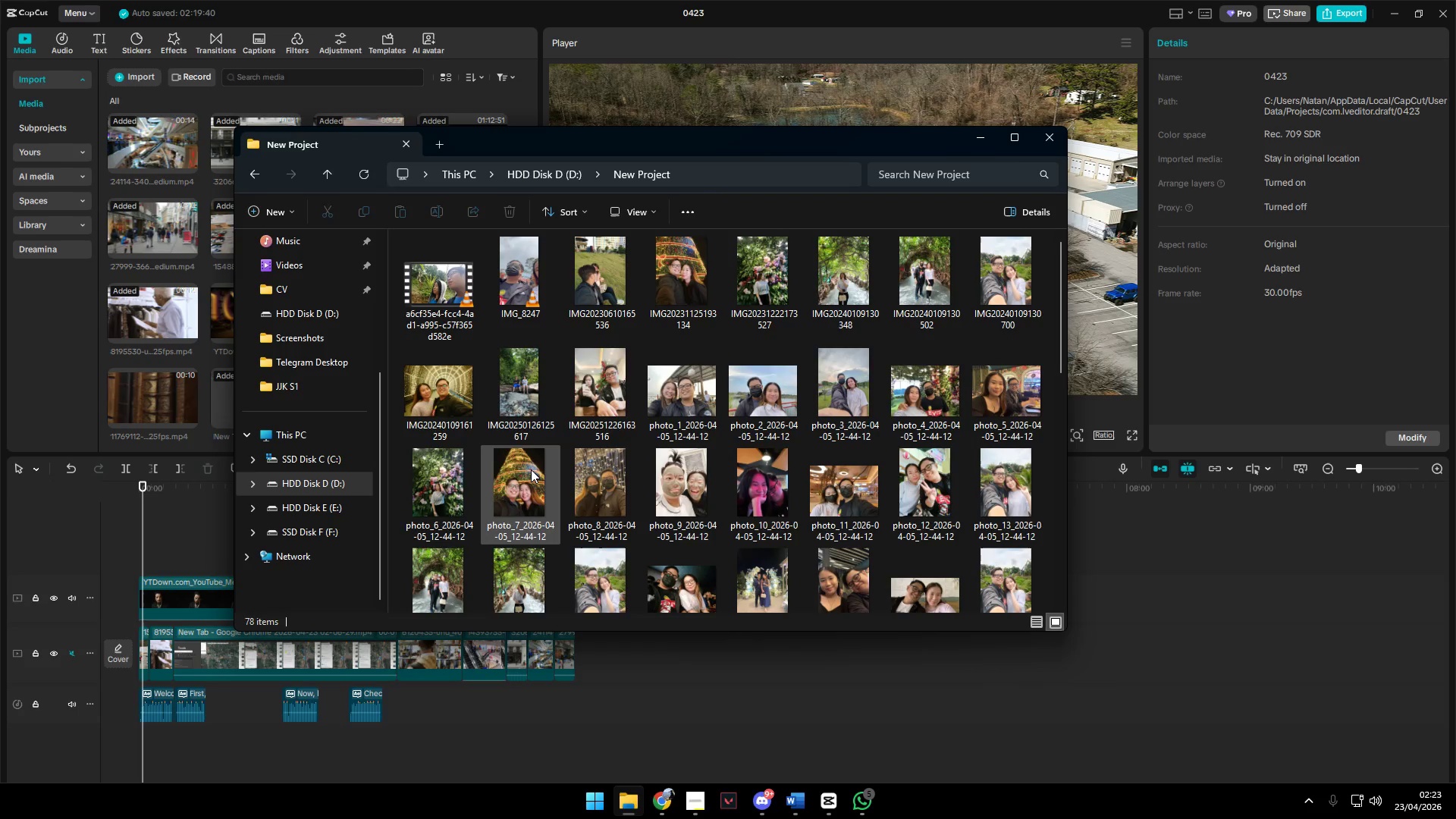 
scroll: coordinate [540, 467], scroll_direction: down, amount: 14.0
 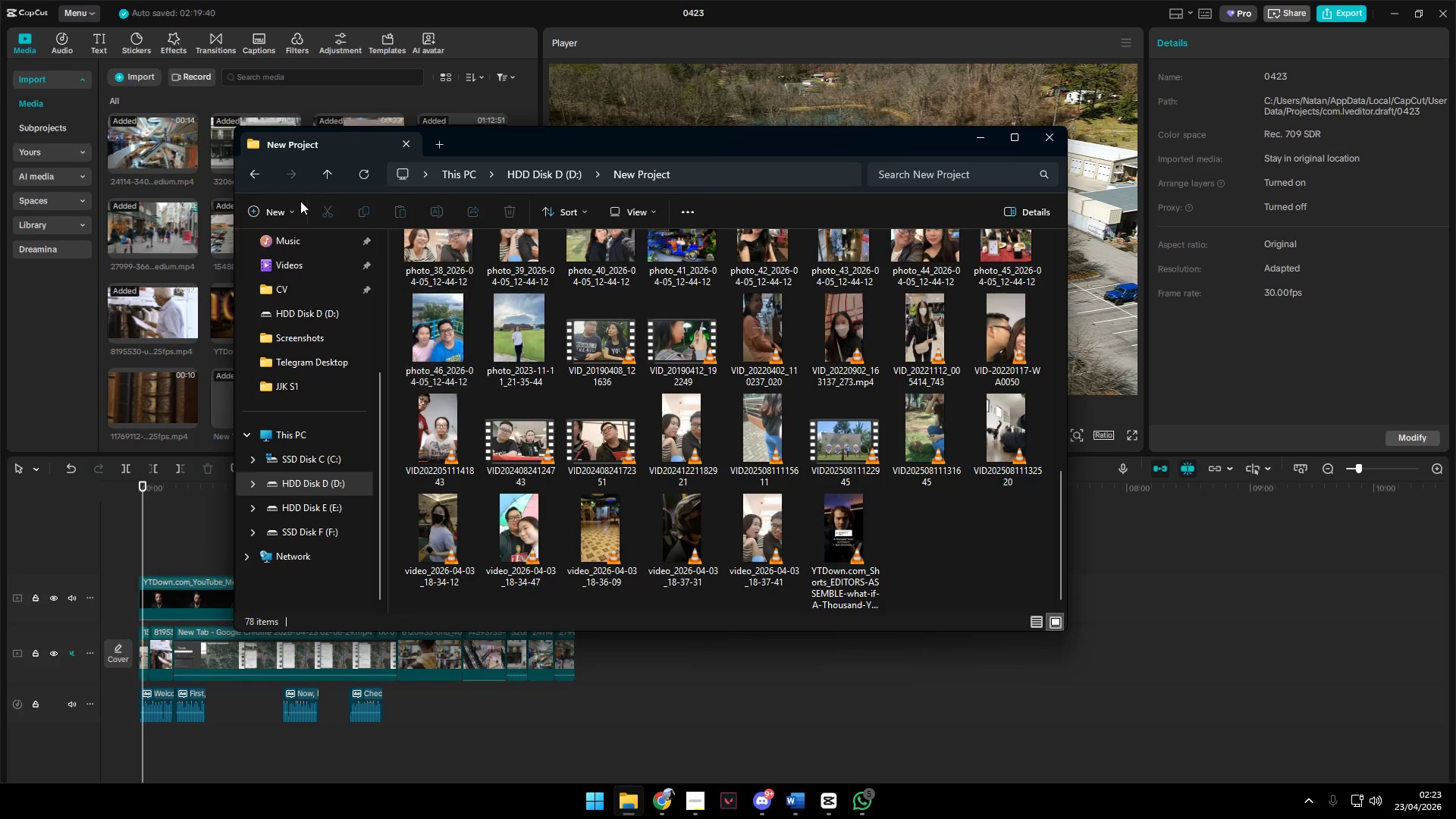 
left_click([260, 171])
 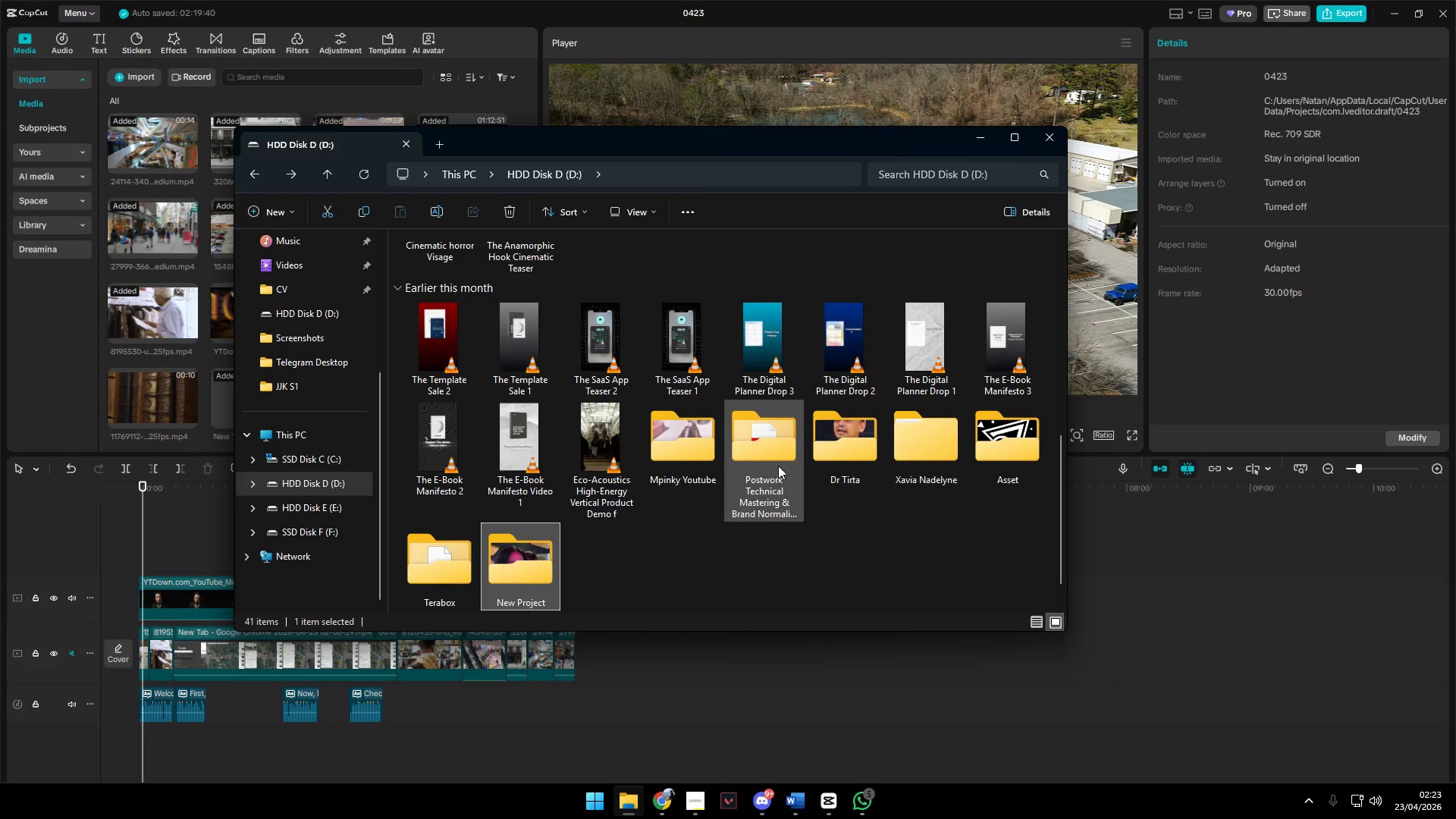 
double_click([778, 443])
 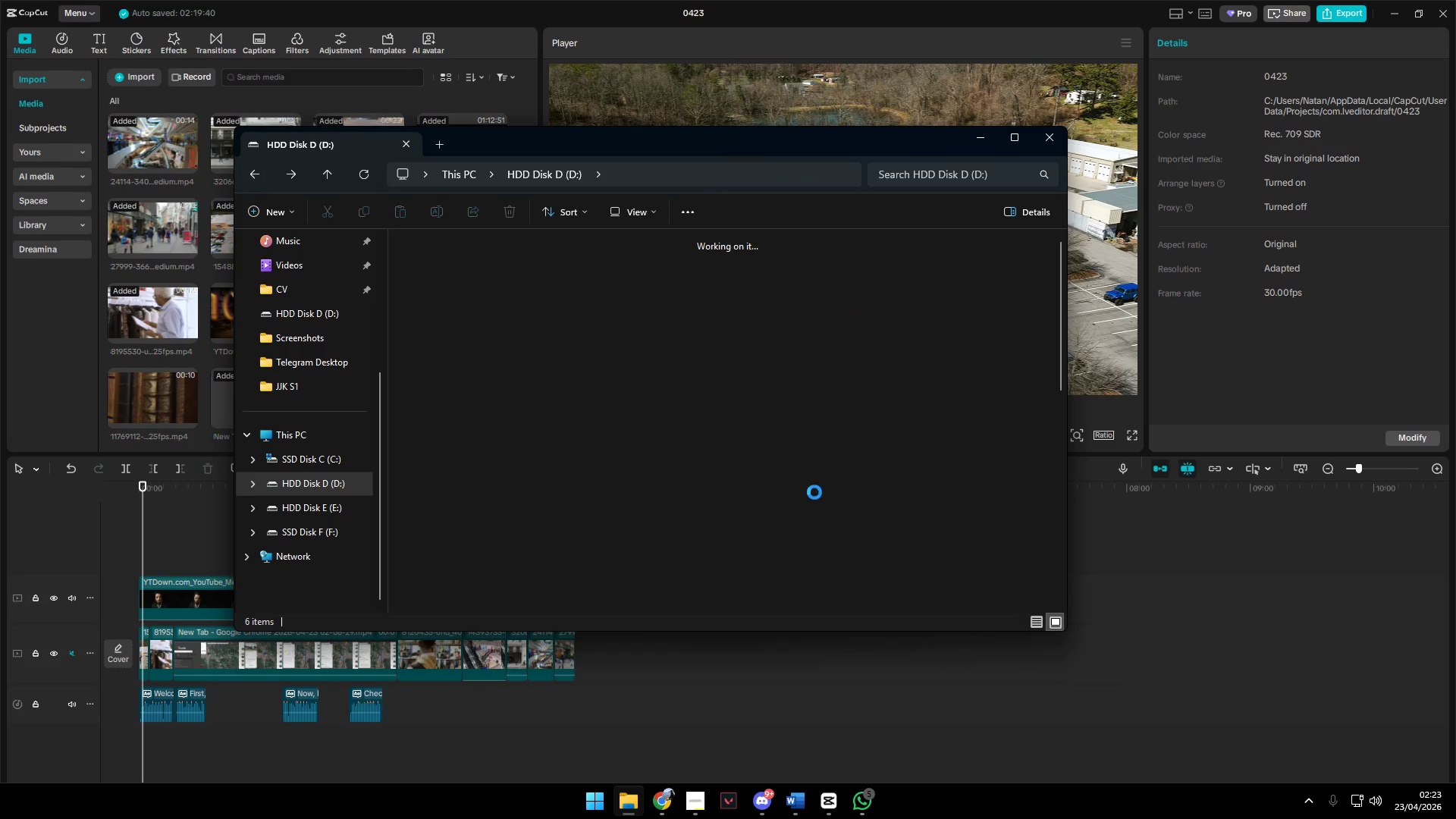 
double_click([844, 535])
 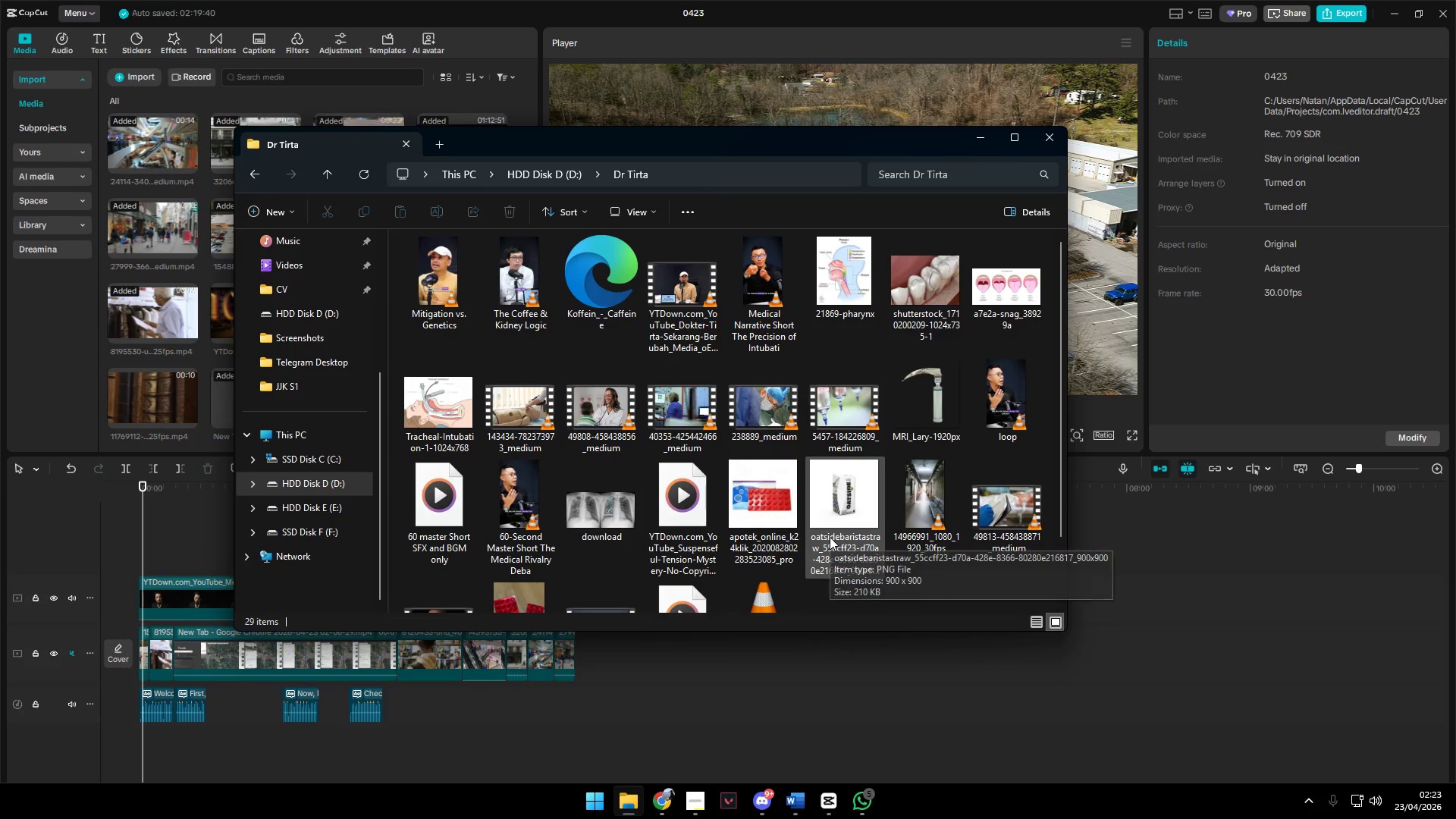 
scroll: coordinate [849, 541], scroll_direction: down, amount: 2.0
 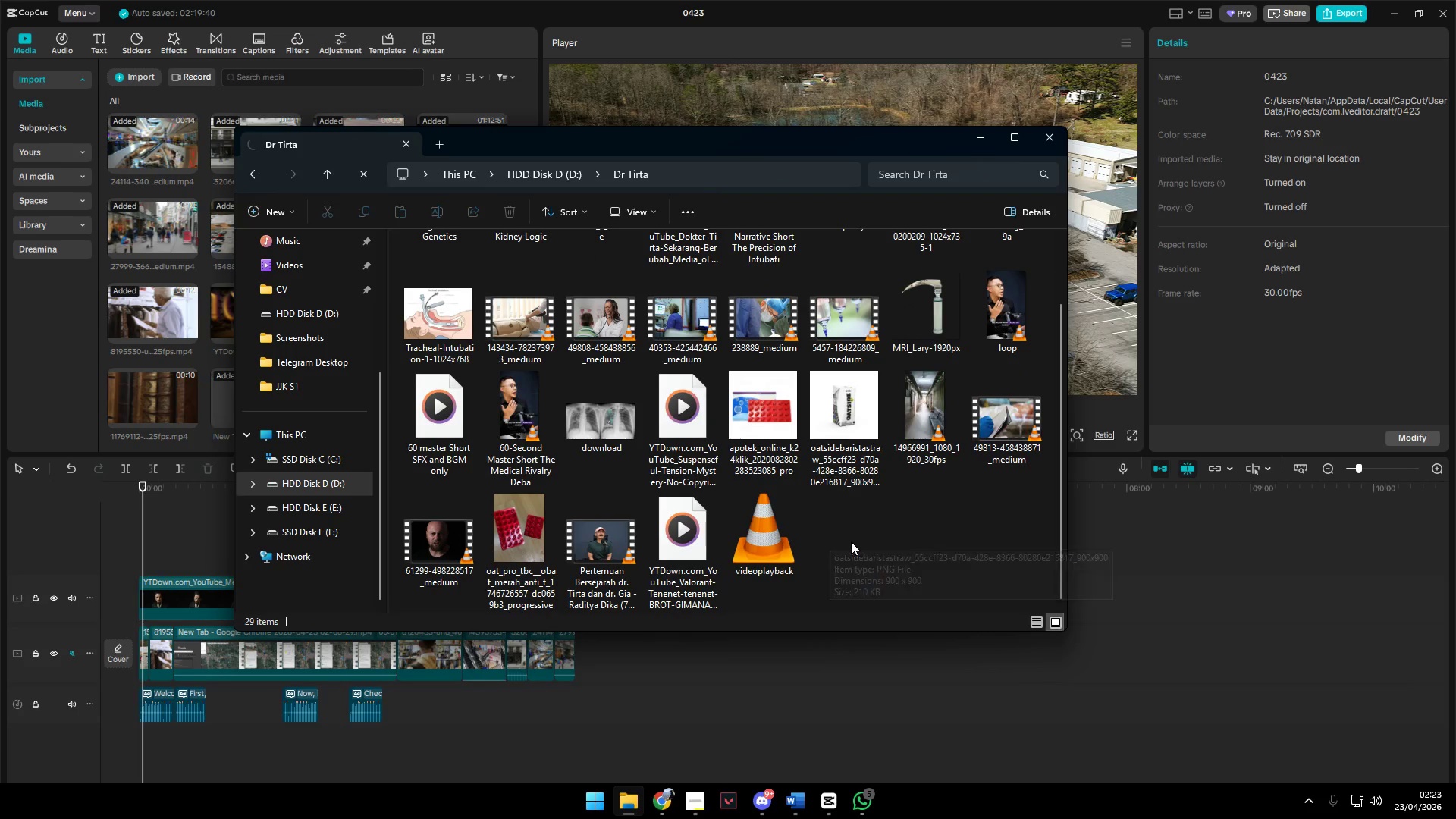 
mouse_move([704, 503])
 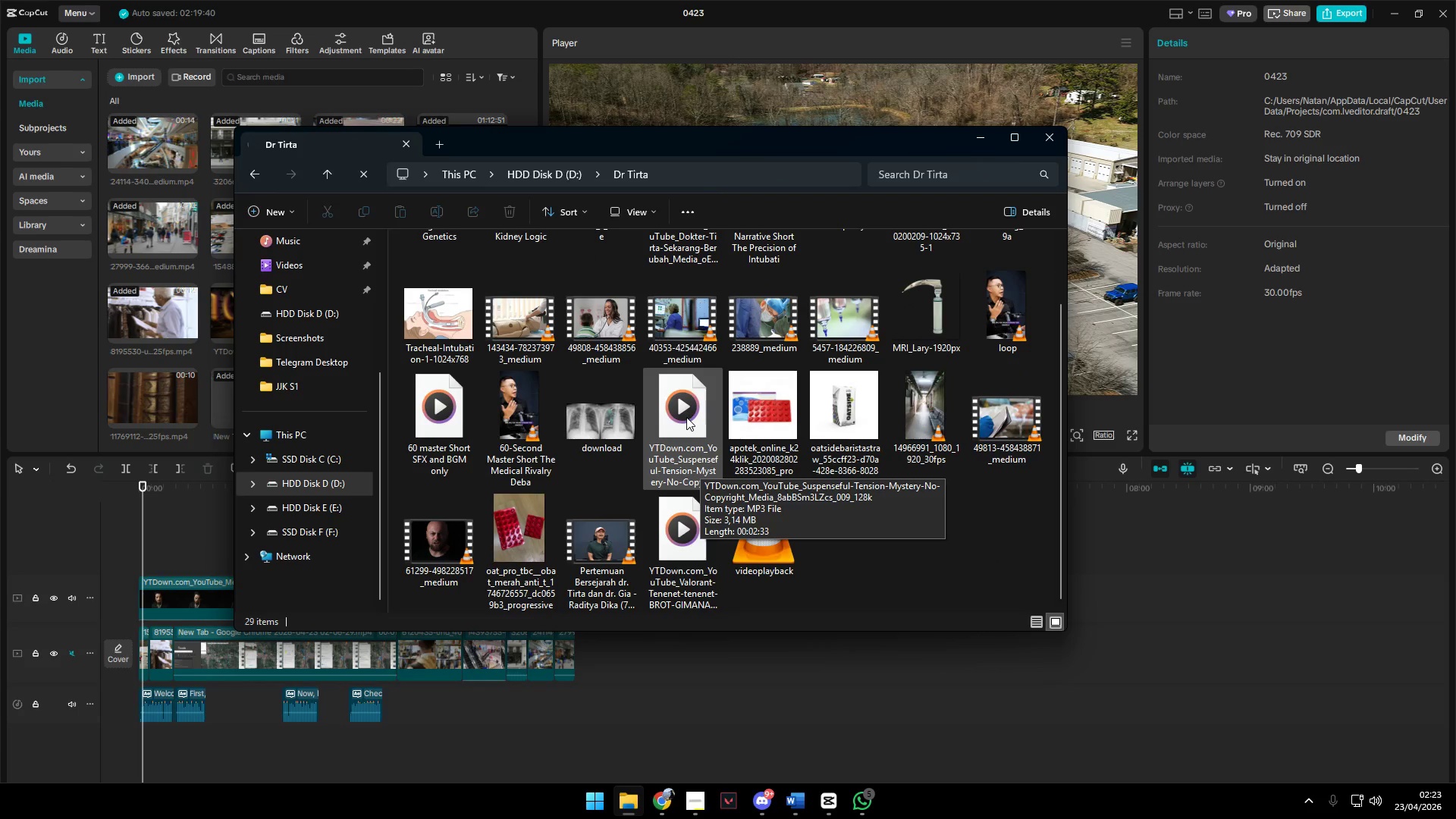 
left_click([686, 417])
 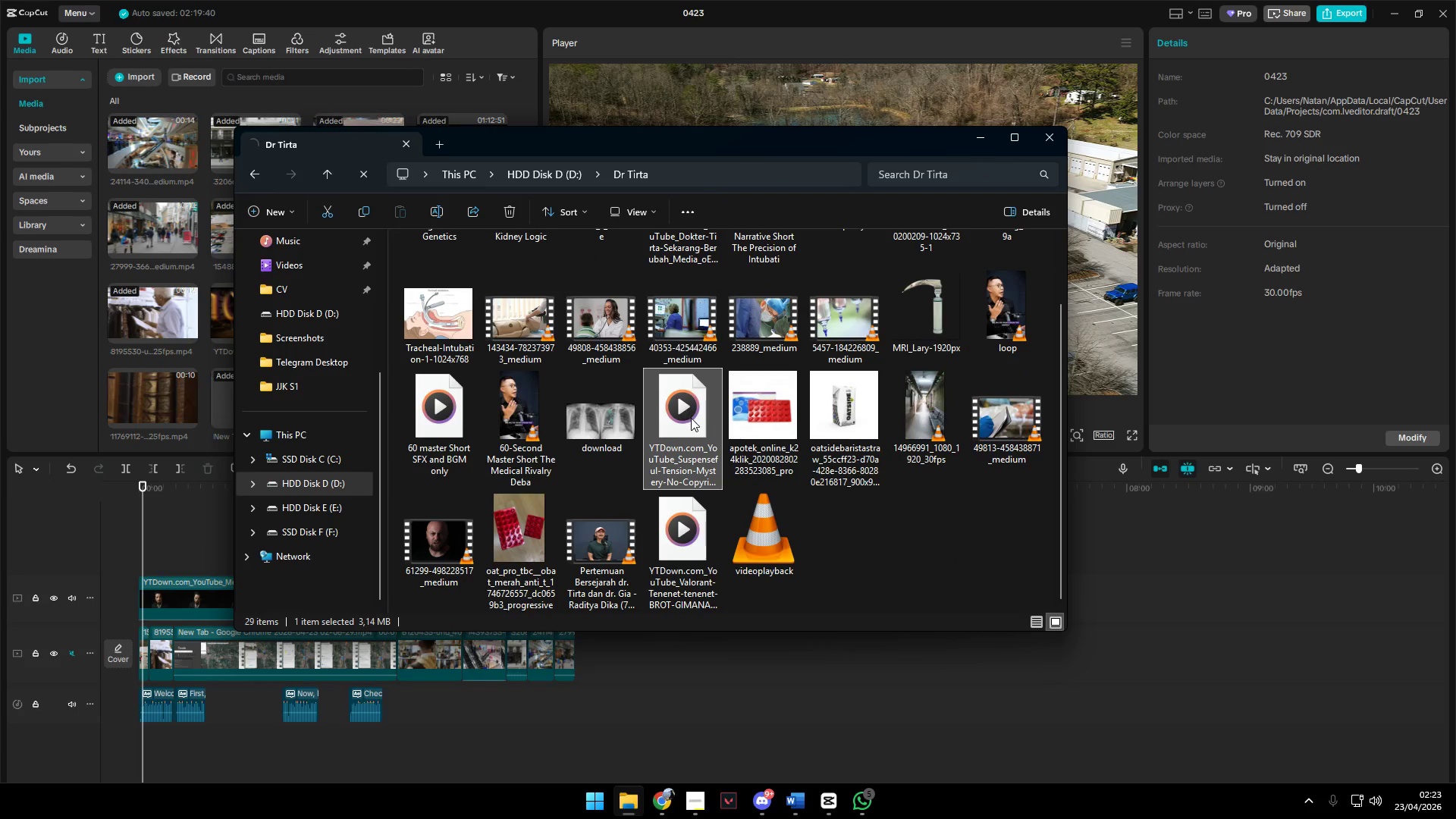 
left_click_drag(start_coordinate=[692, 420], to_coordinate=[116, 340])
 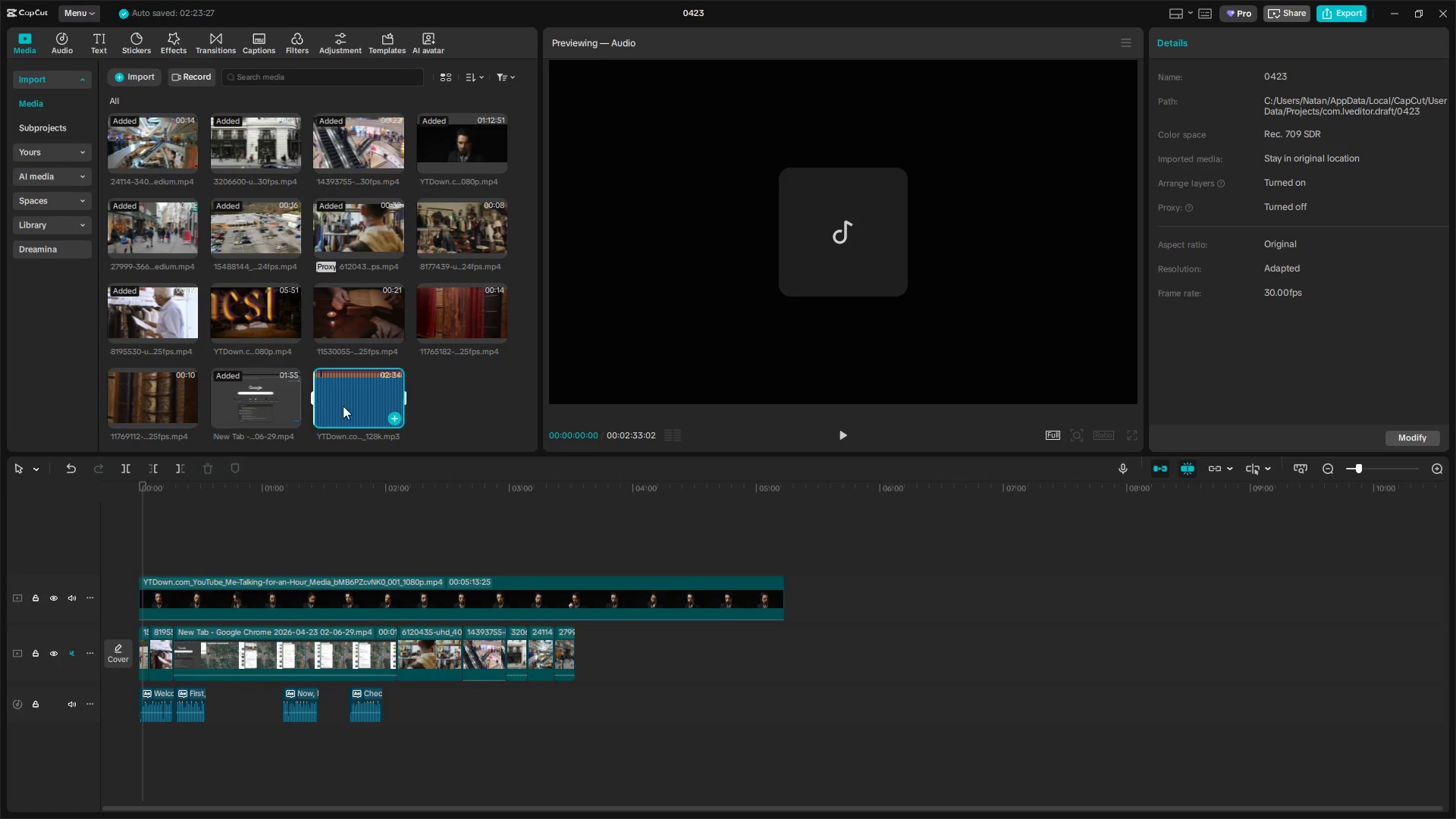 
left_click_drag(start_coordinate=[355, 407], to_coordinate=[300, 397])
 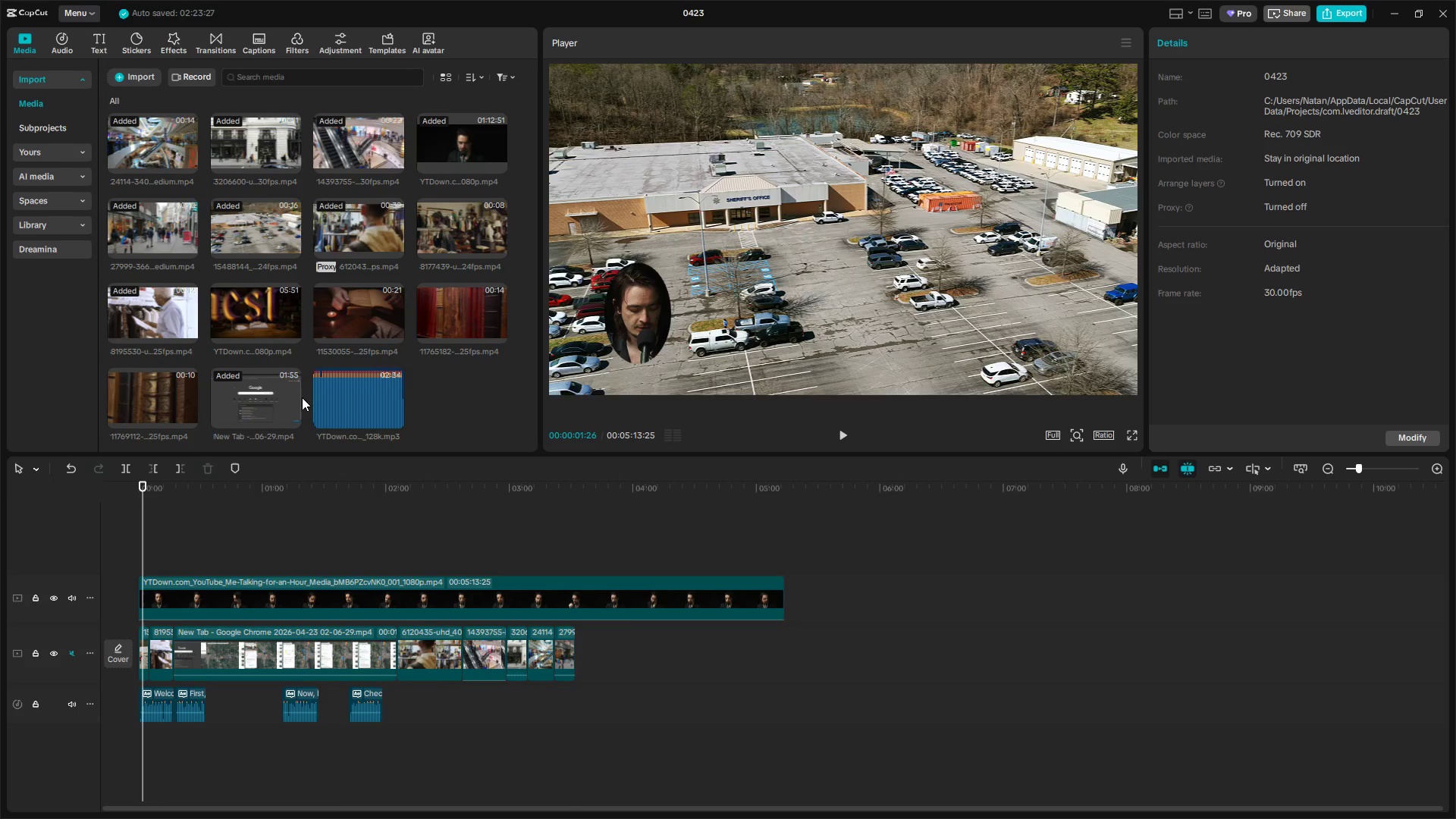 
key(Alt+AltLeft)
 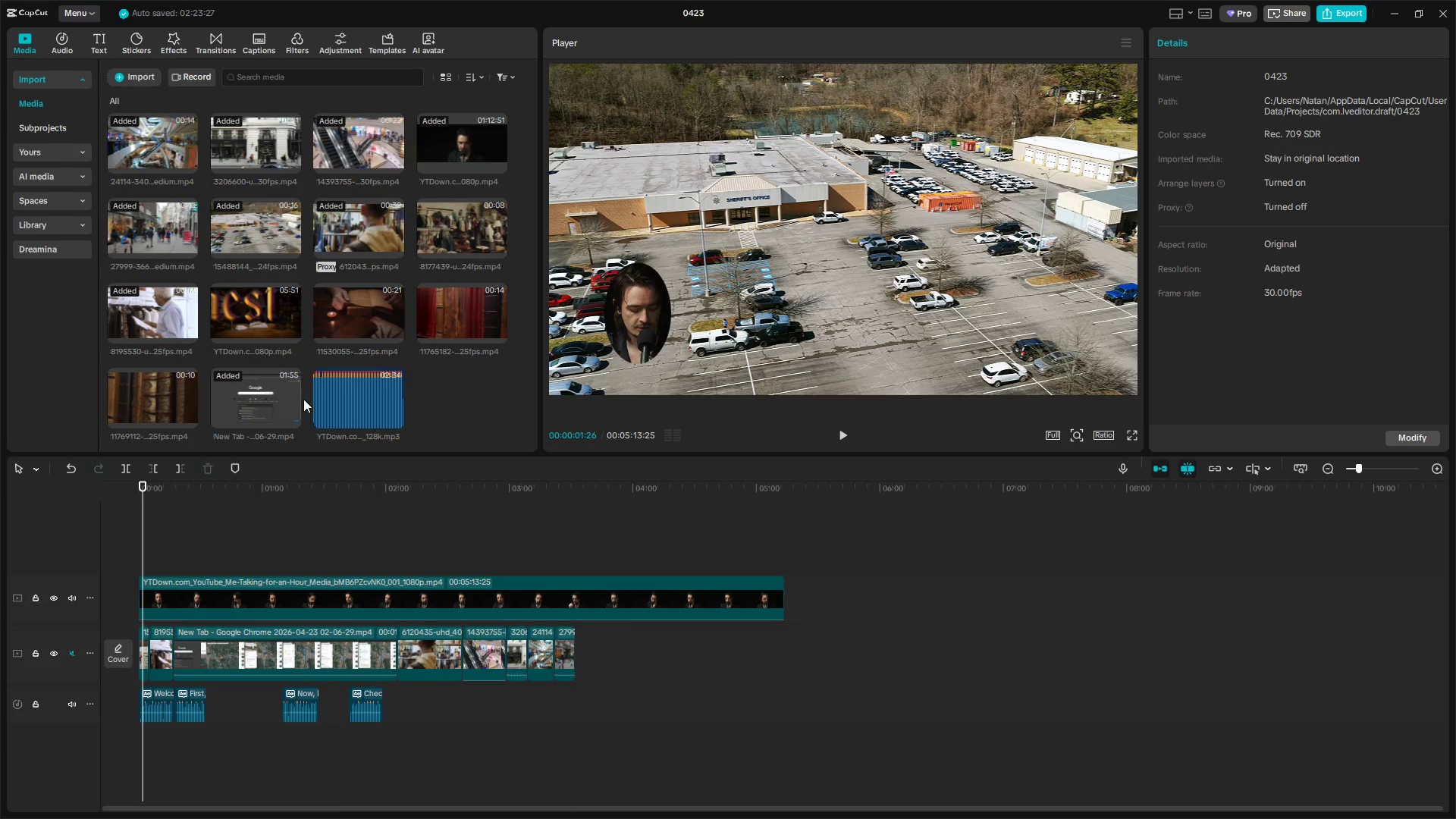 
key(Alt+Tab)
 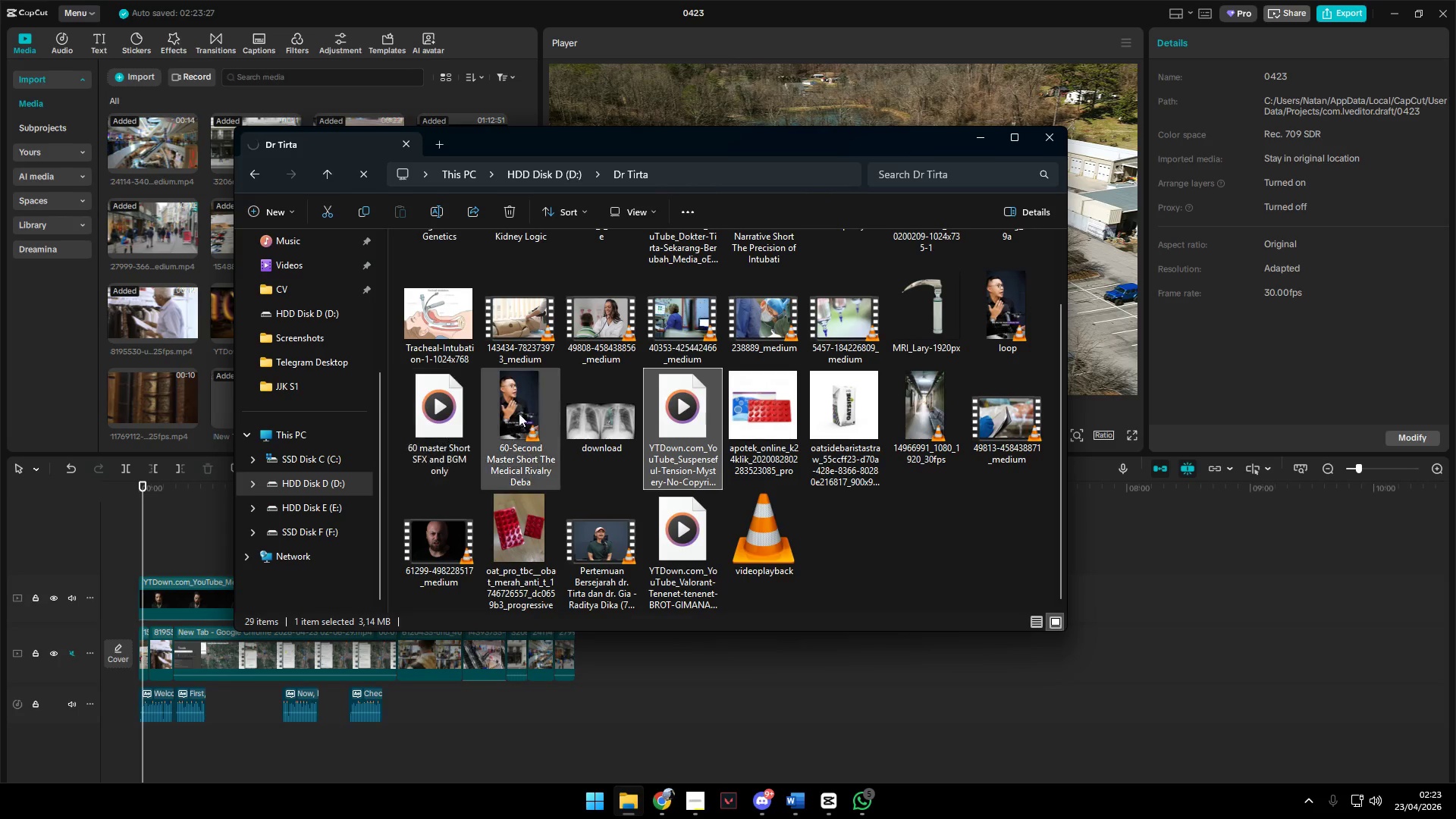 
left_click([447, 397])
 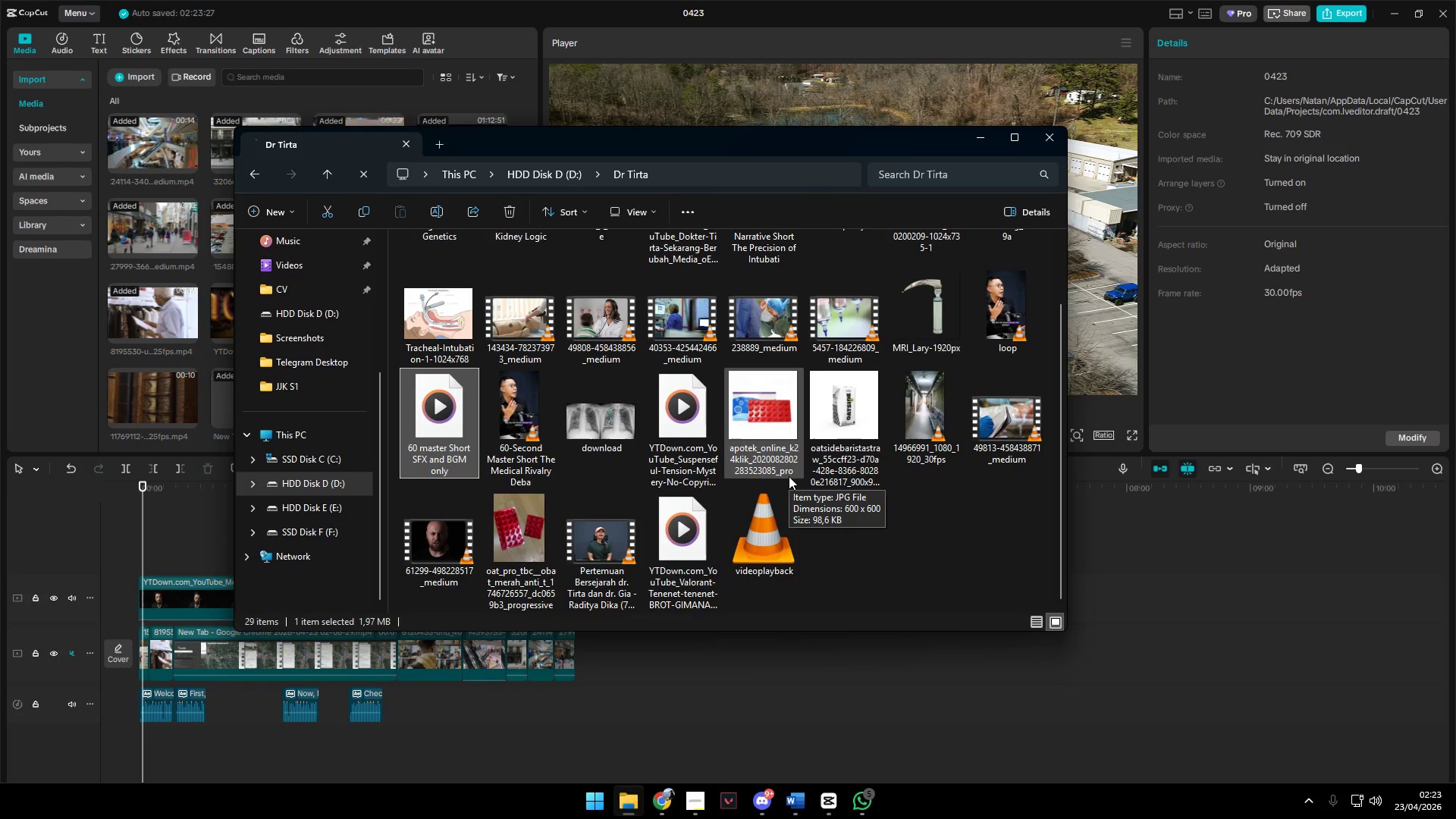 
scroll: coordinate [898, 518], scroll_direction: down, amount: 1.0
 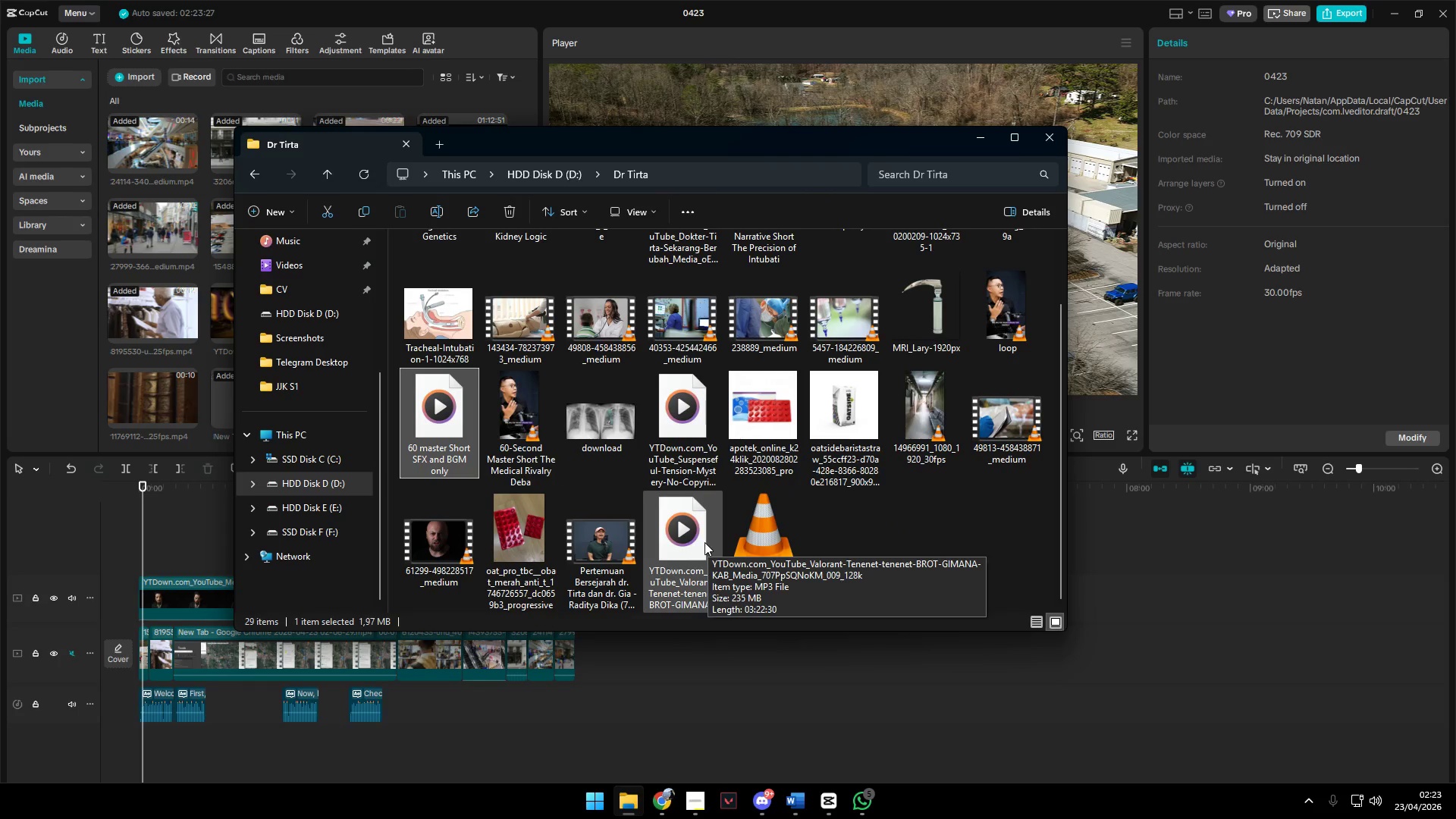 
wait(5.09)
 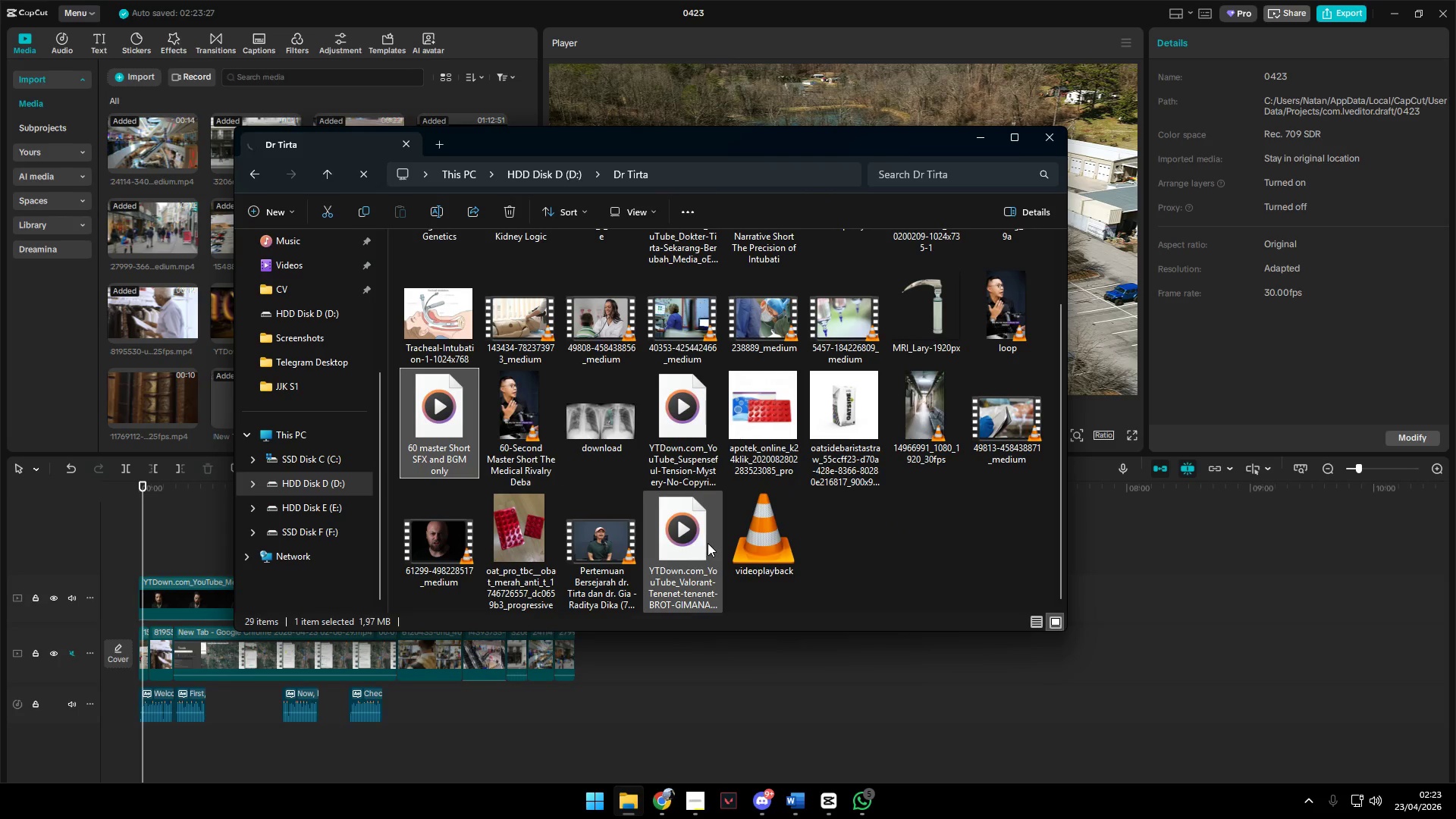 
left_click_drag(start_coordinate=[704, 542], to_coordinate=[690, 562])
 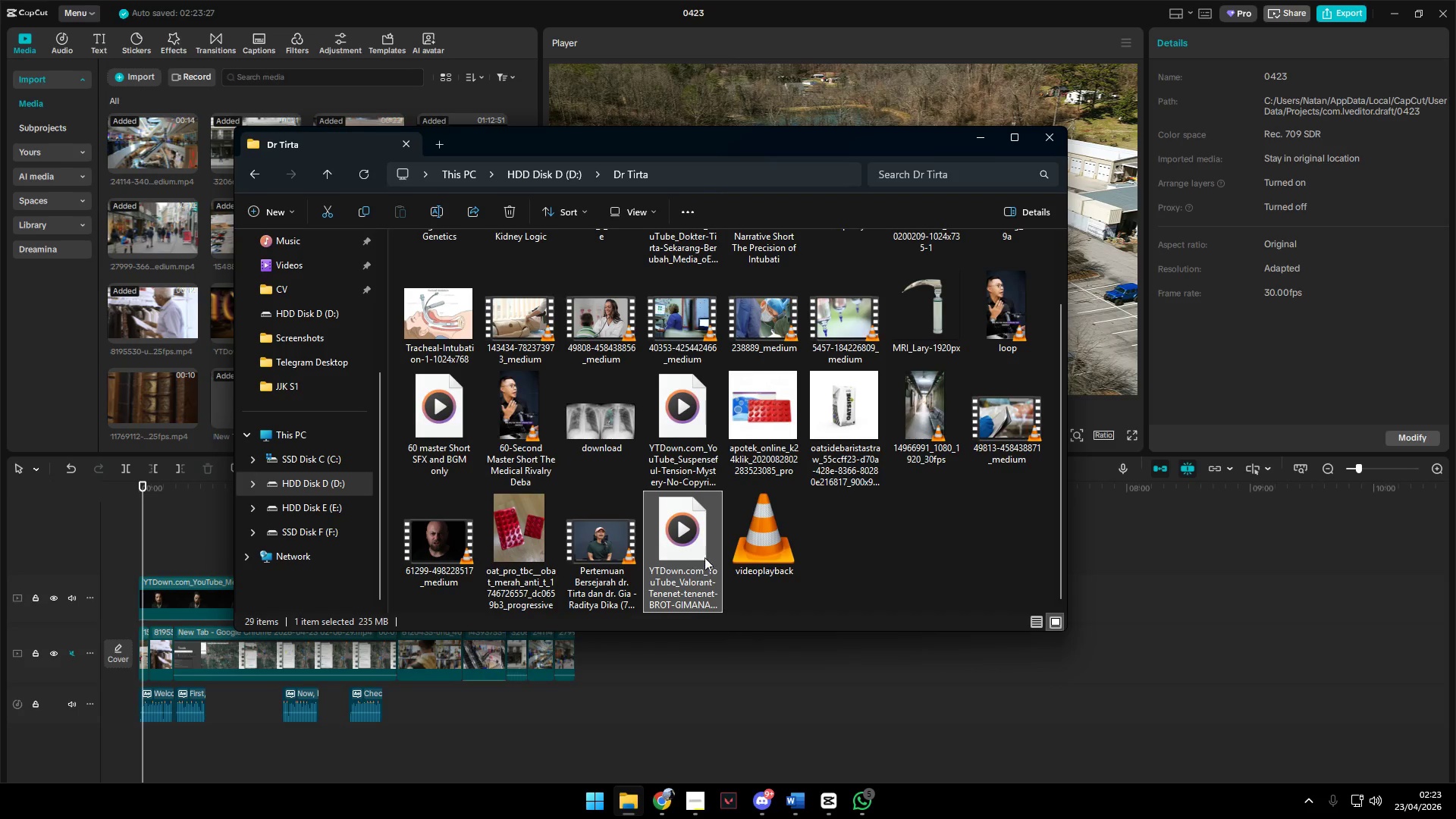 
scroll: coordinate [710, 556], scroll_direction: up, amount: 3.0
 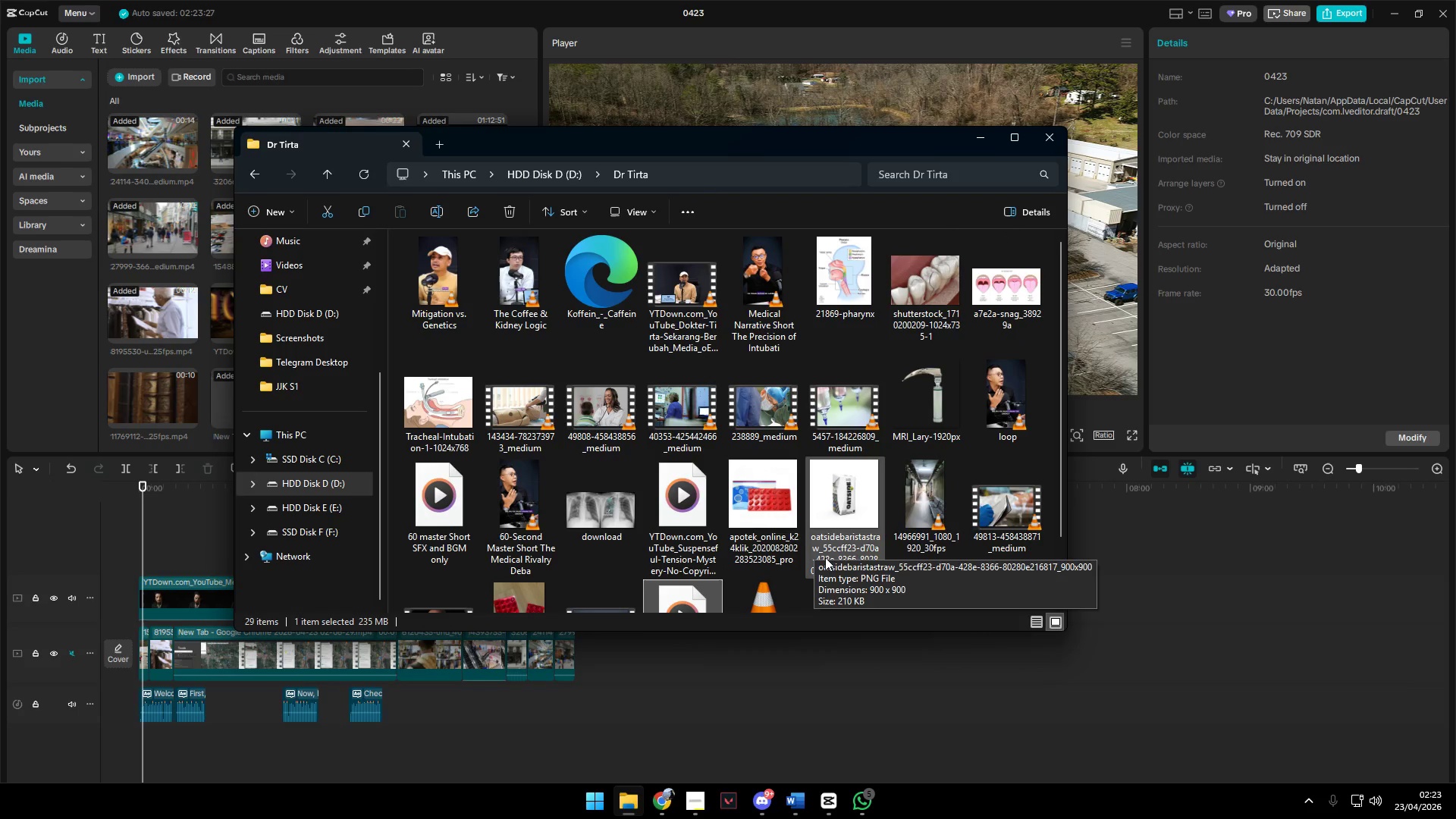 
scroll: coordinate [874, 589], scroll_direction: down, amount: 3.0
 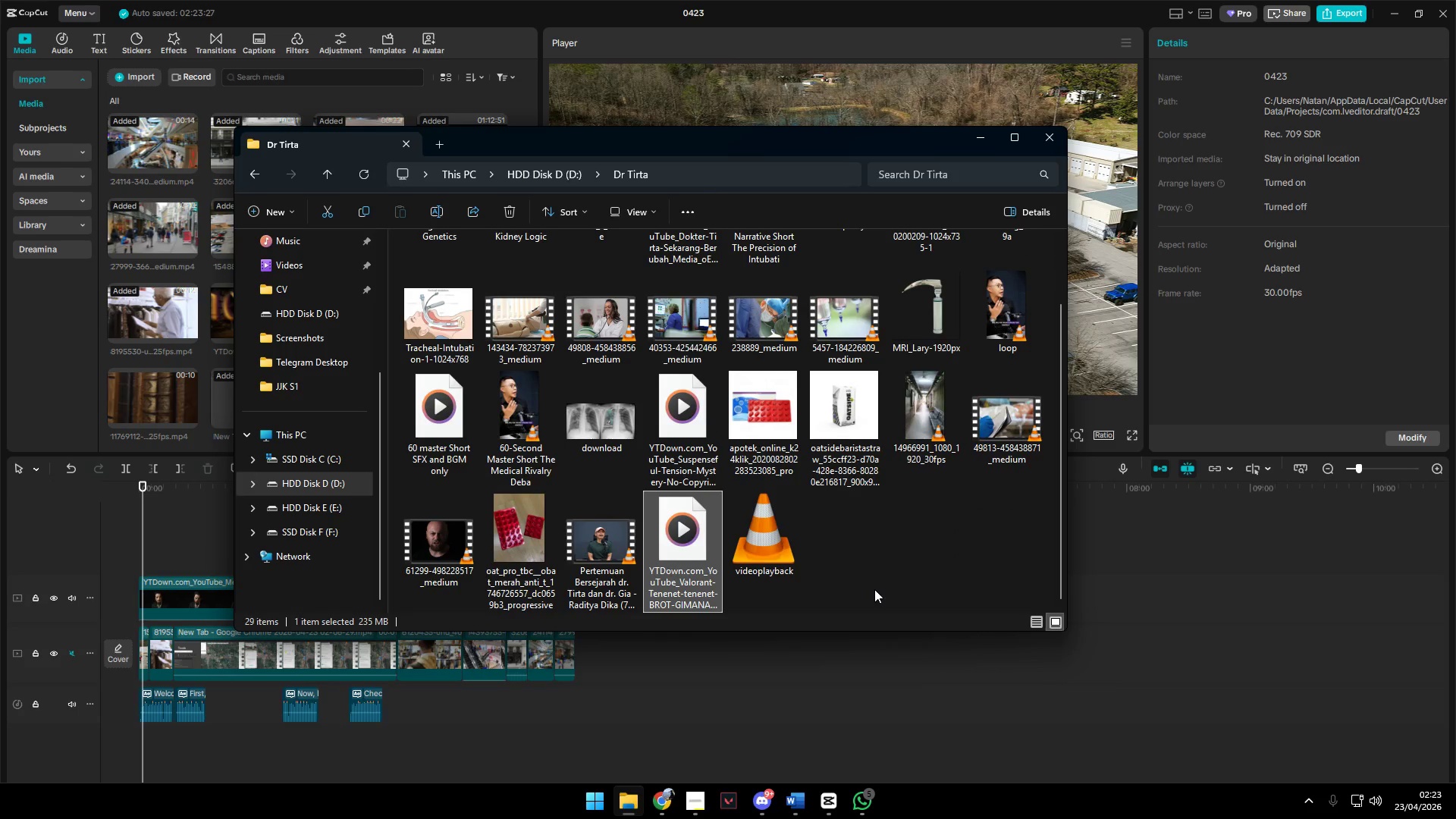 
scroll: coordinate [874, 589], scroll_direction: up, amount: 2.0
 